 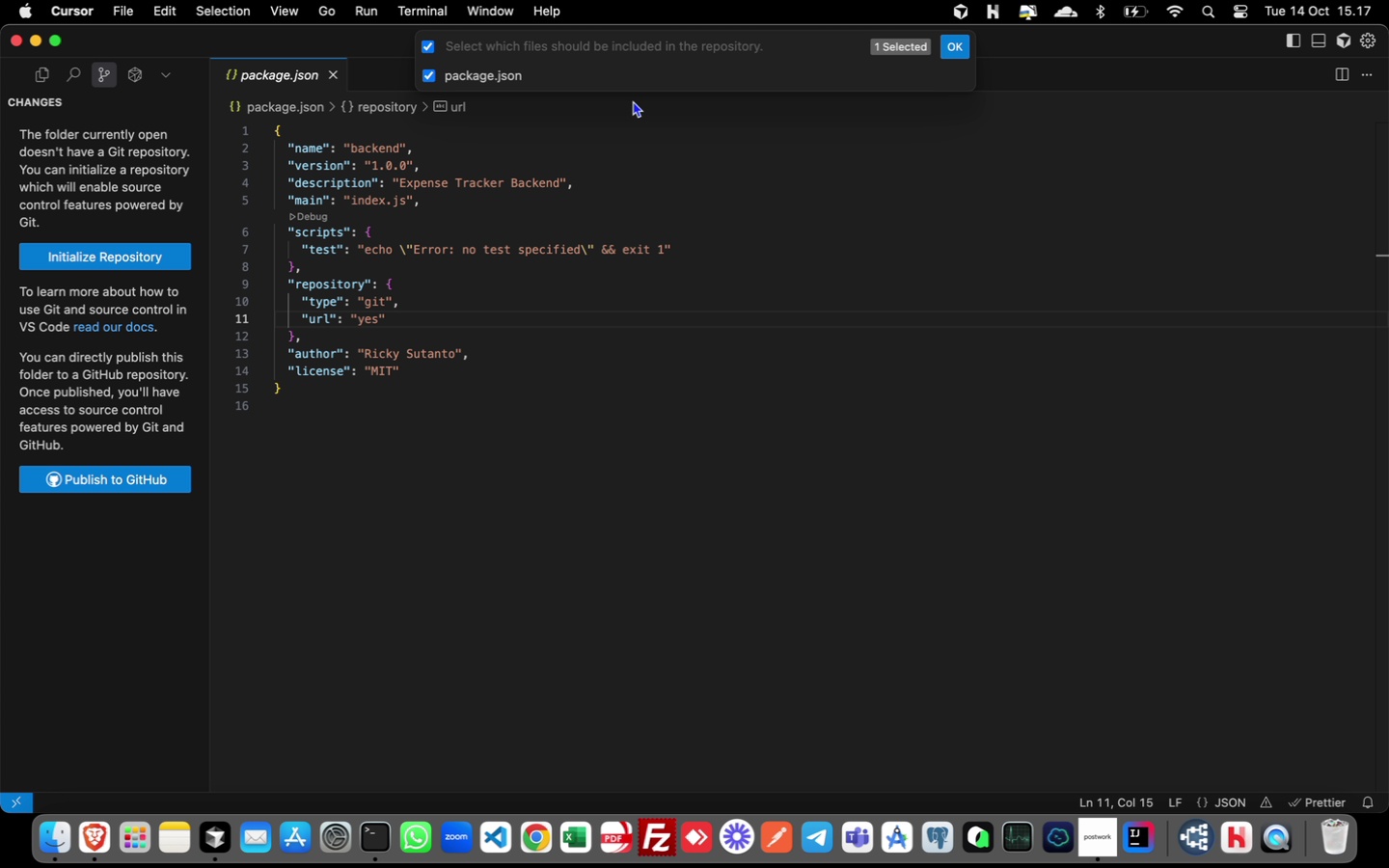 
left_click([959, 47])
 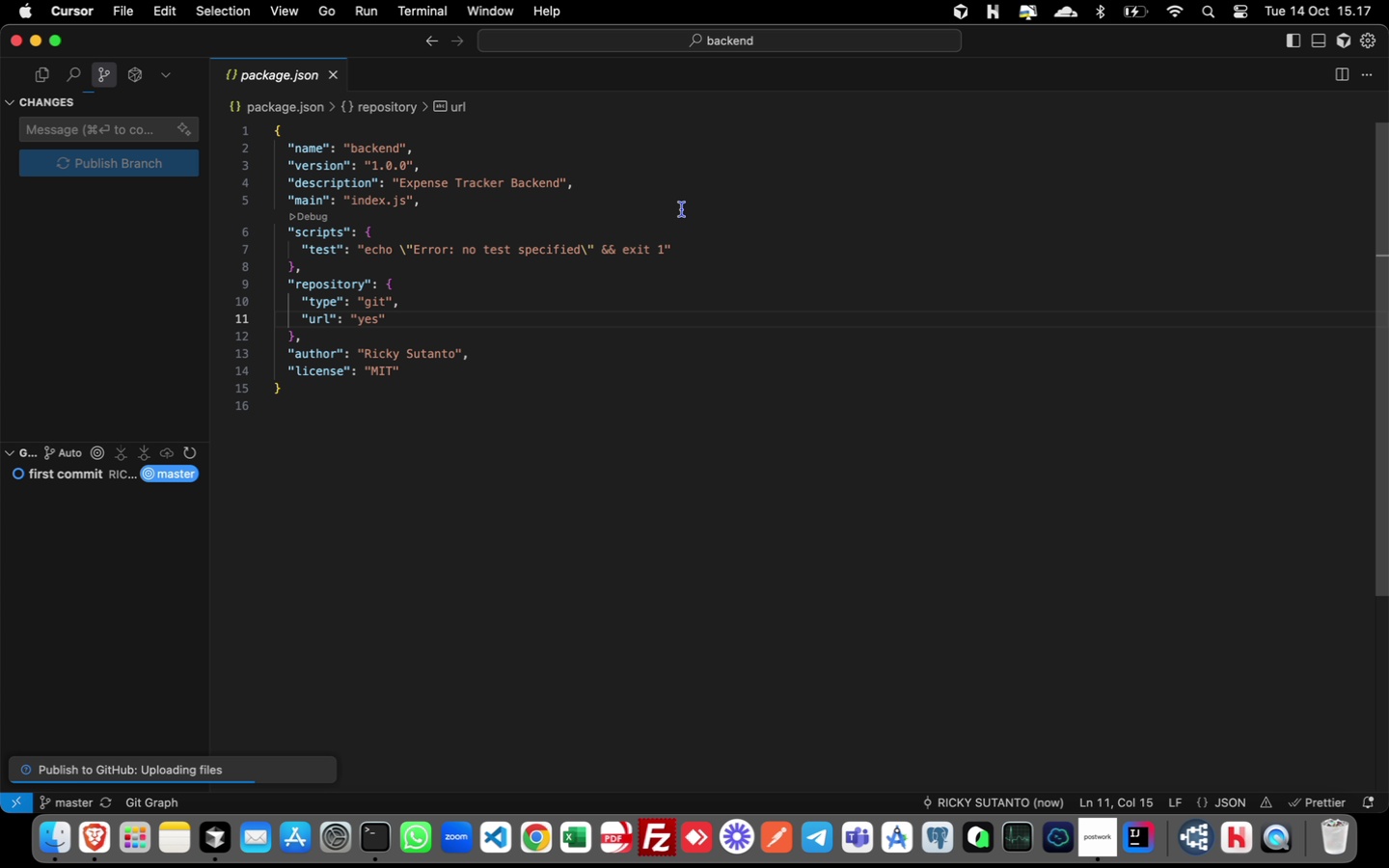 
wait(8.62)
 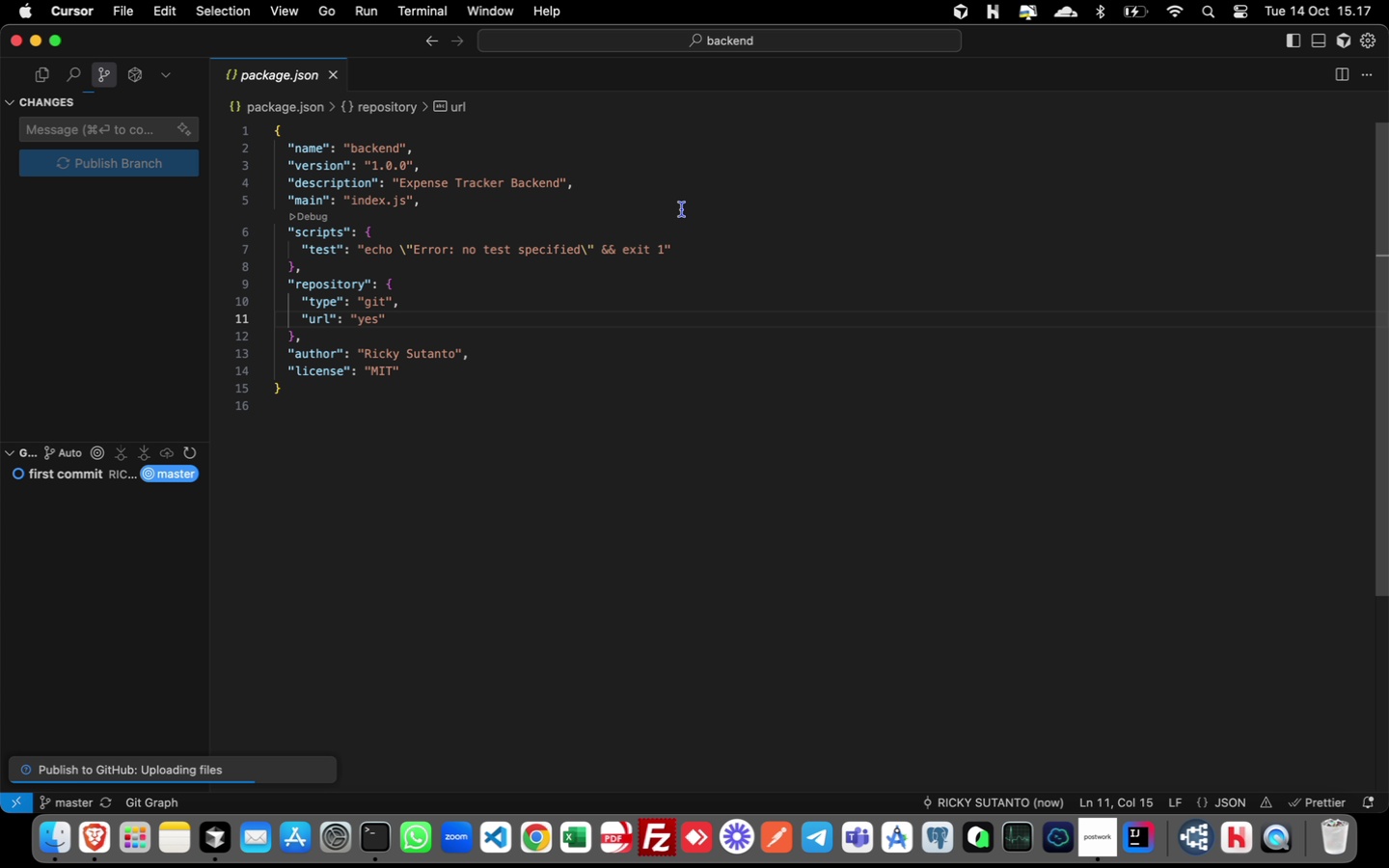 
left_click([319, 712])
 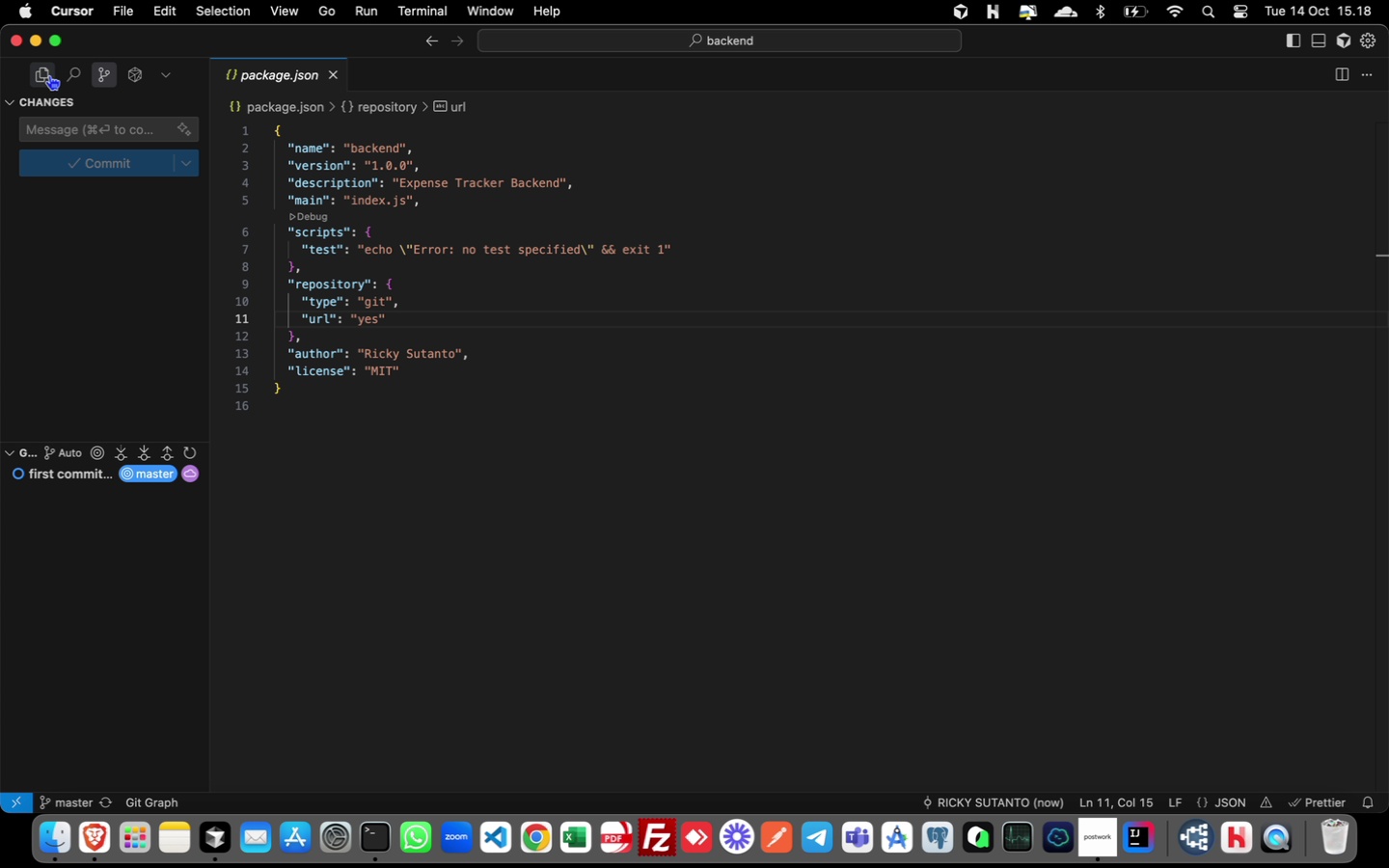 
left_click([49, 75])
 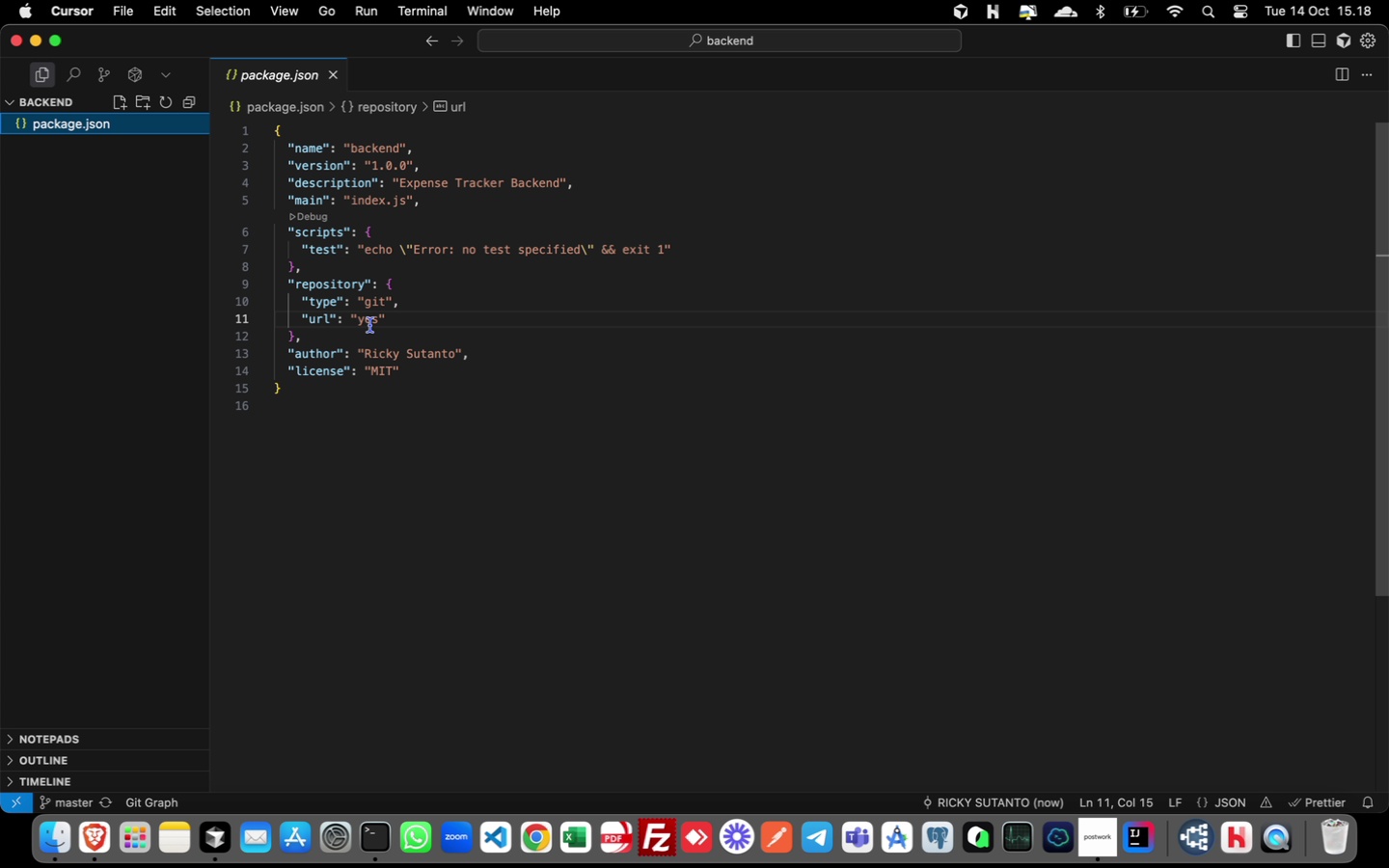 
double_click([370, 325])
 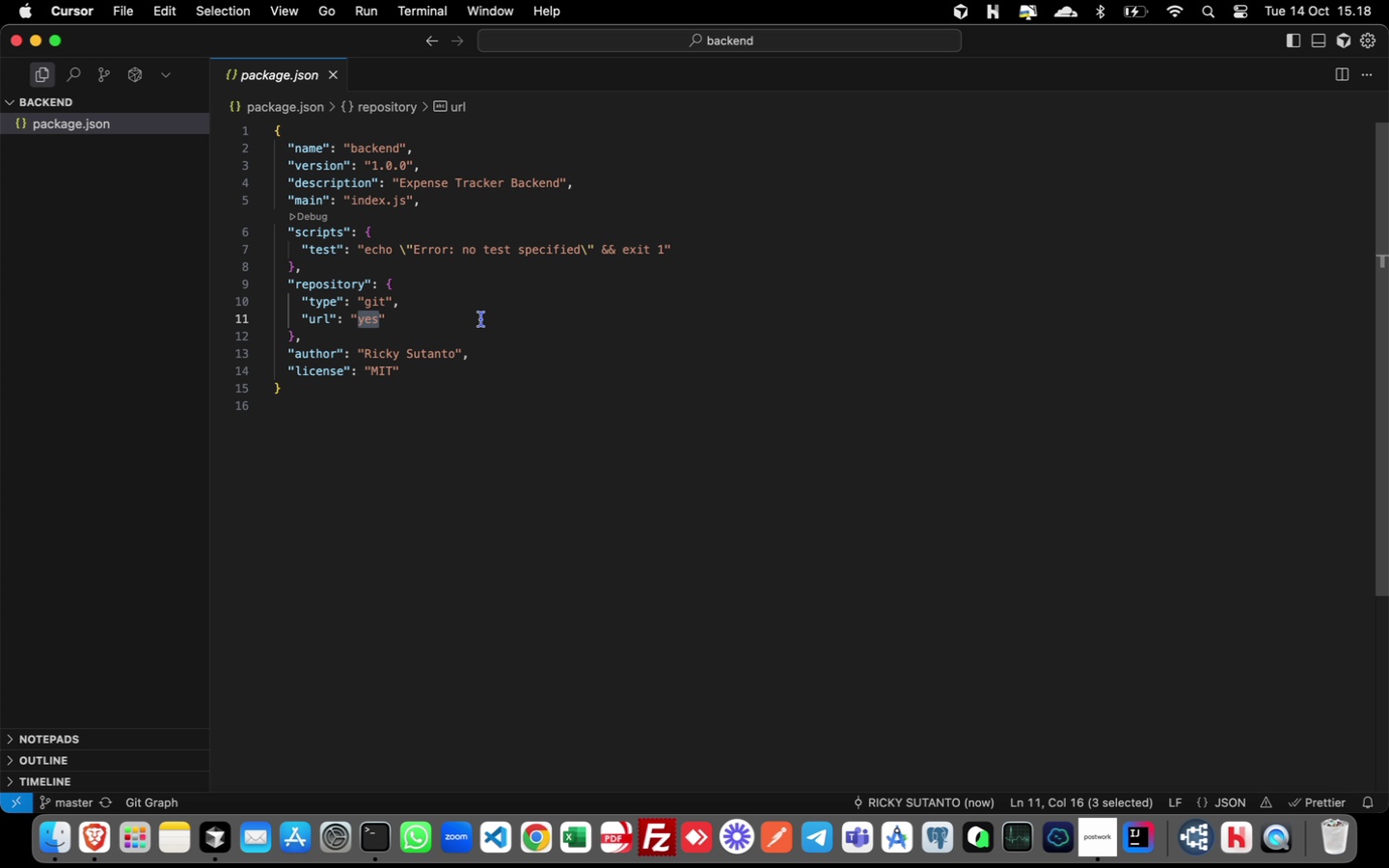 
type(https://github.com/rickysut/backend-tracker)
 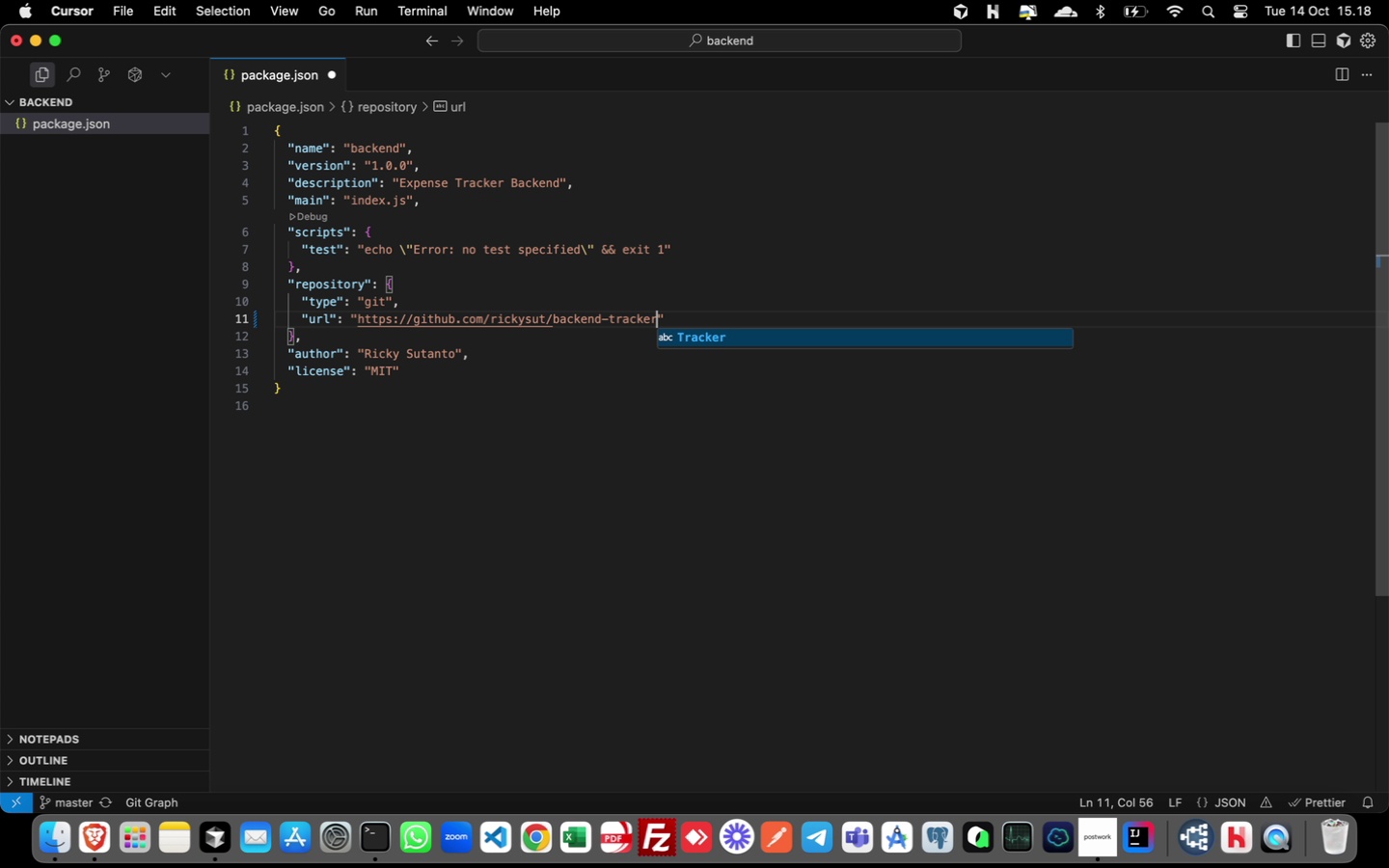 
wait(36.27)
 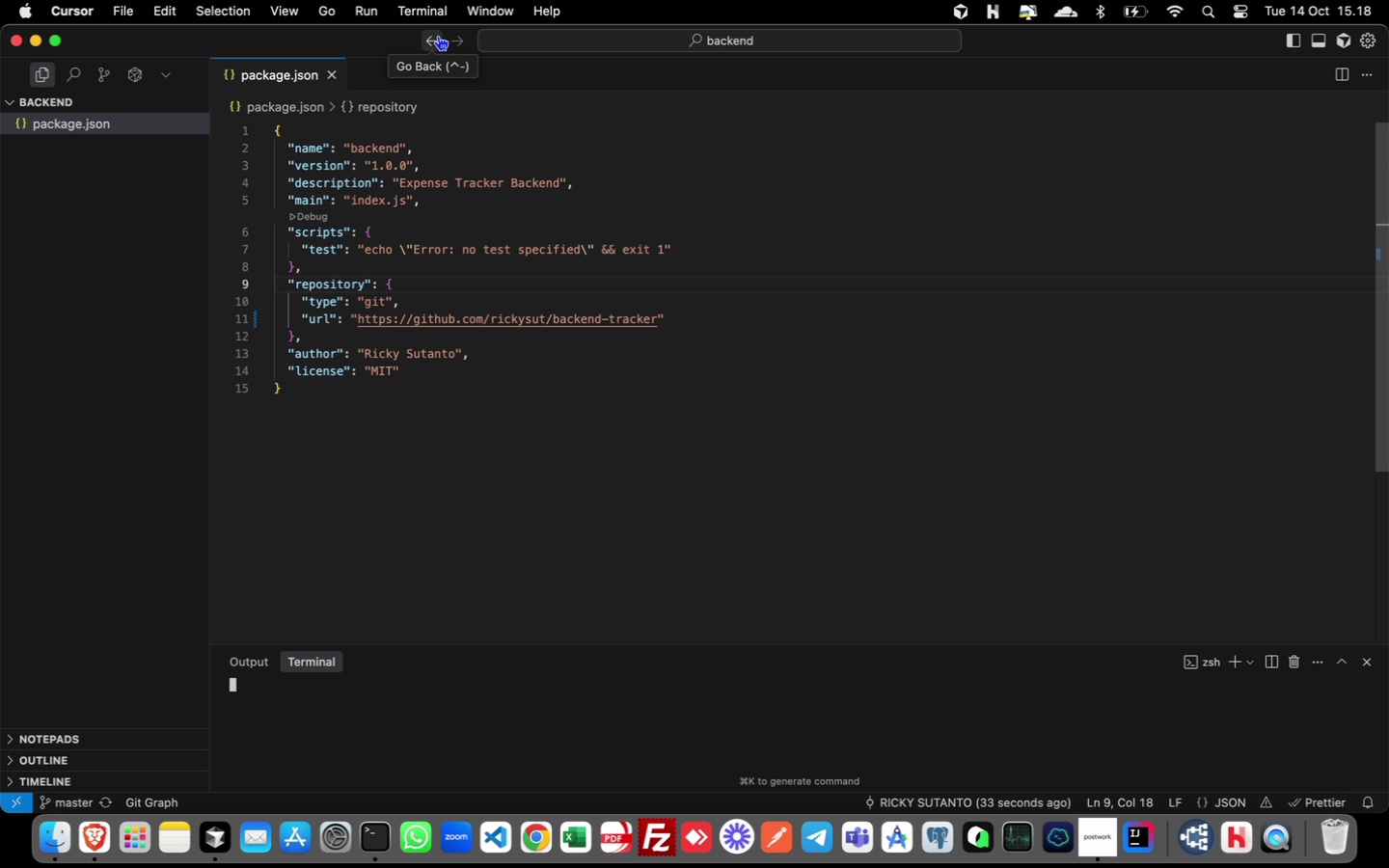 
left_click([486, 685])
 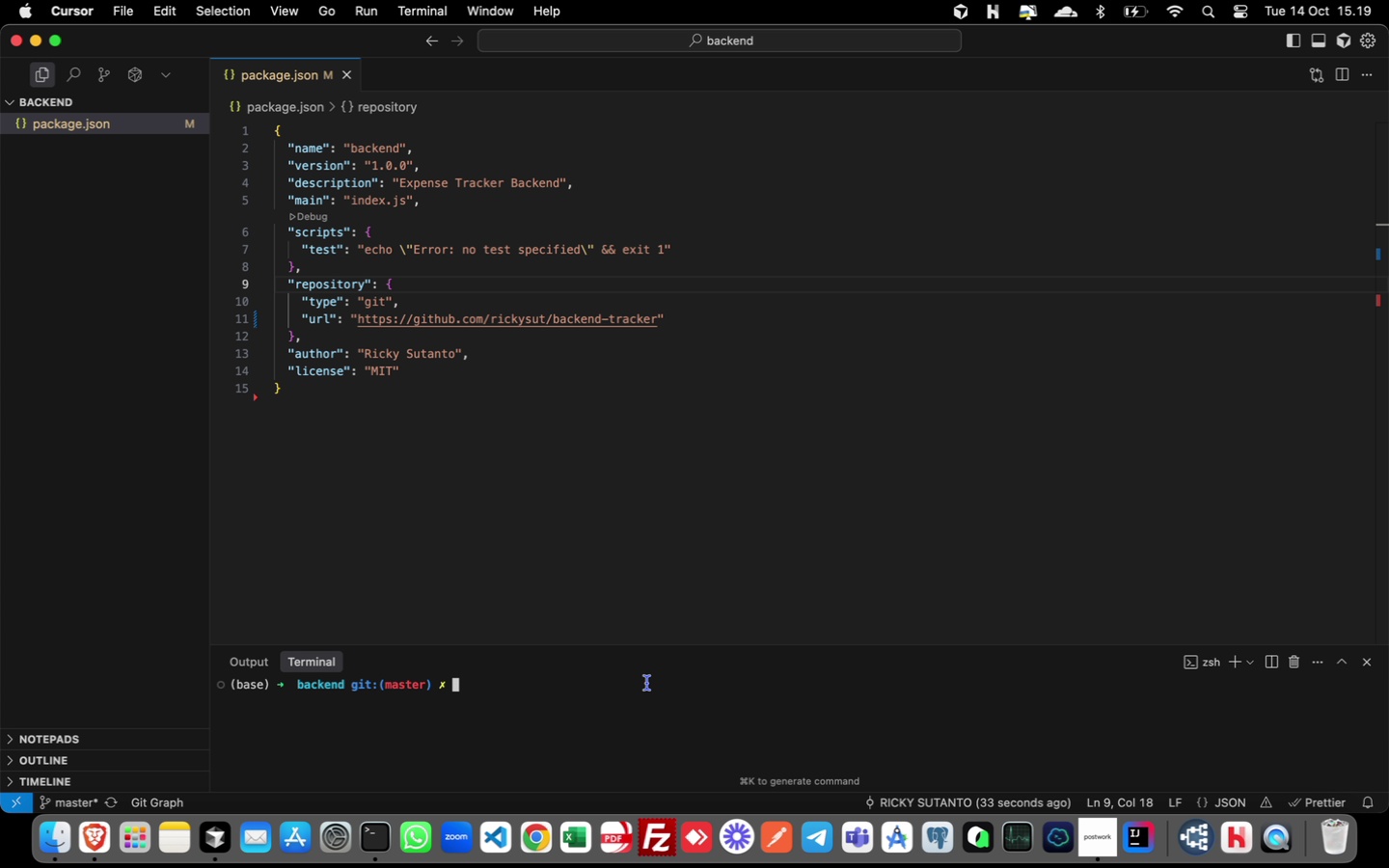 
type(npm install)
 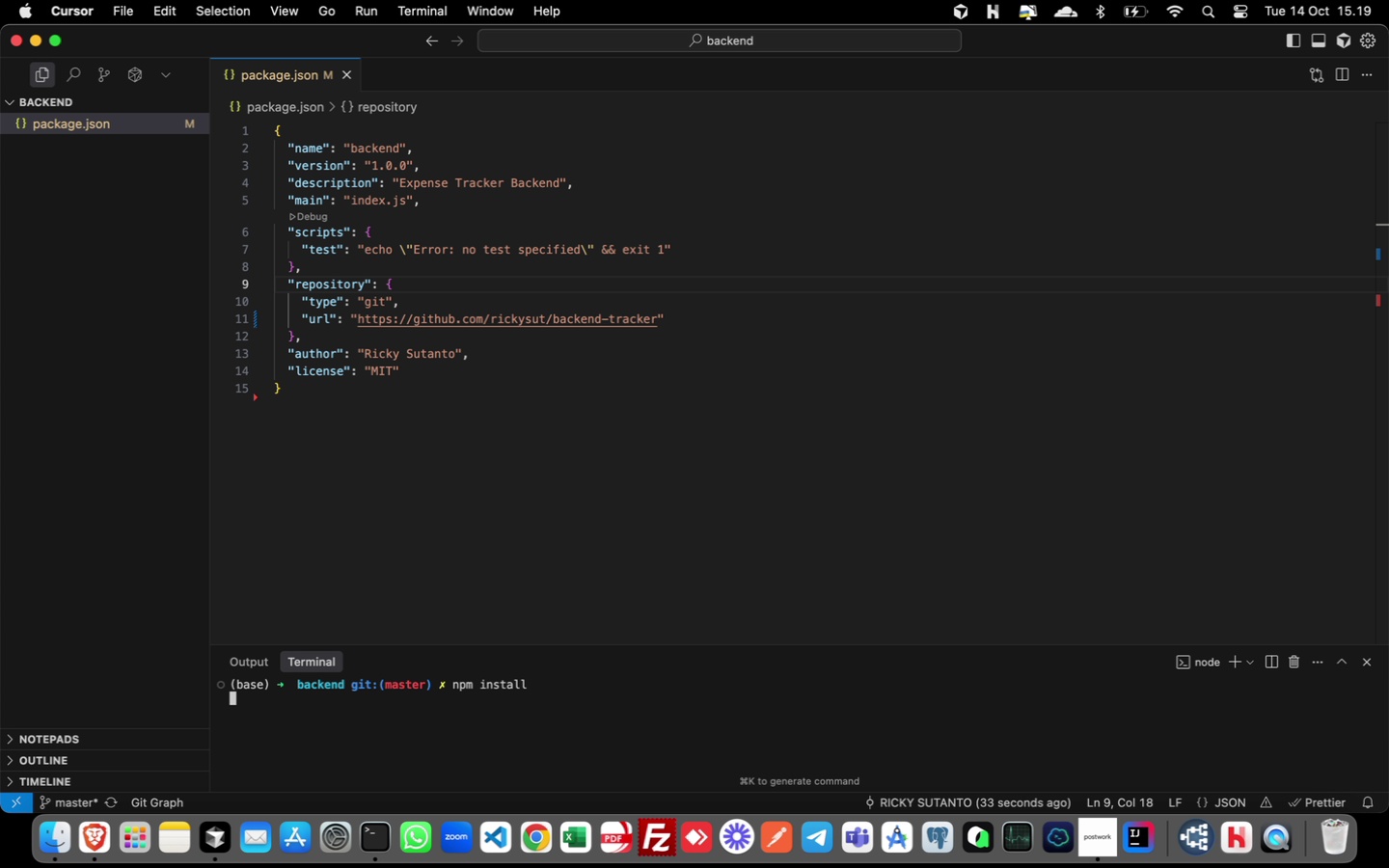 
key(Enter)
 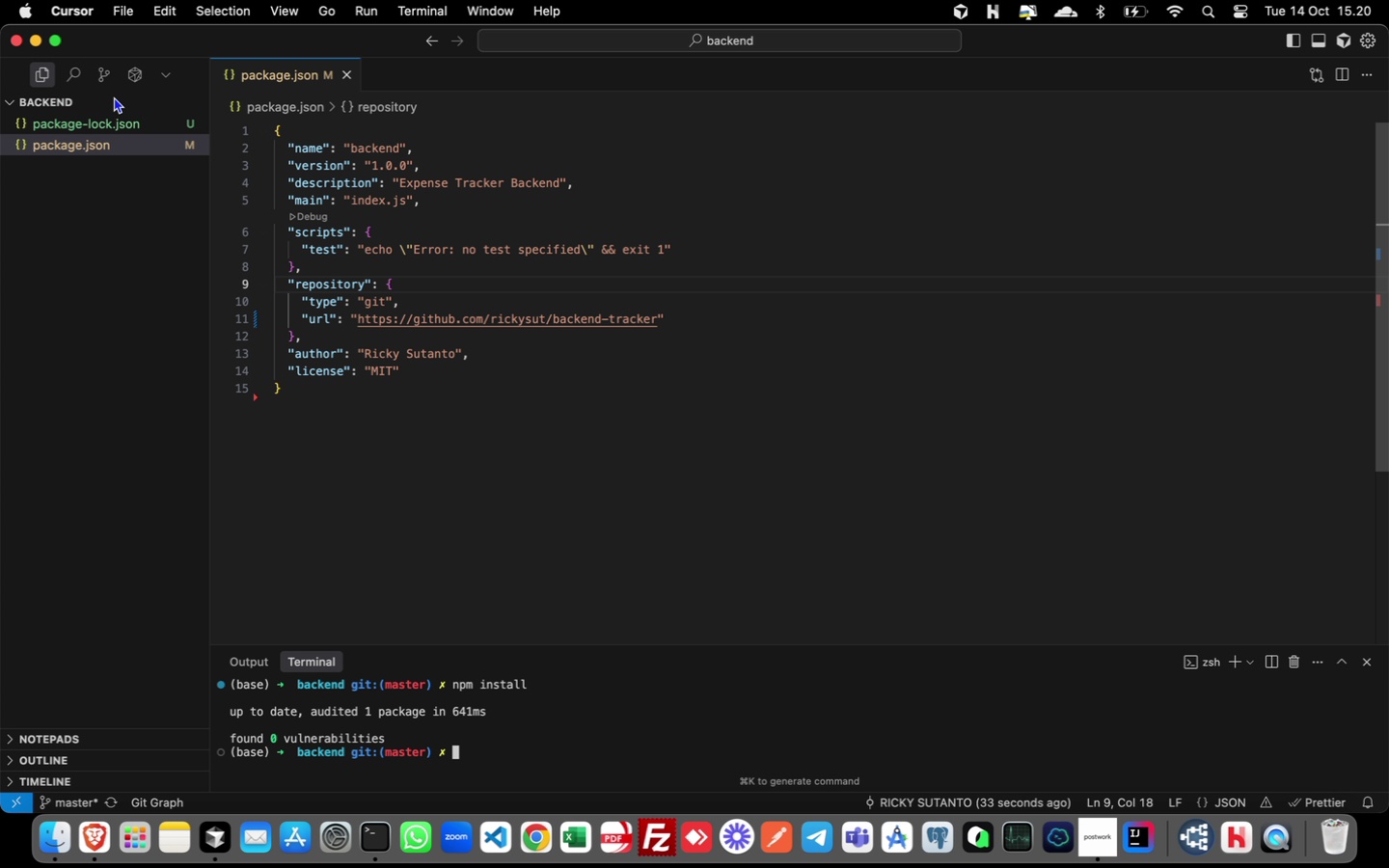 
wait(59.56)
 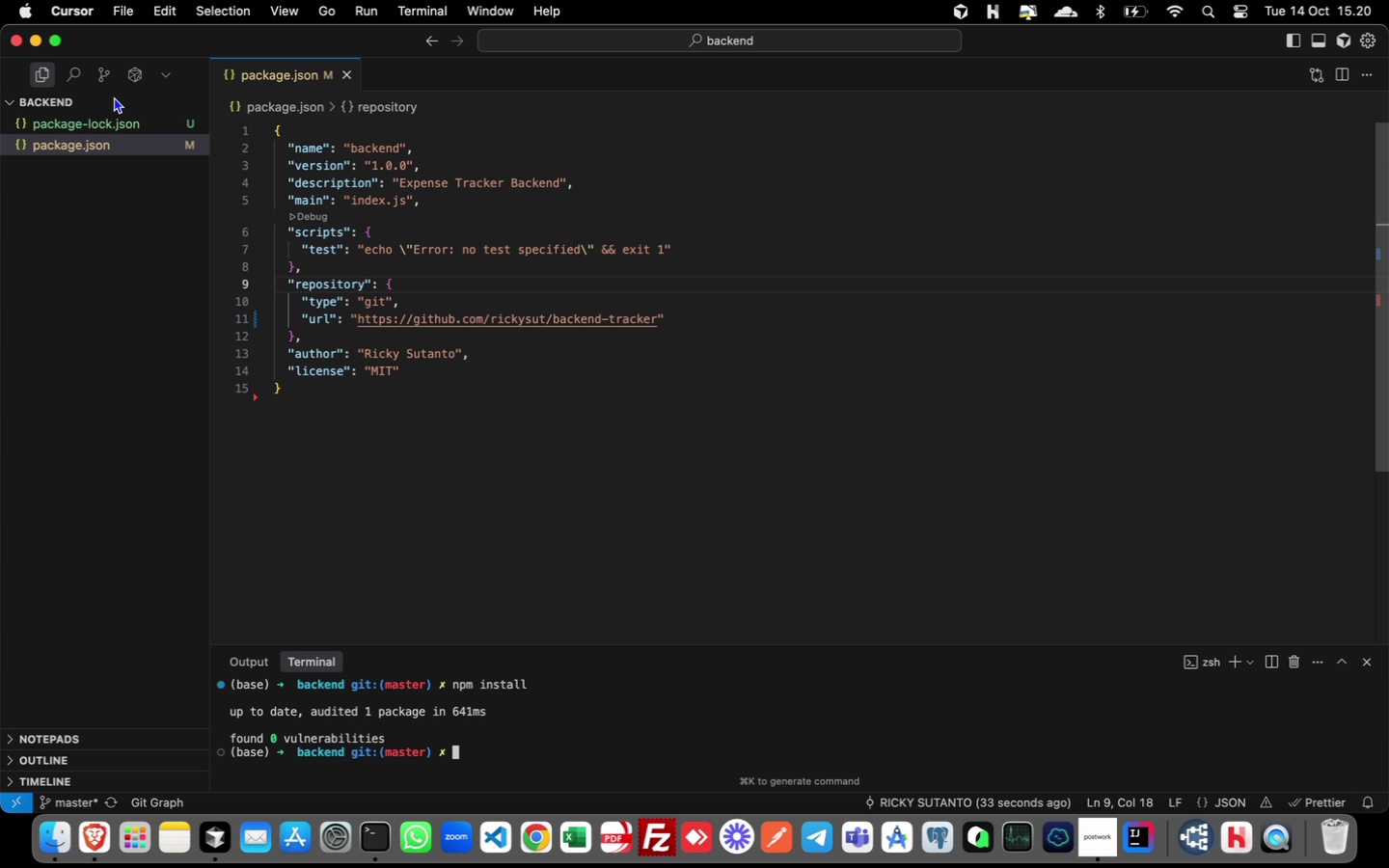 
type(drc)
 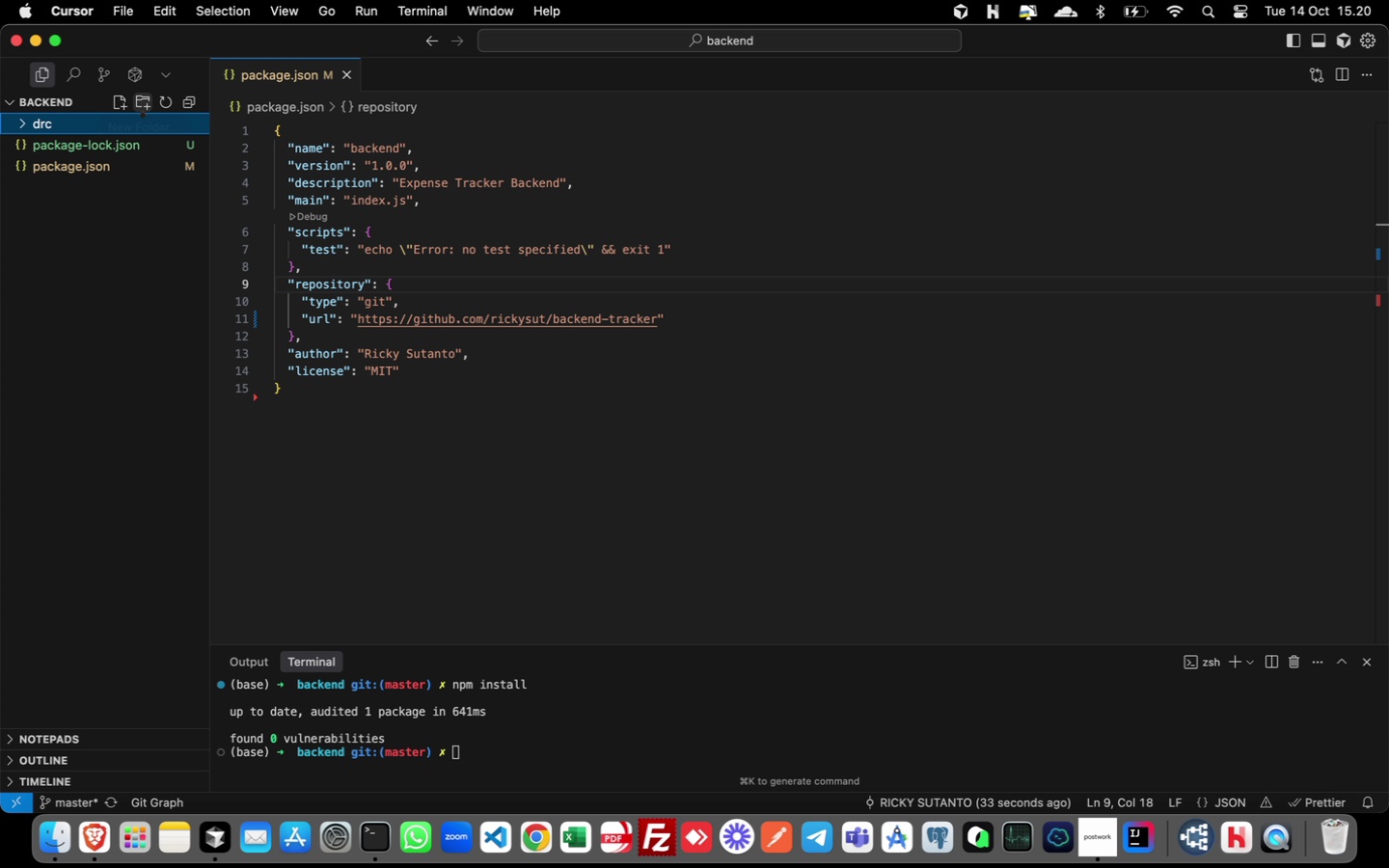 
key(Enter)
 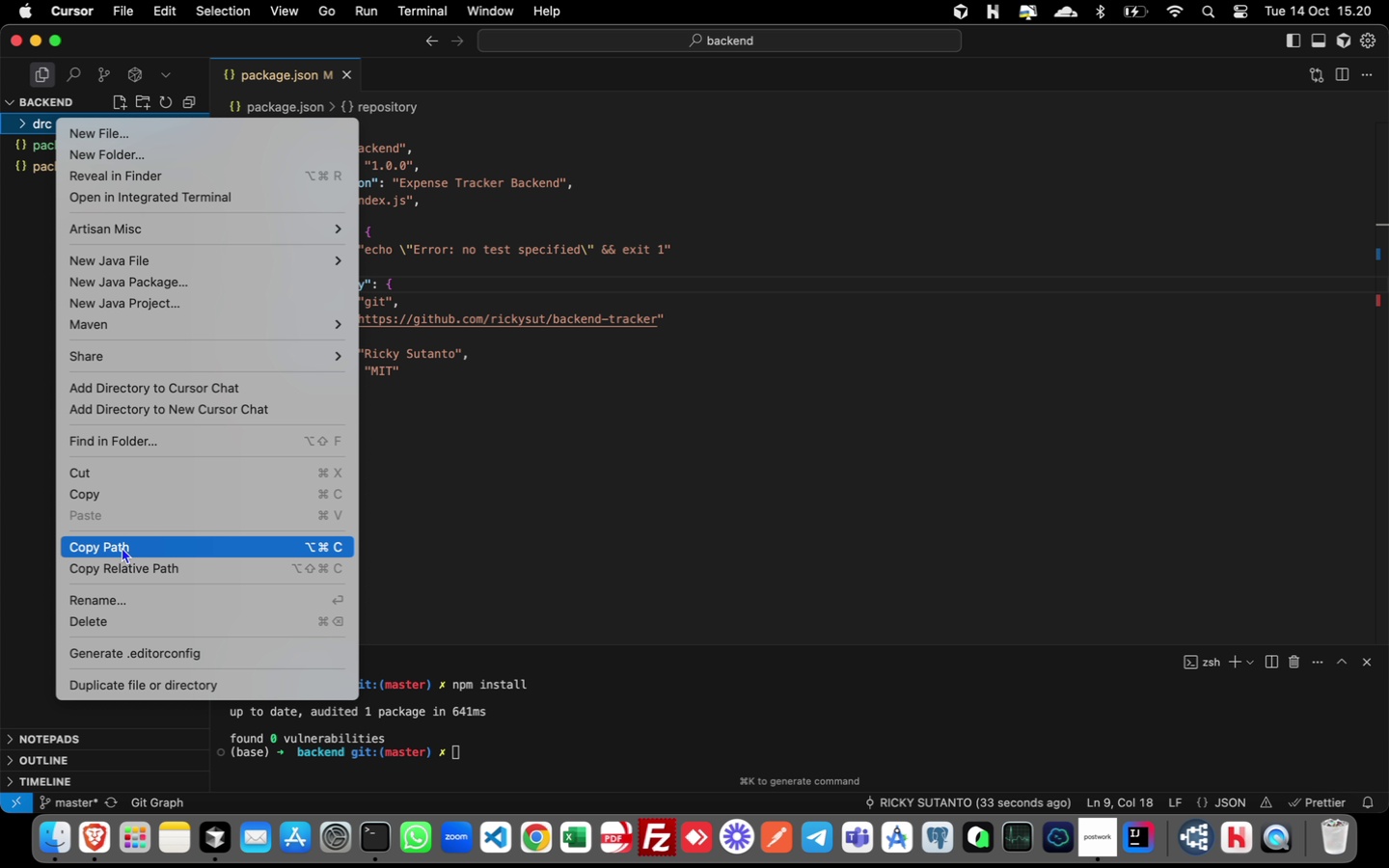 
wait(5.89)
 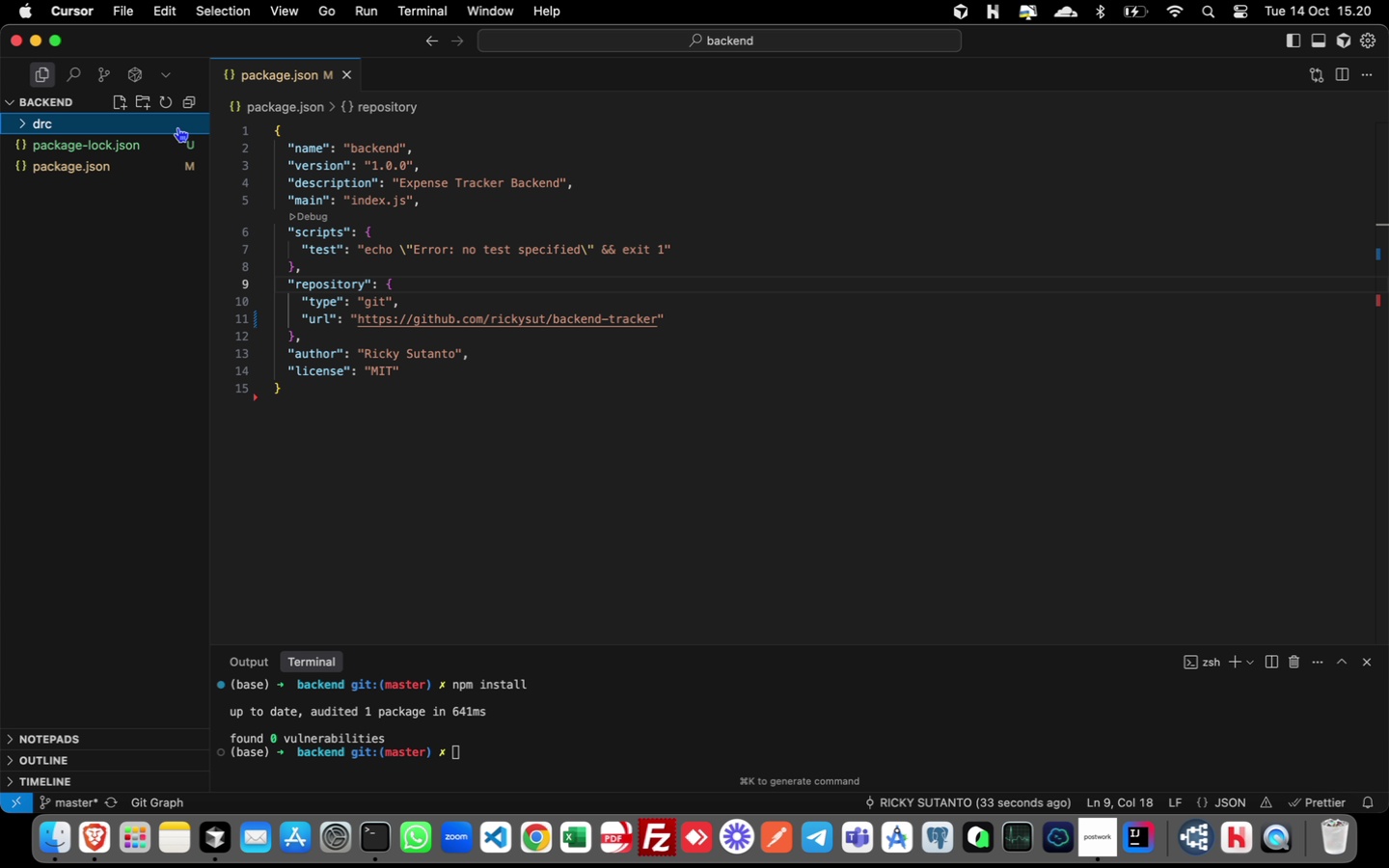 
left_click([113, 604])
 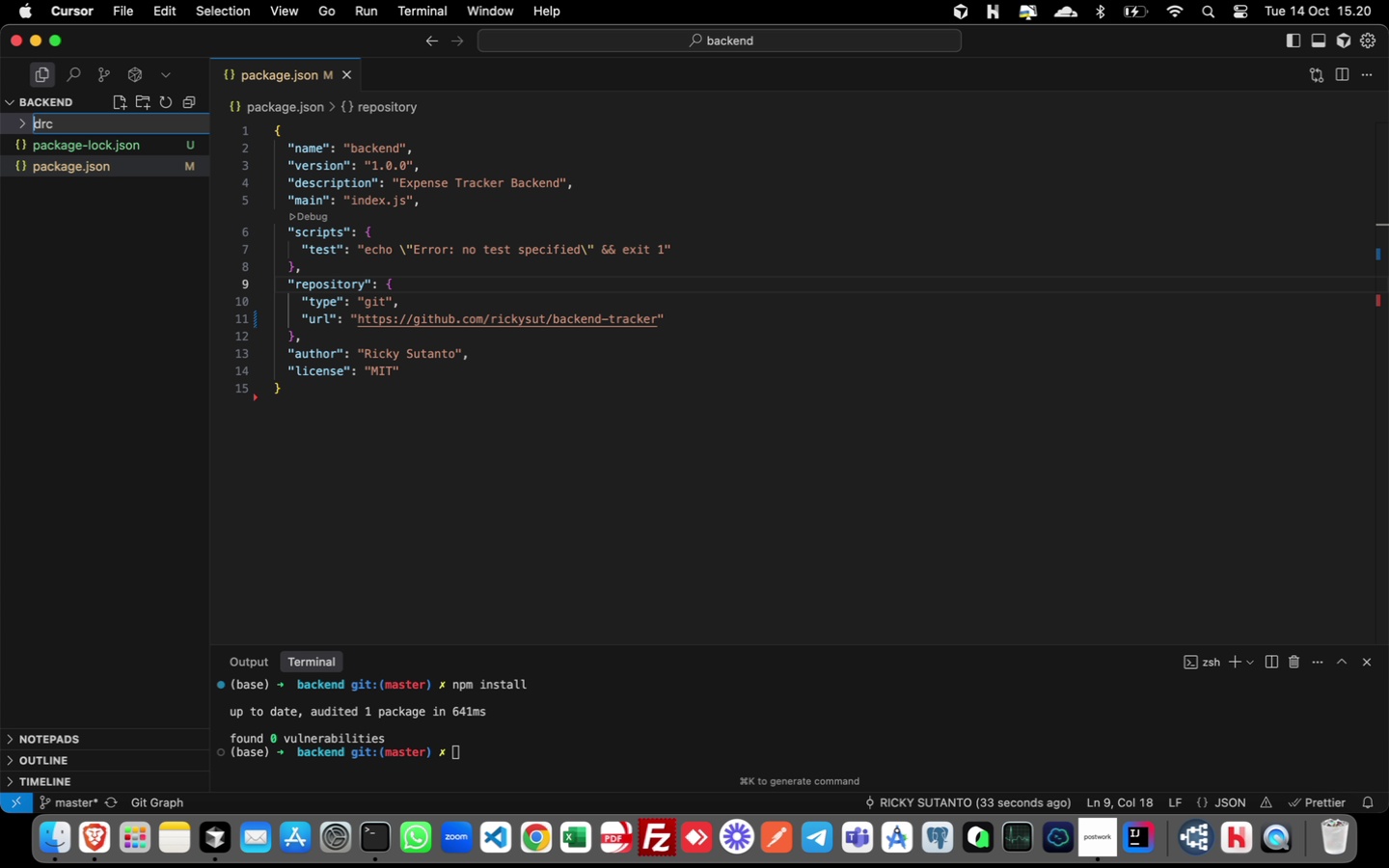 
key(ArrowLeft)
 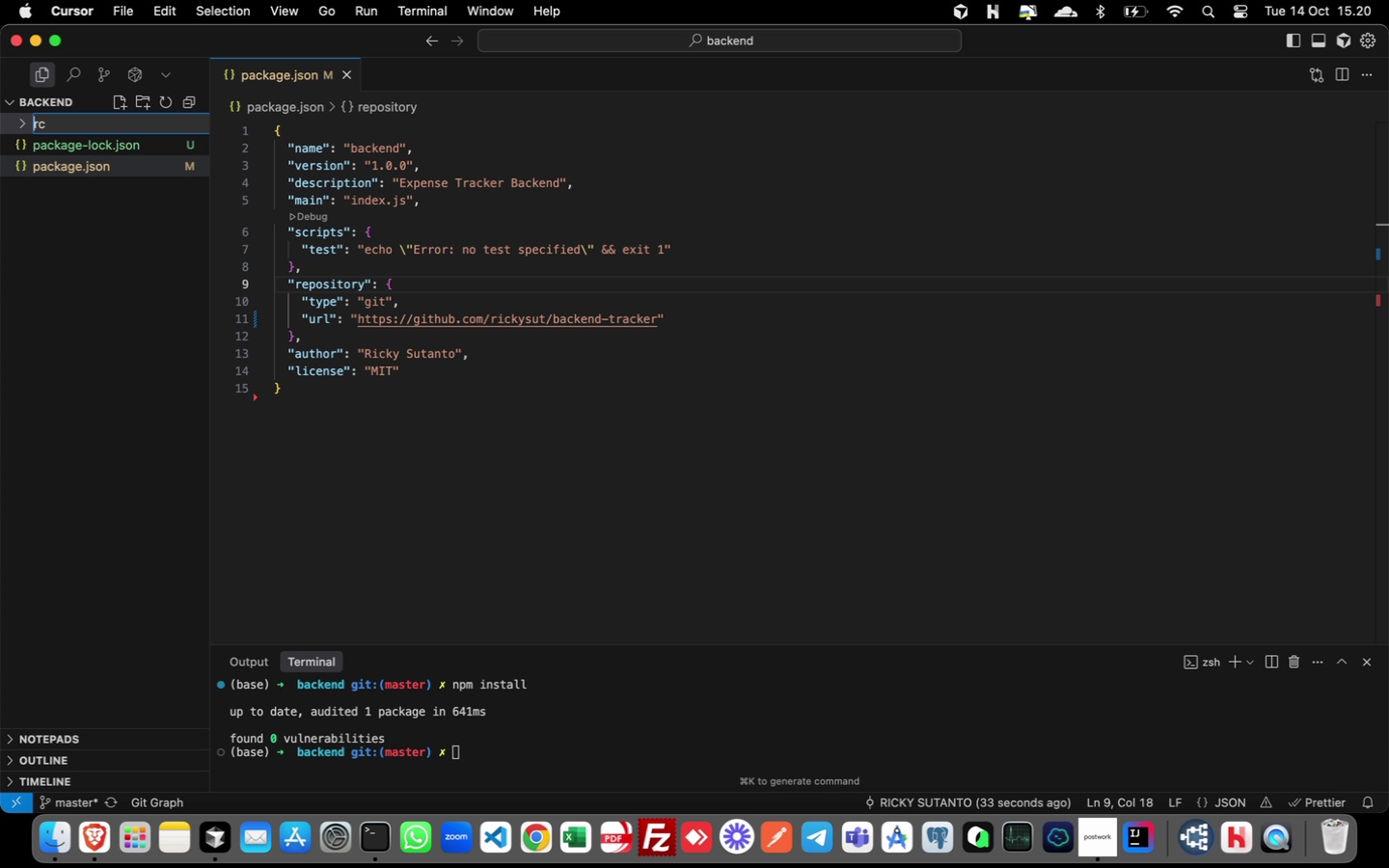 
key(ArrowRight)
 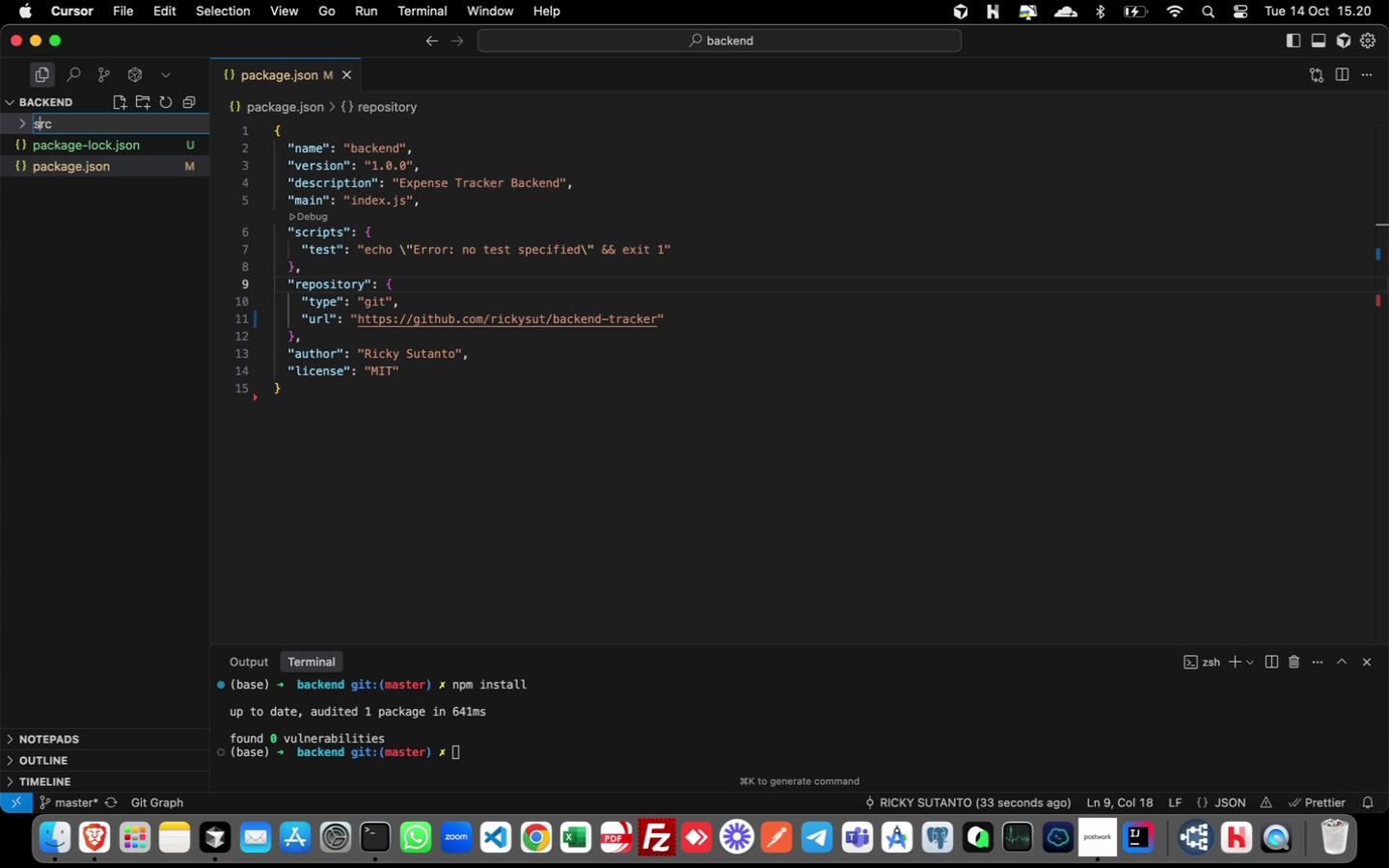 
key(Backspace)
 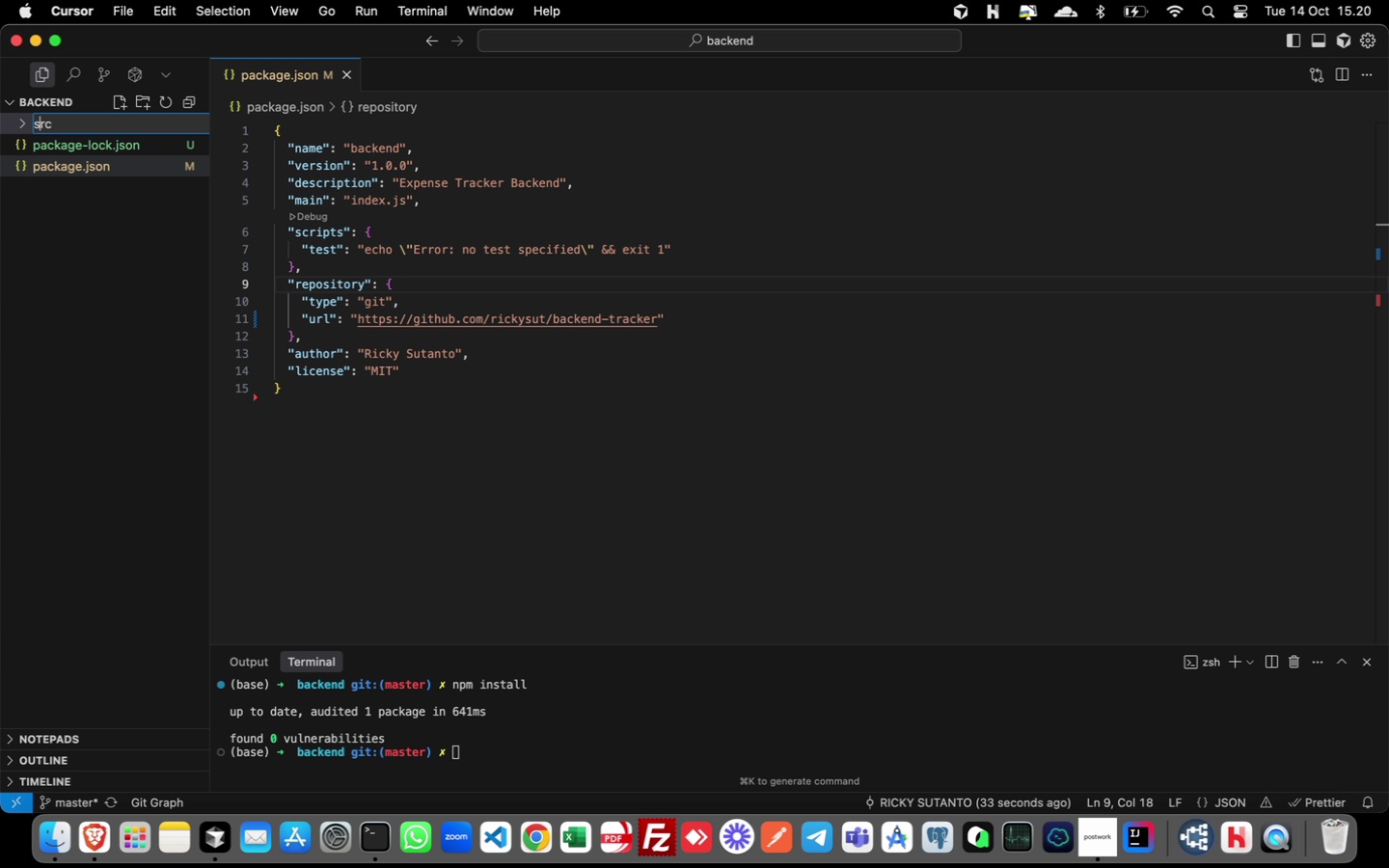 
key(S)
 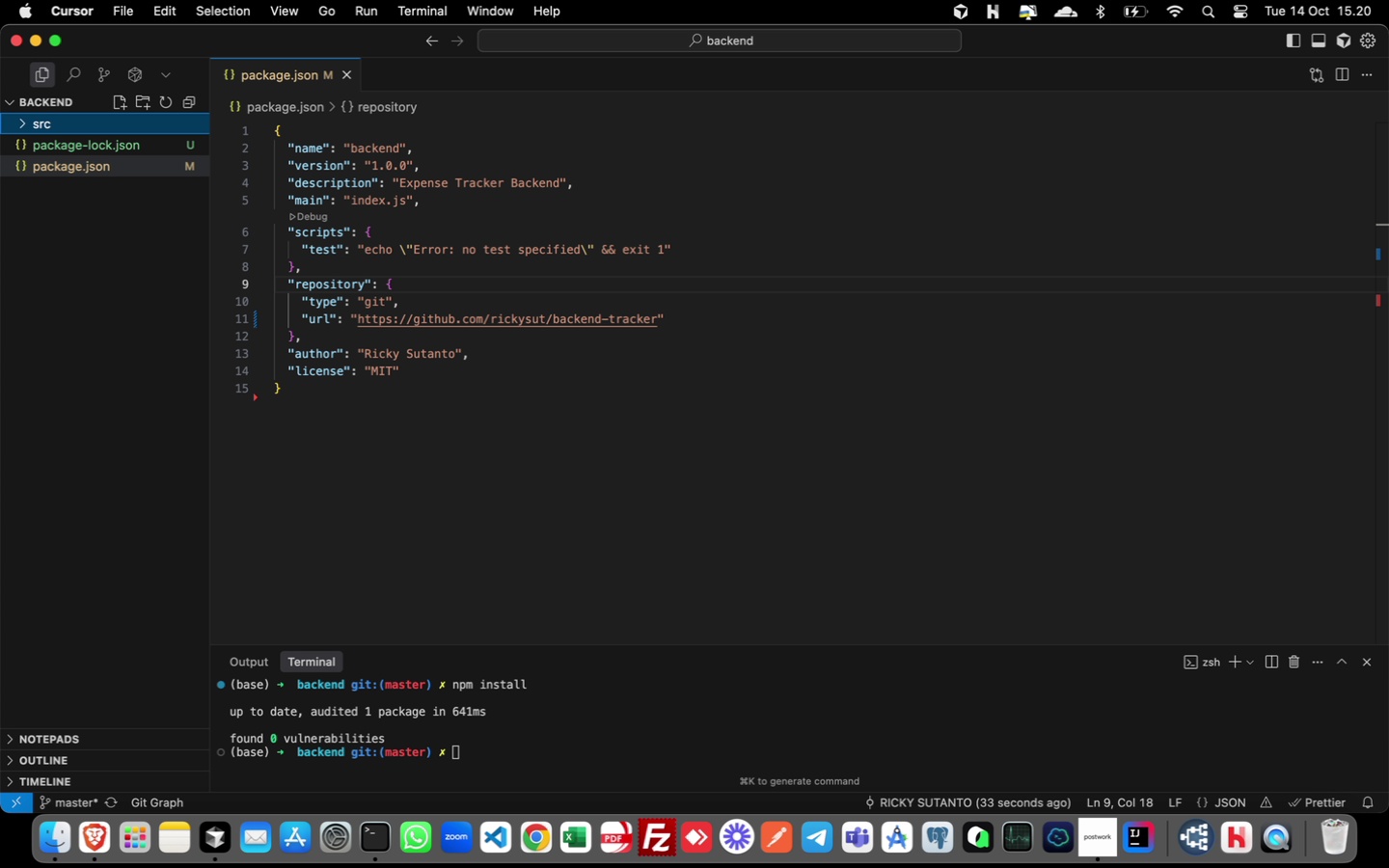 
key(Enter)
 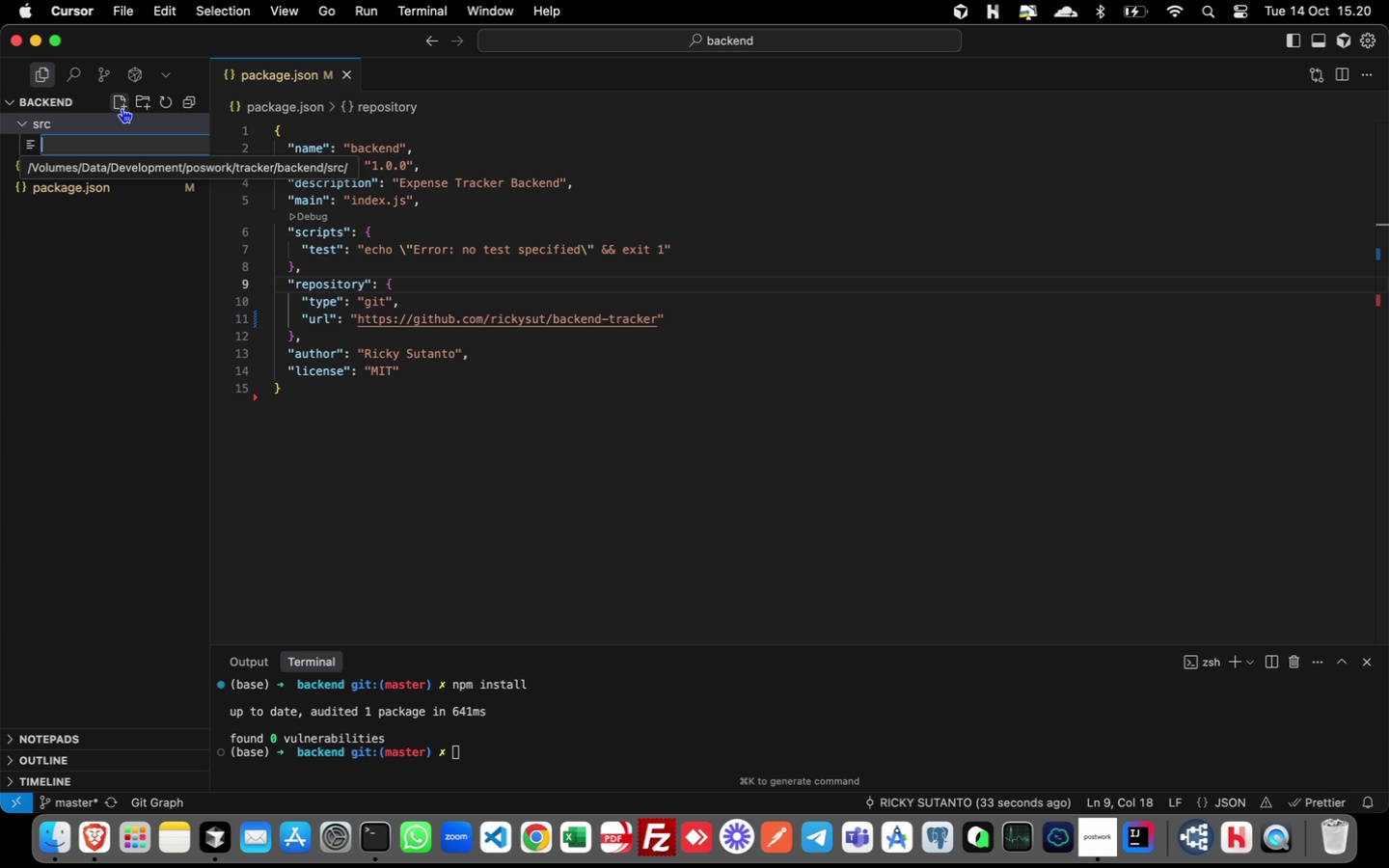 
wait(5.91)
 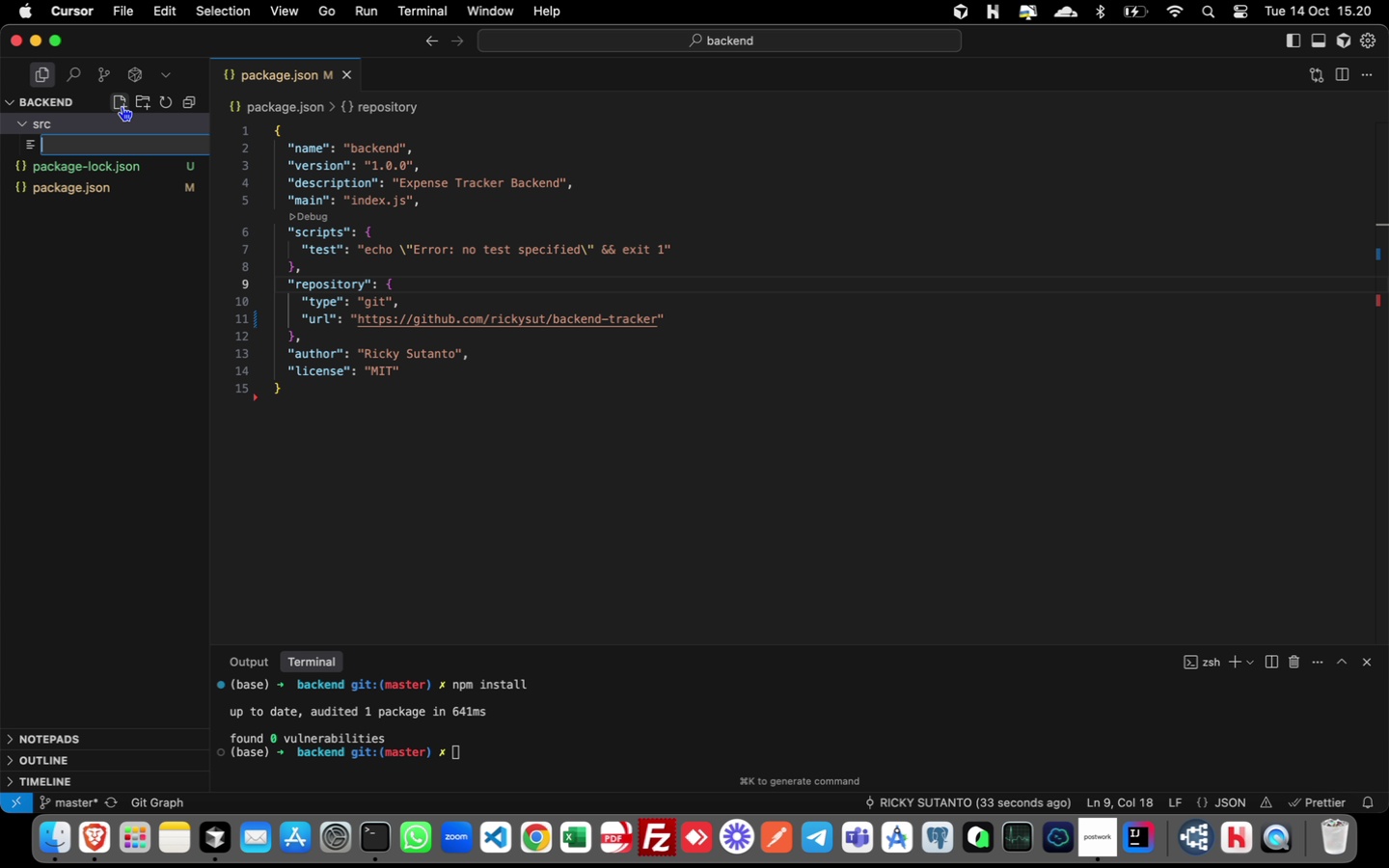 
type(index.js)
 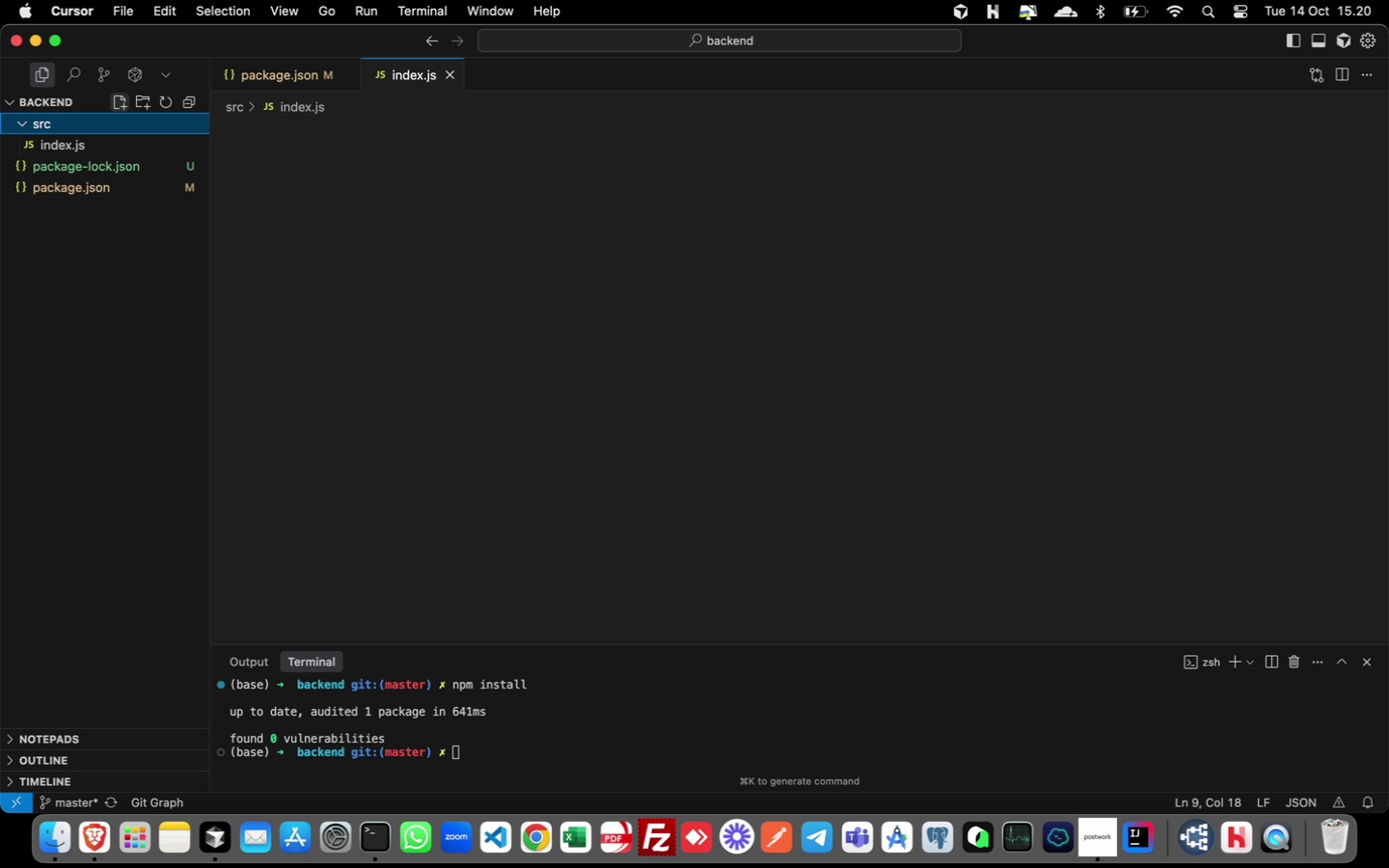 
key(Enter)
 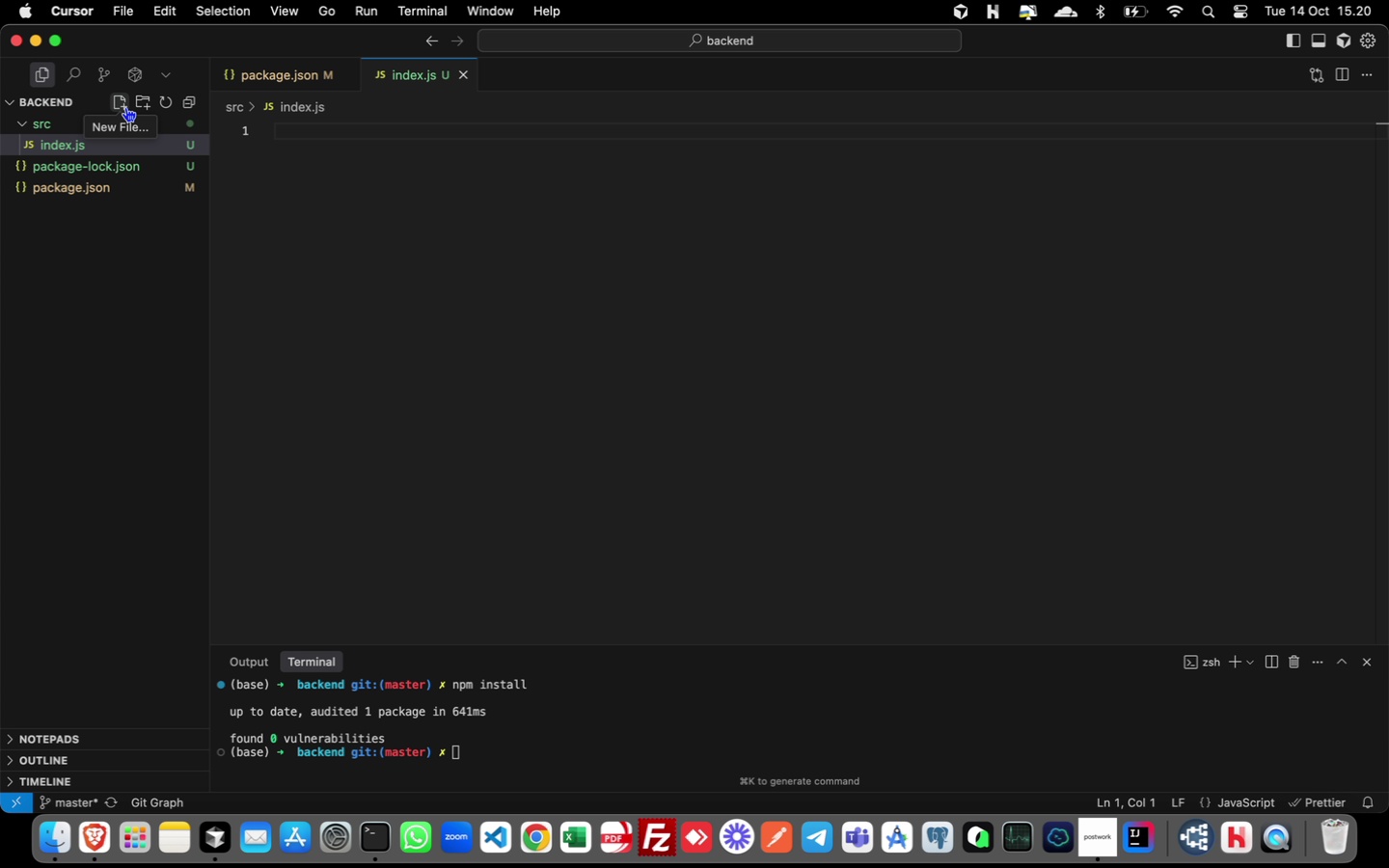 
wait(19.33)
 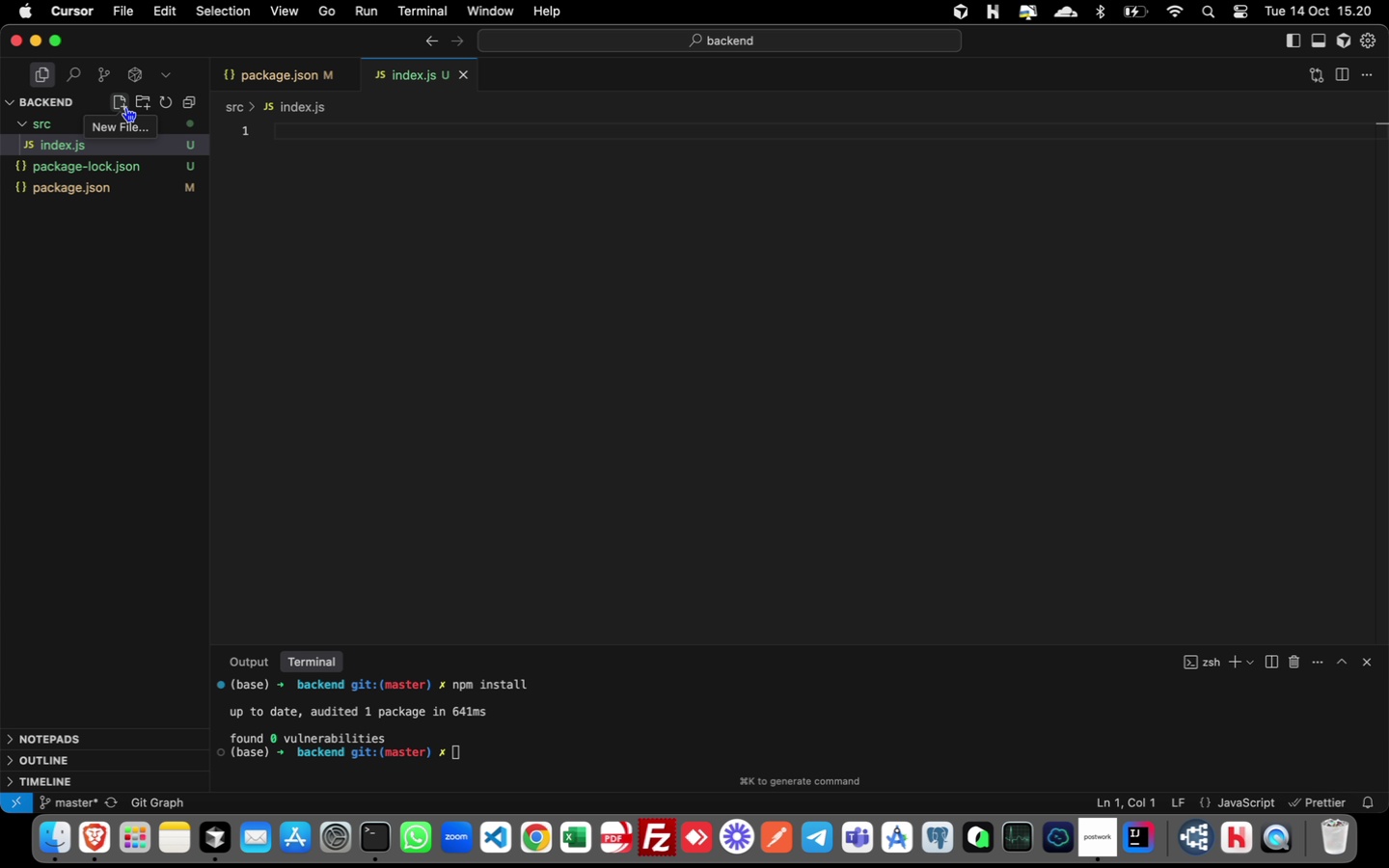 
left_click([510, 761])
 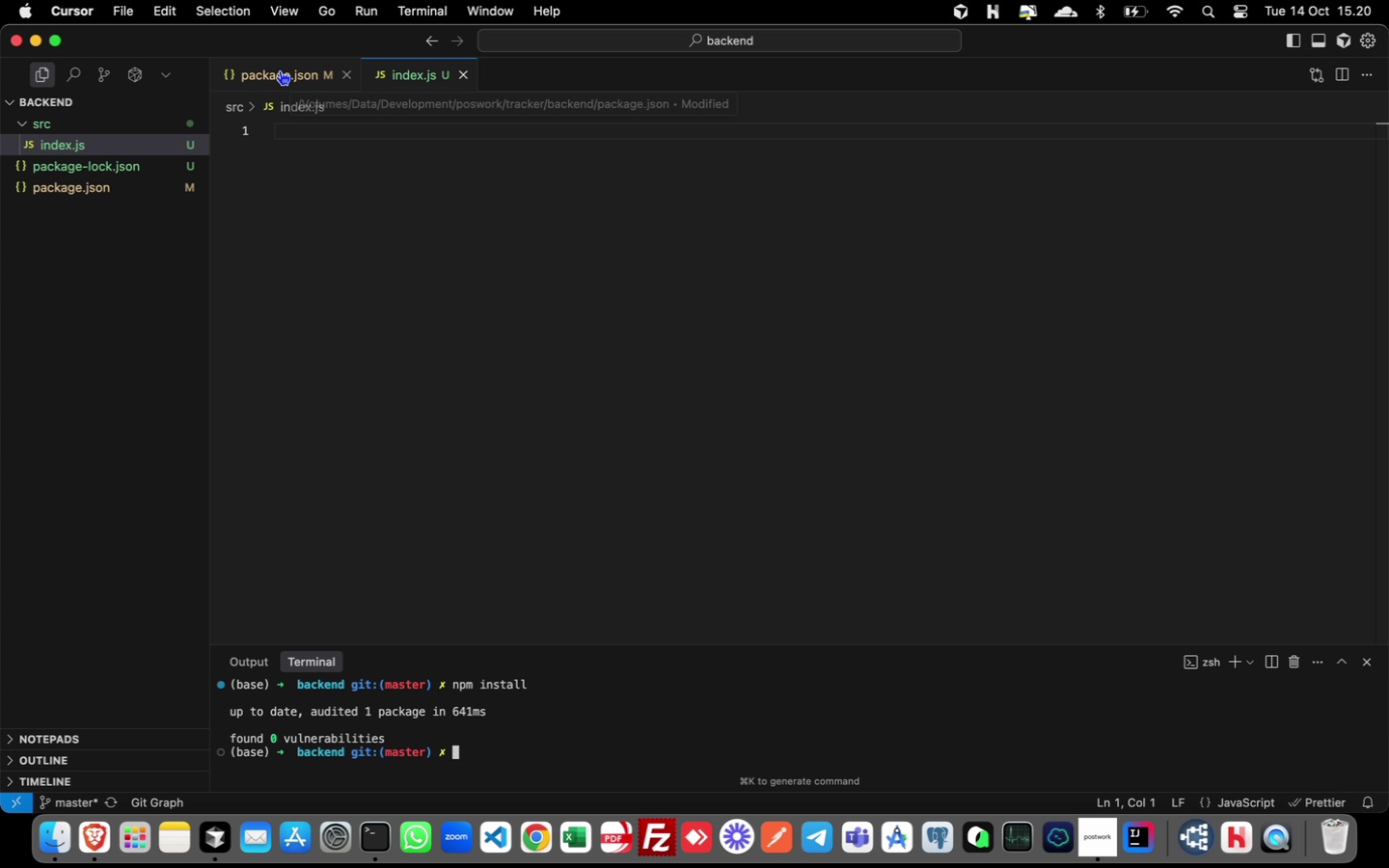 
left_click([280, 69])
 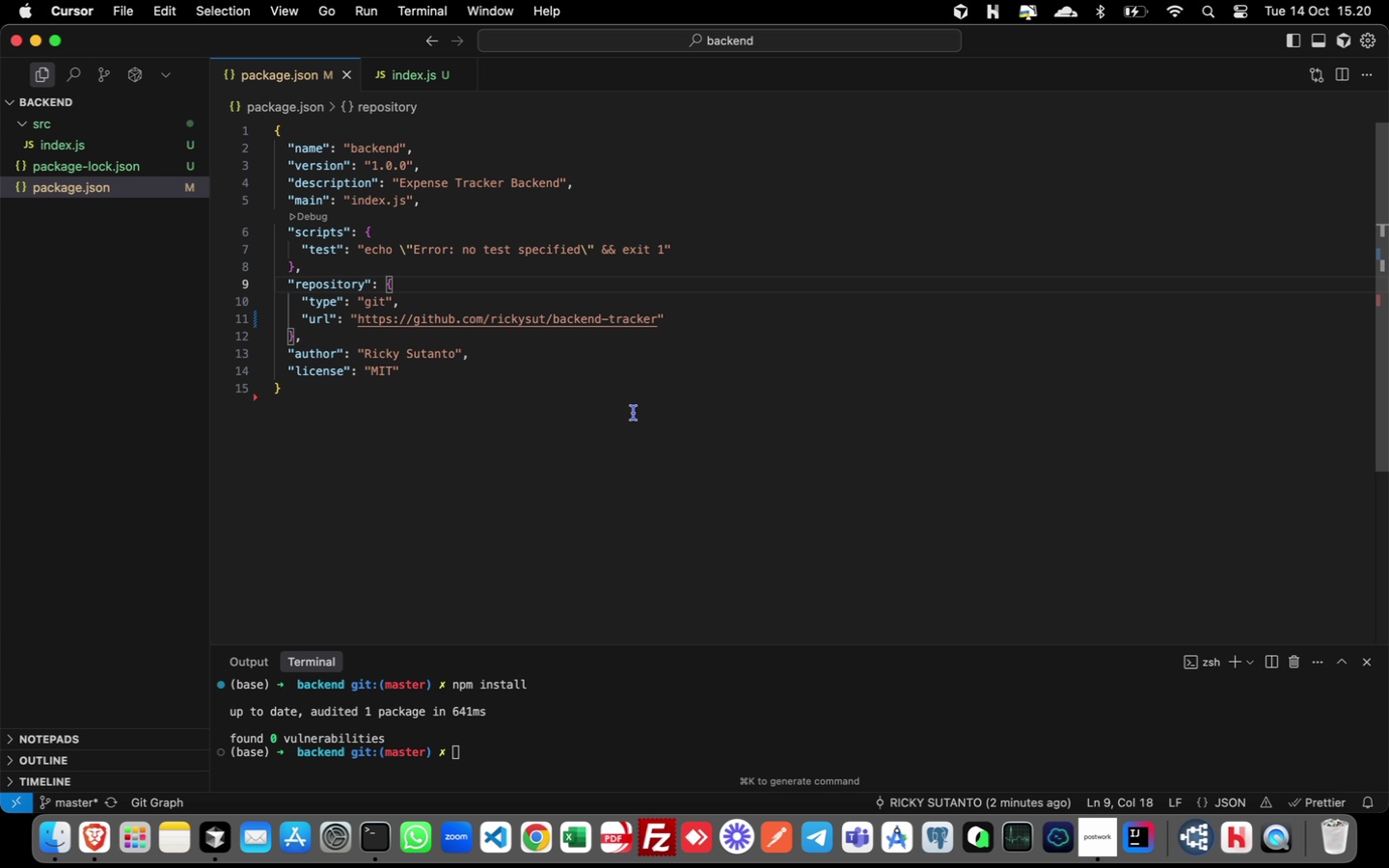 
wait(12.97)
 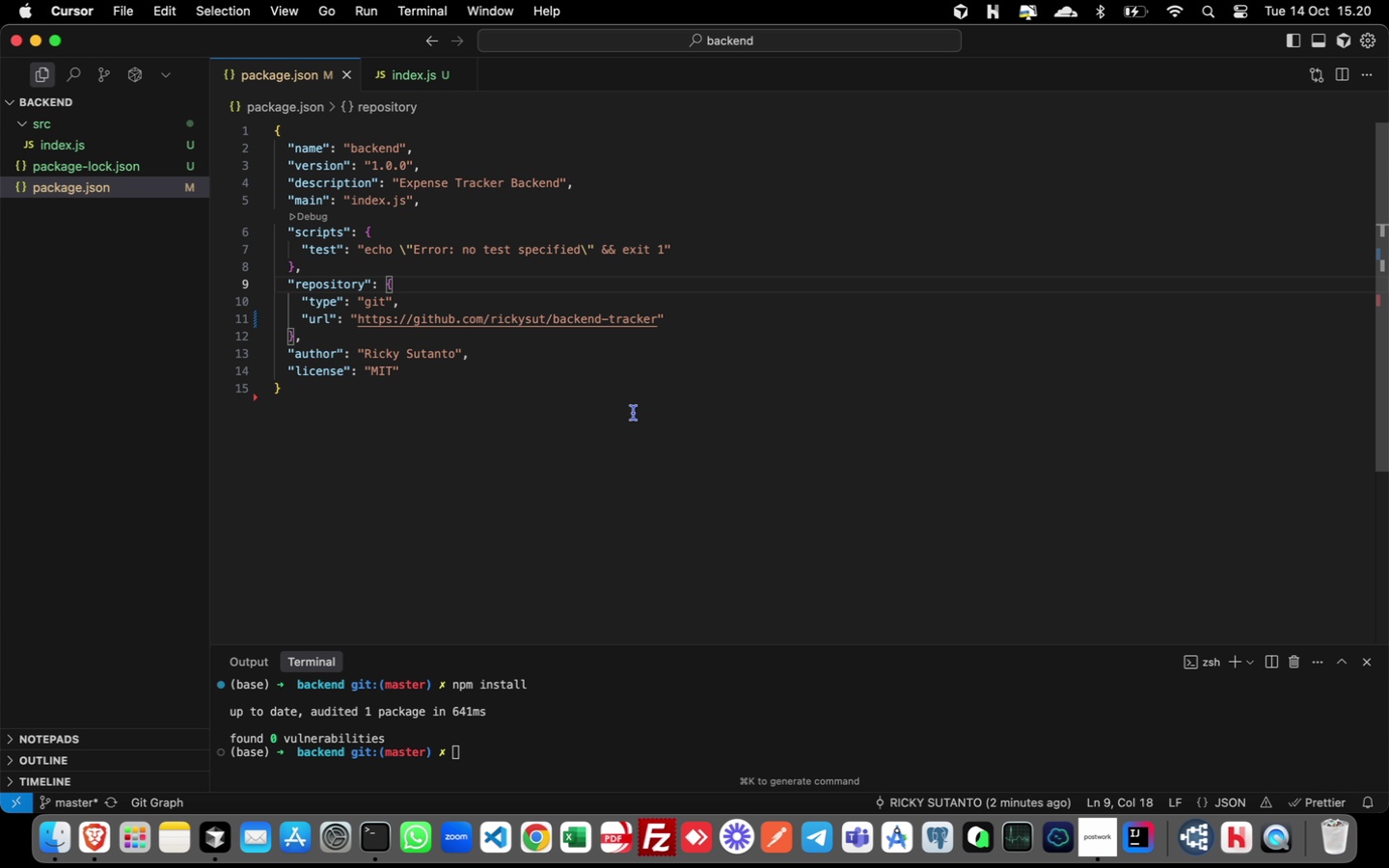 
left_click([685, 227])
 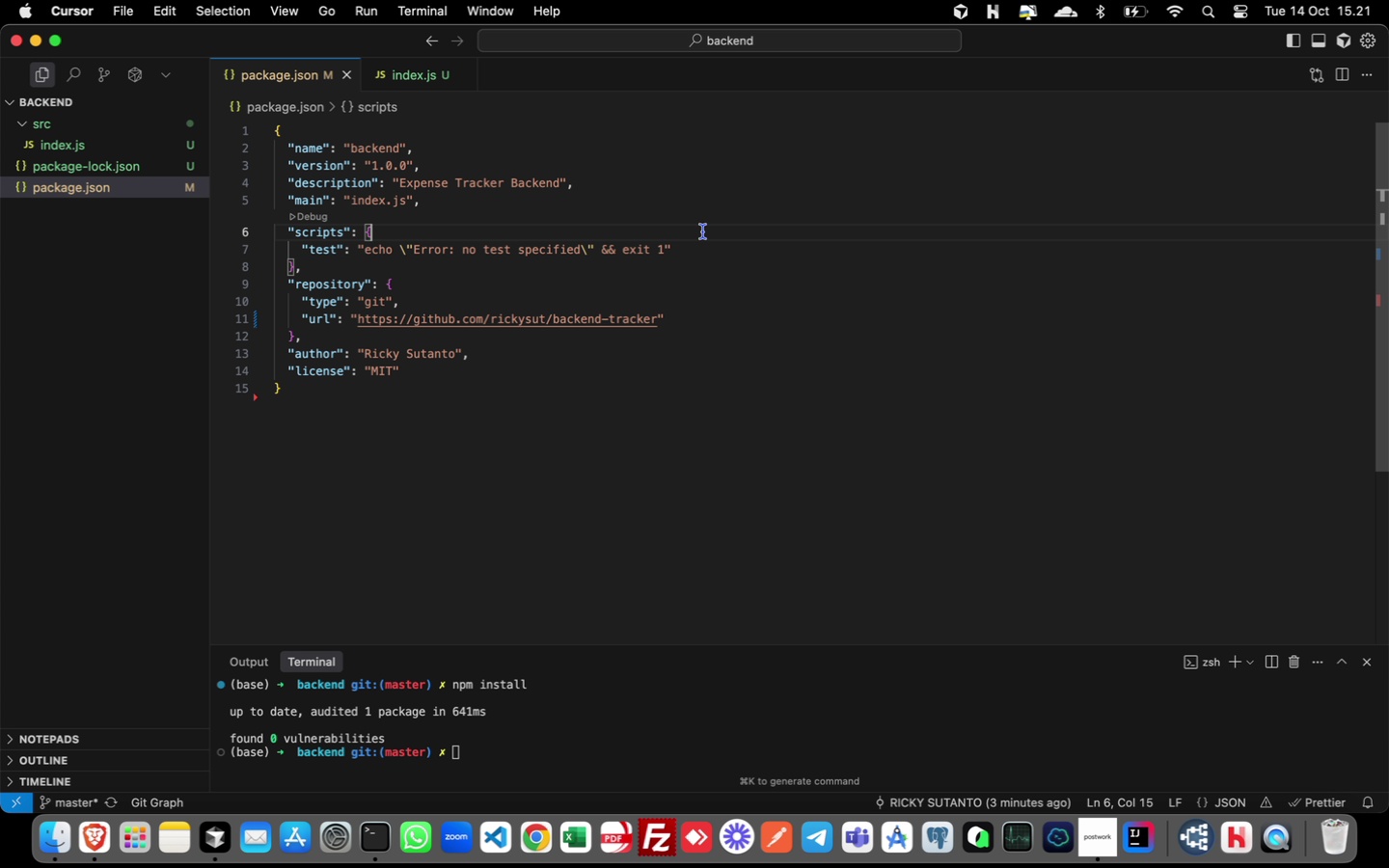 
wait(7.1)
 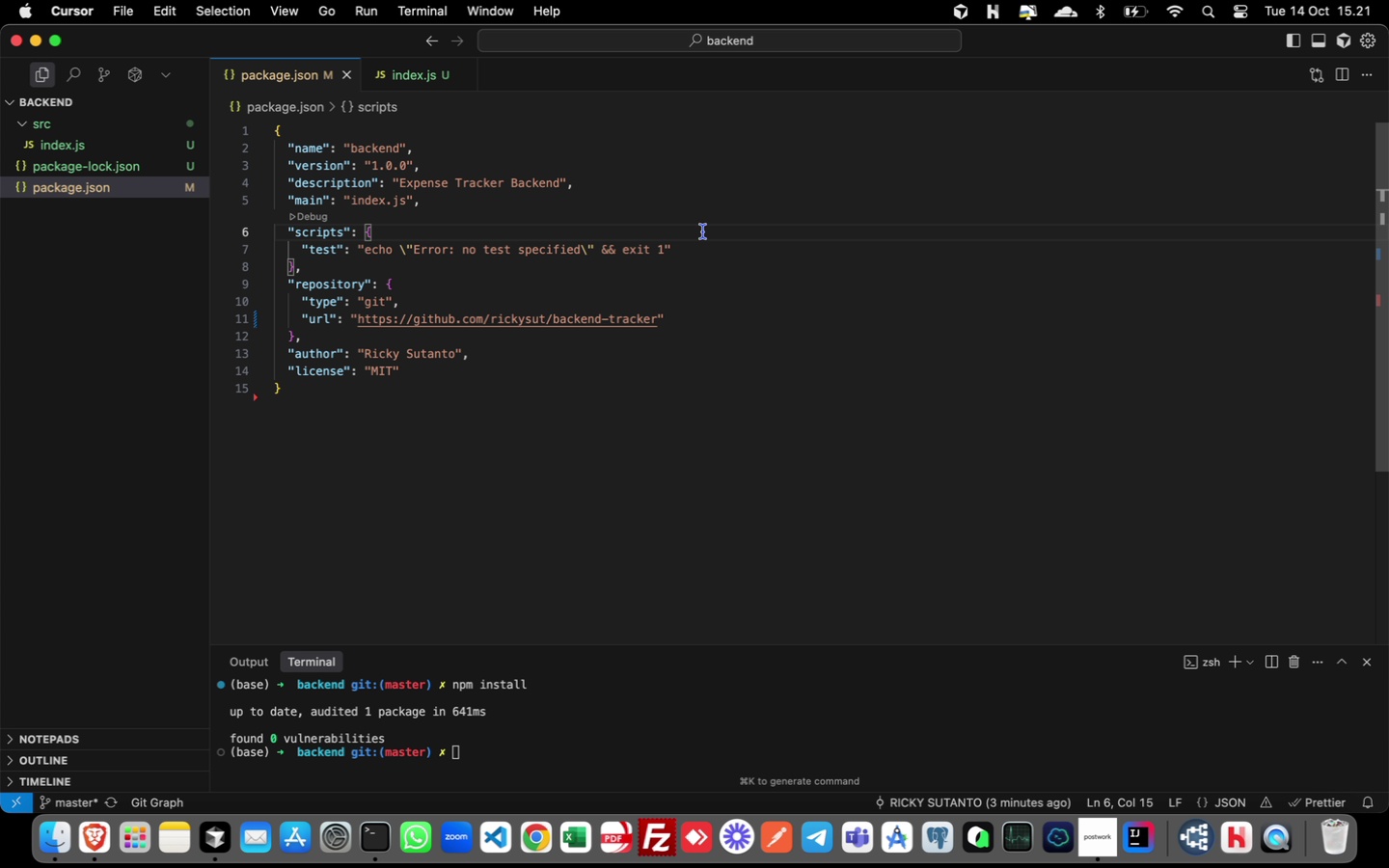 
key(ArrowUp)
 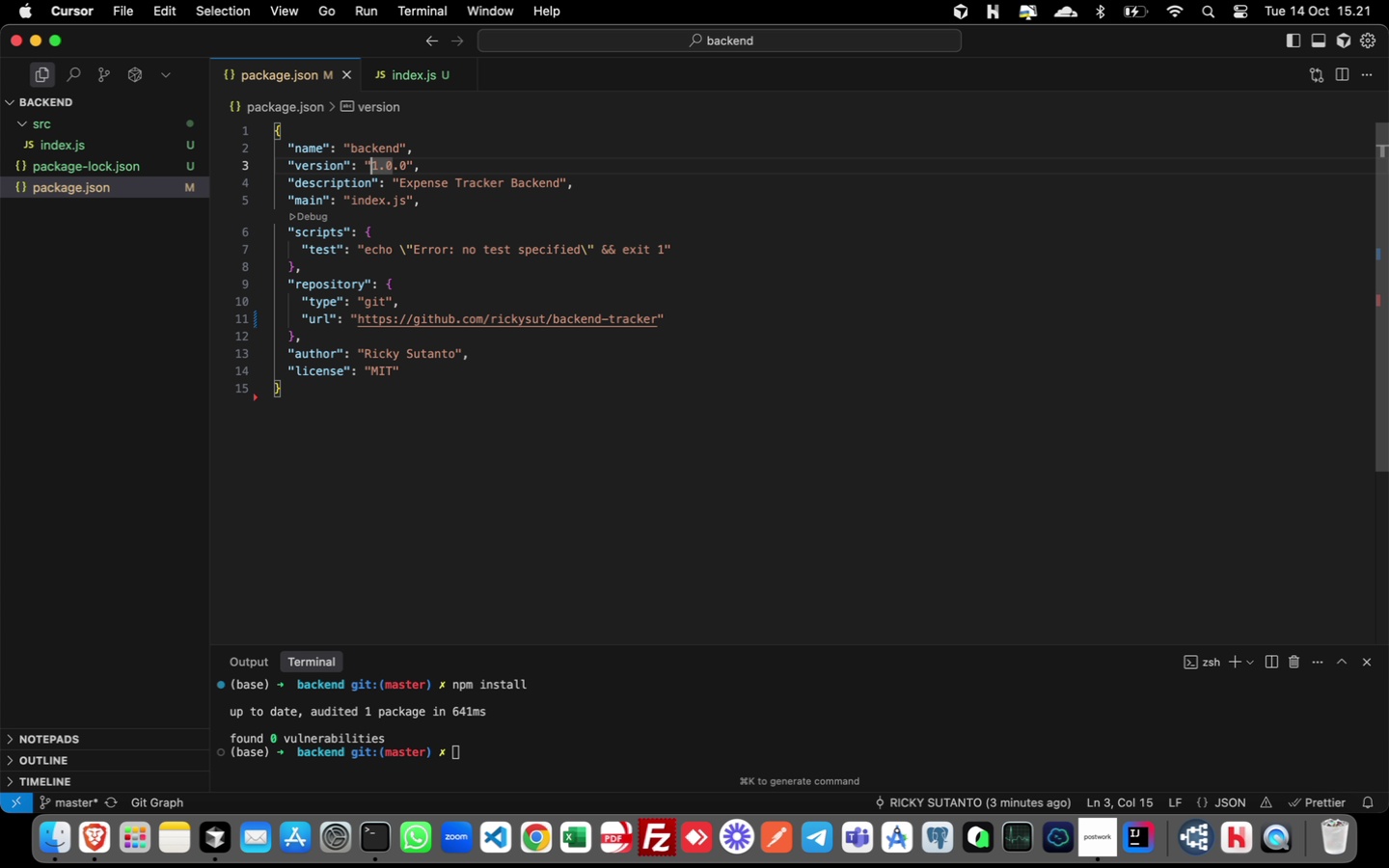 
key(ArrowUp)
 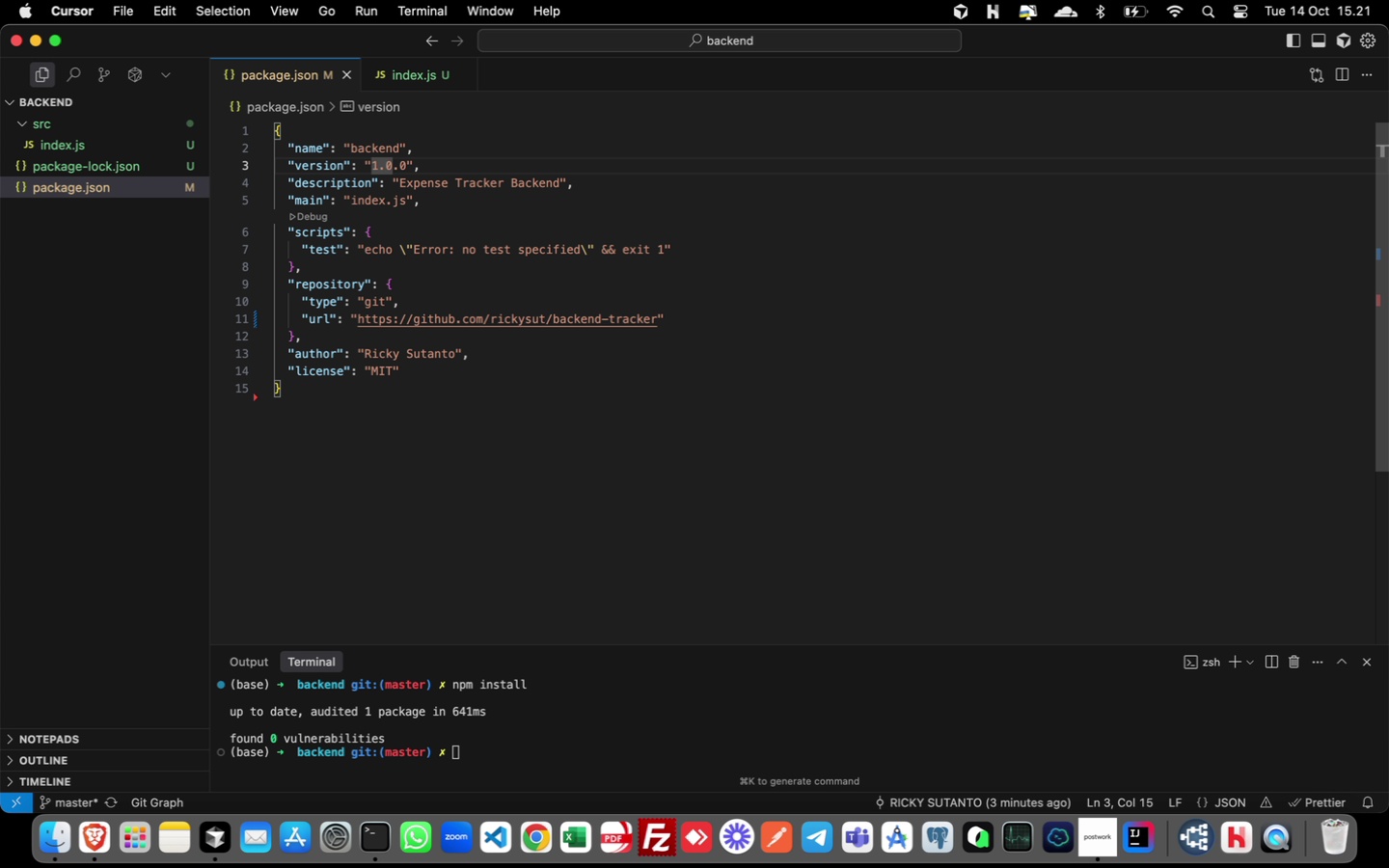 
key(ArrowUp)
 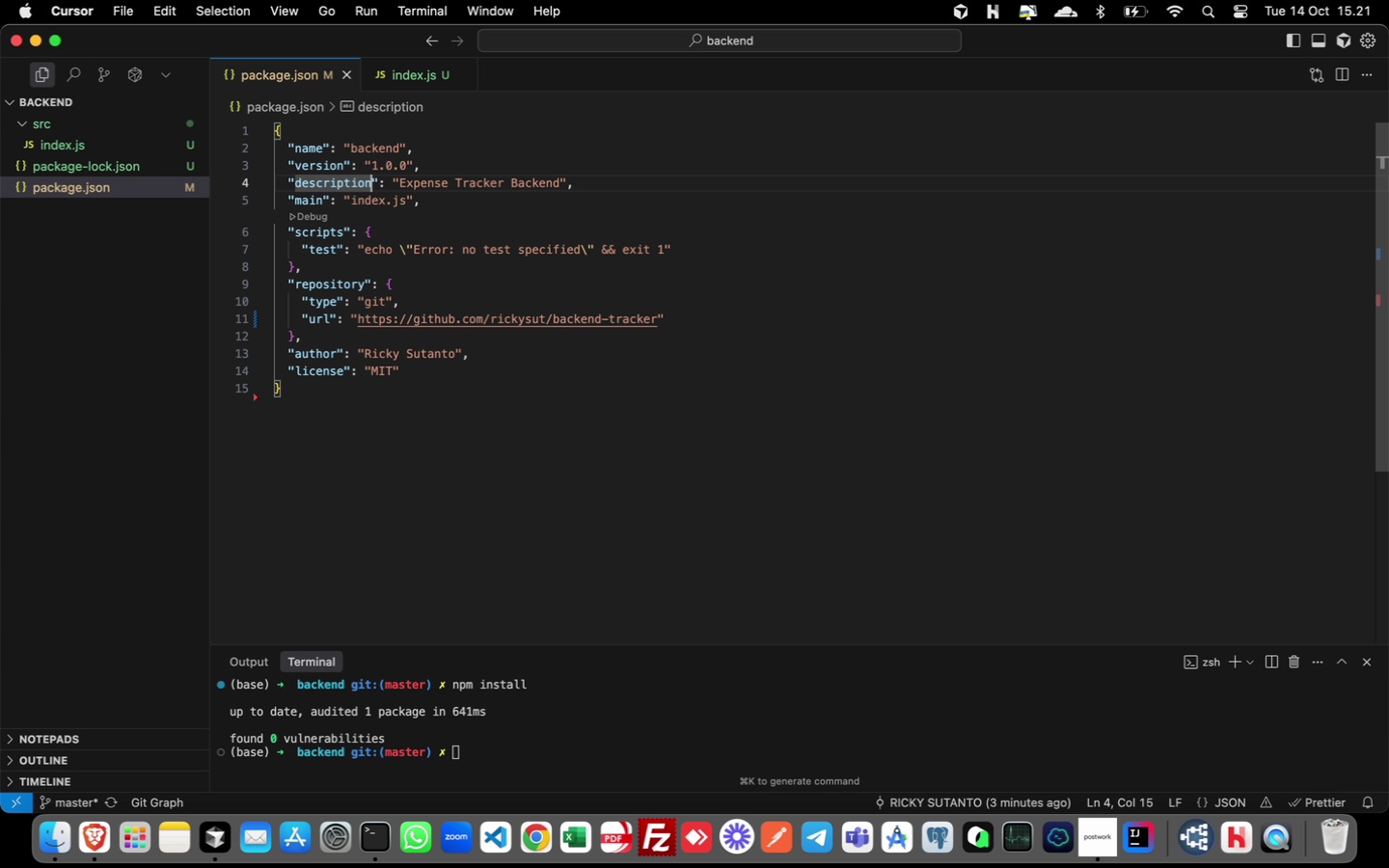 
key(ArrowDown)
 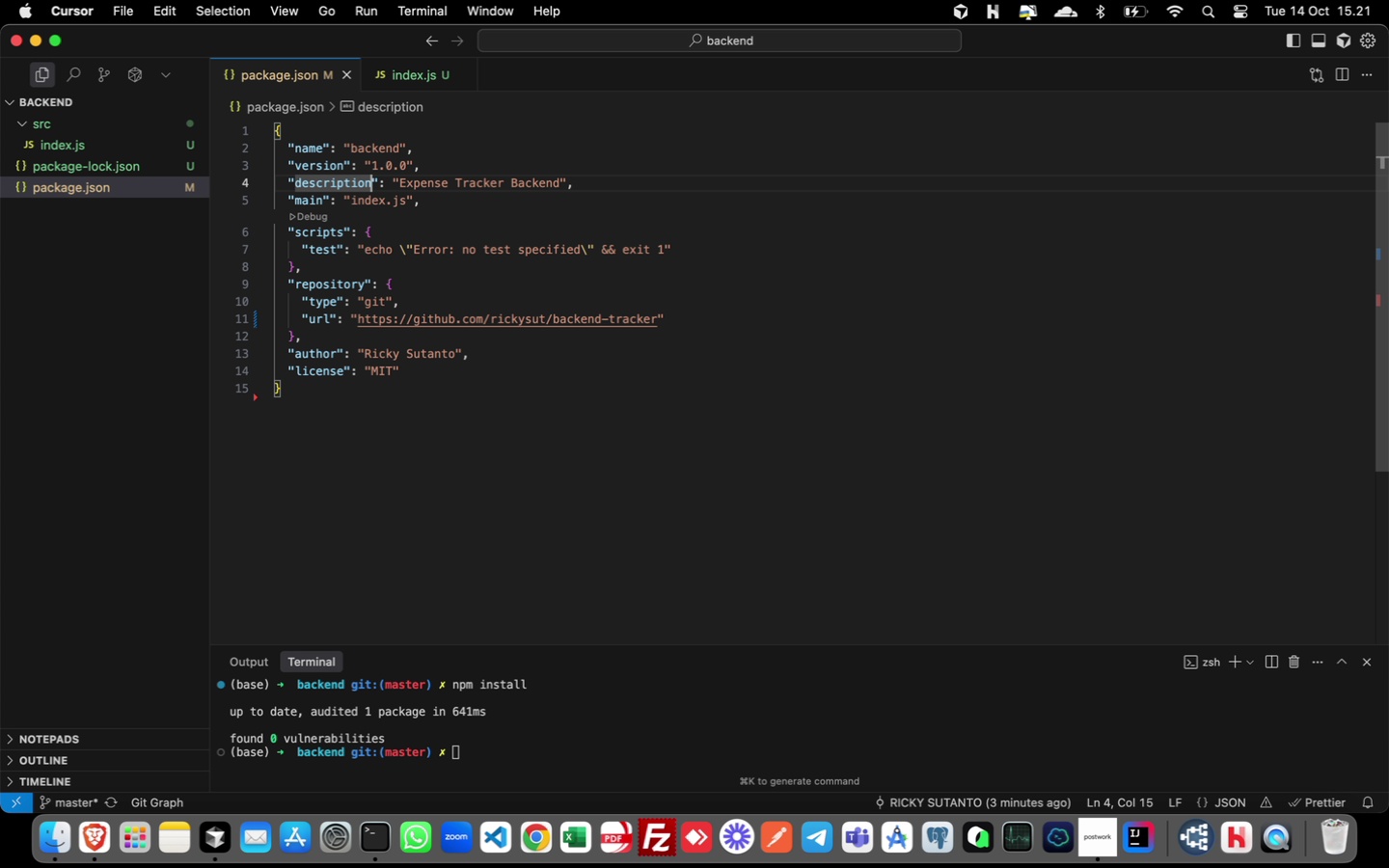 
wait(5.03)
 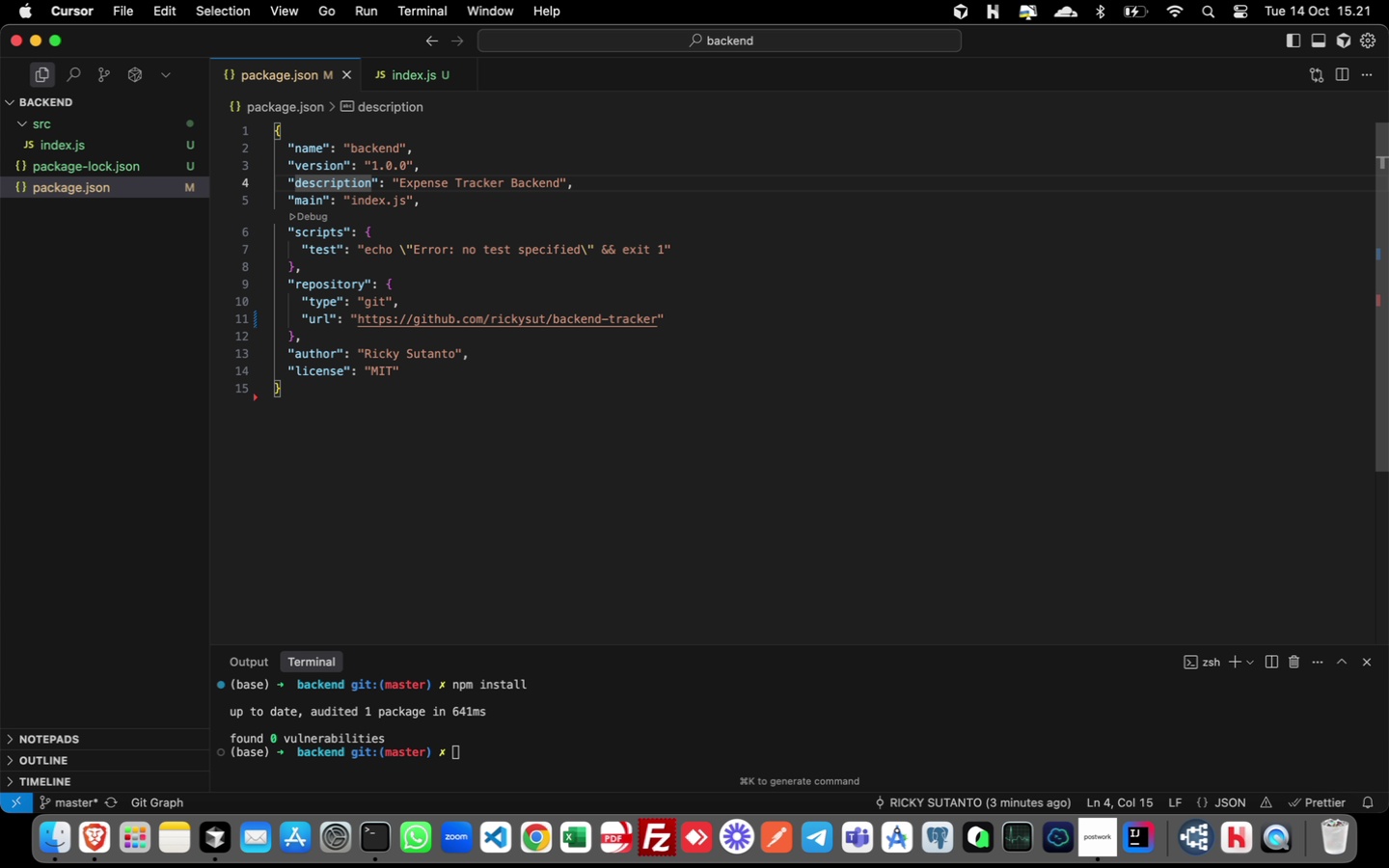 
key(ArrowUp)
 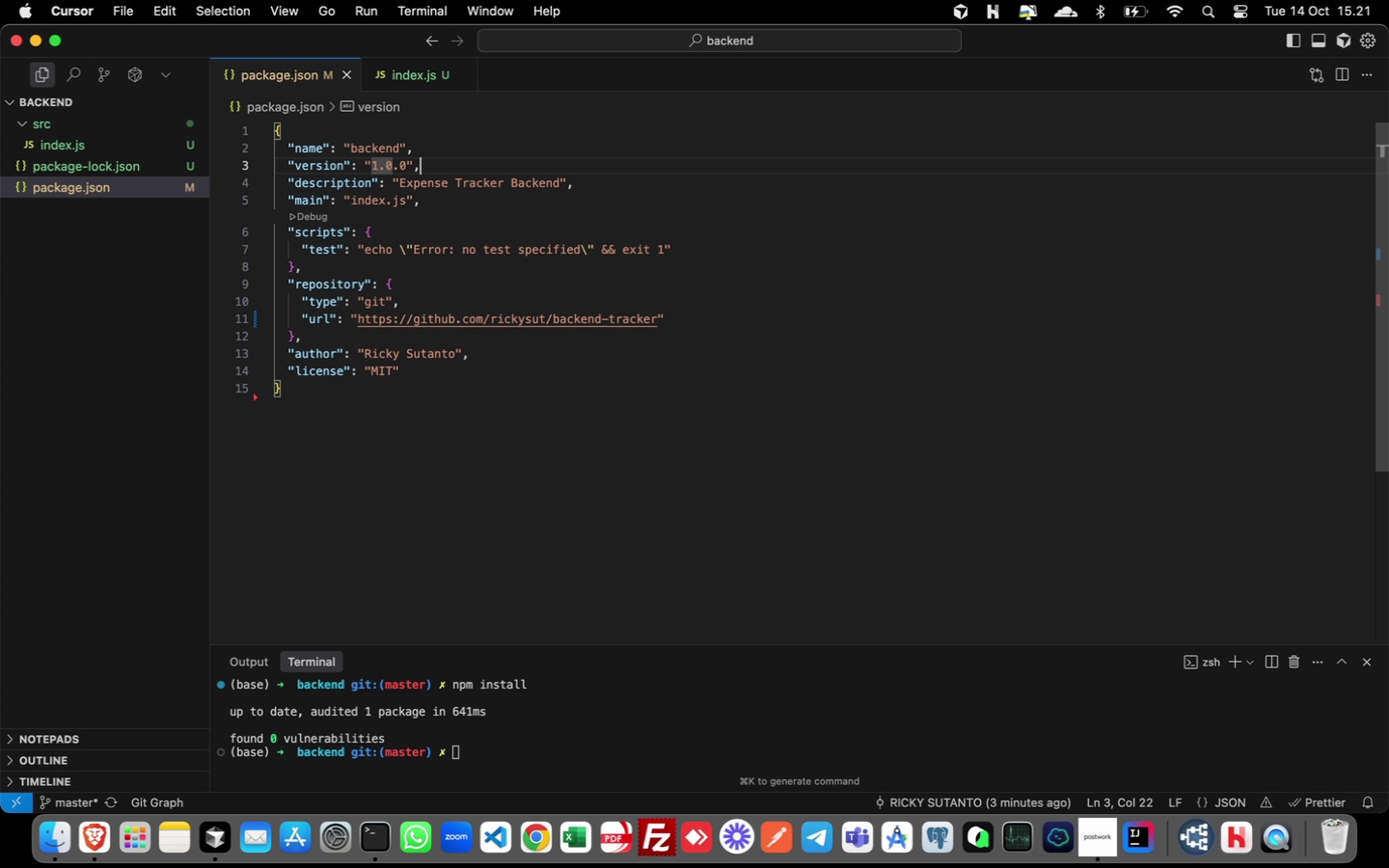 
key(Meta+ArrowRight)
 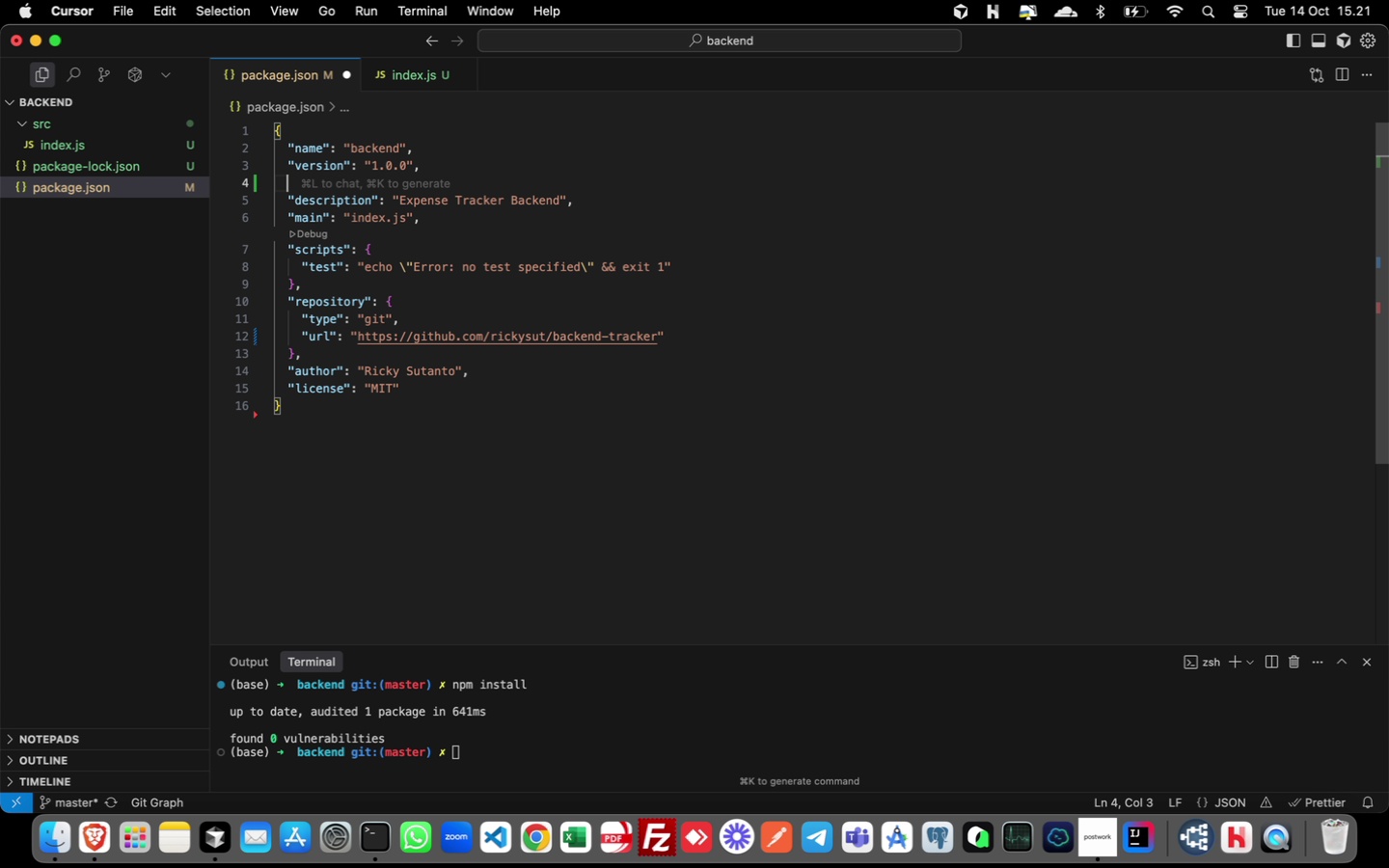 
key(Enter)
 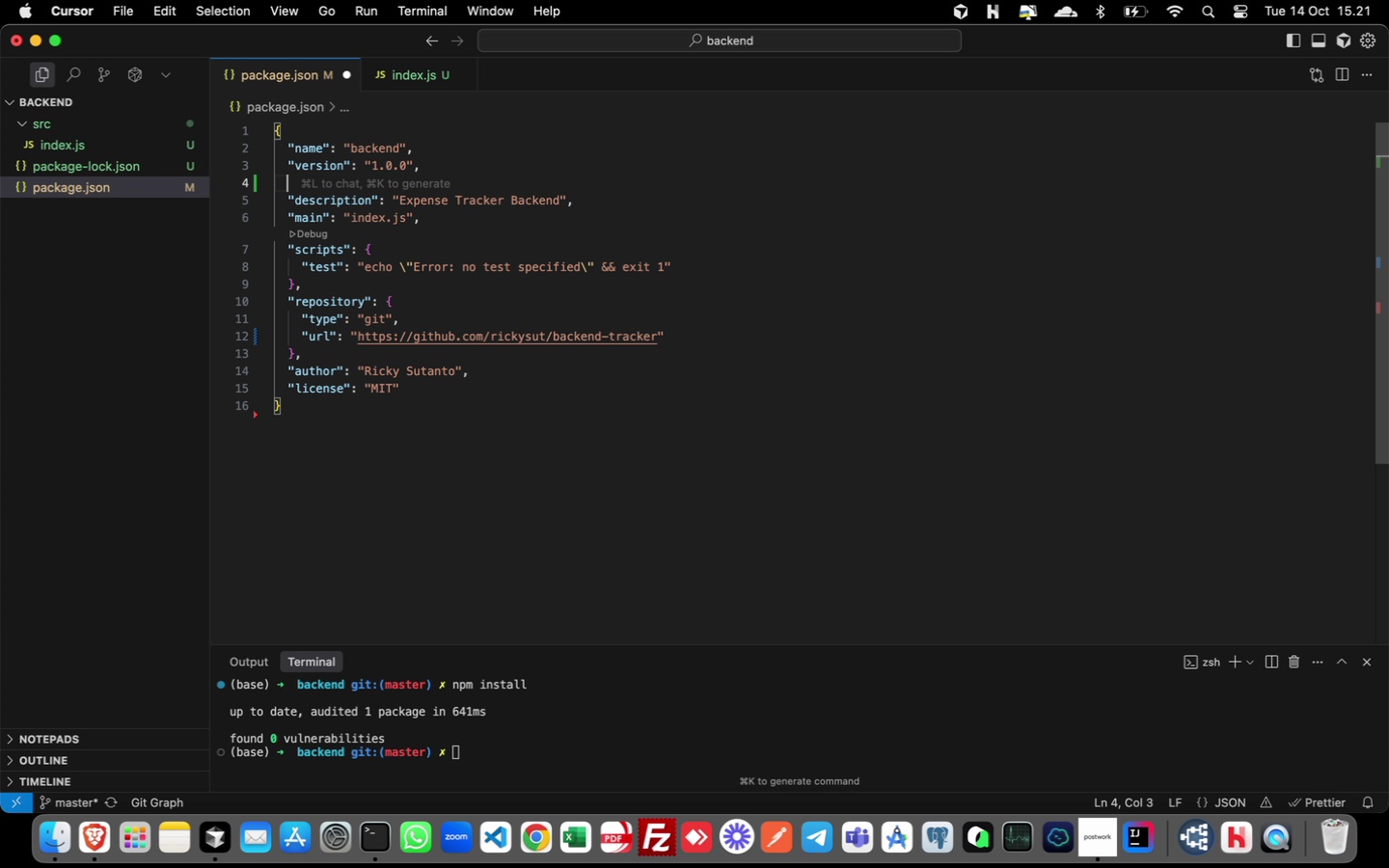 
type("type)
 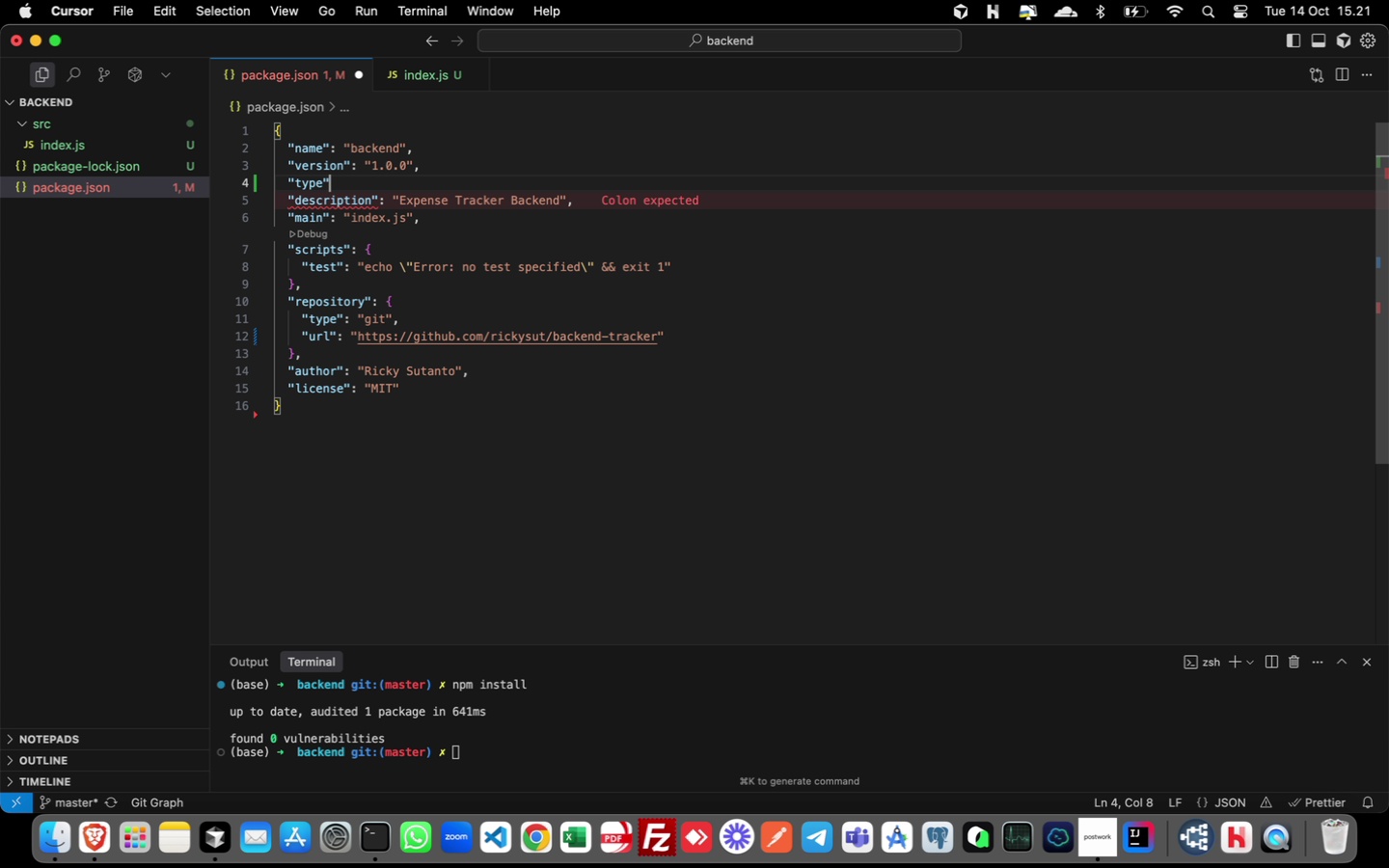 
key(ArrowRight)
 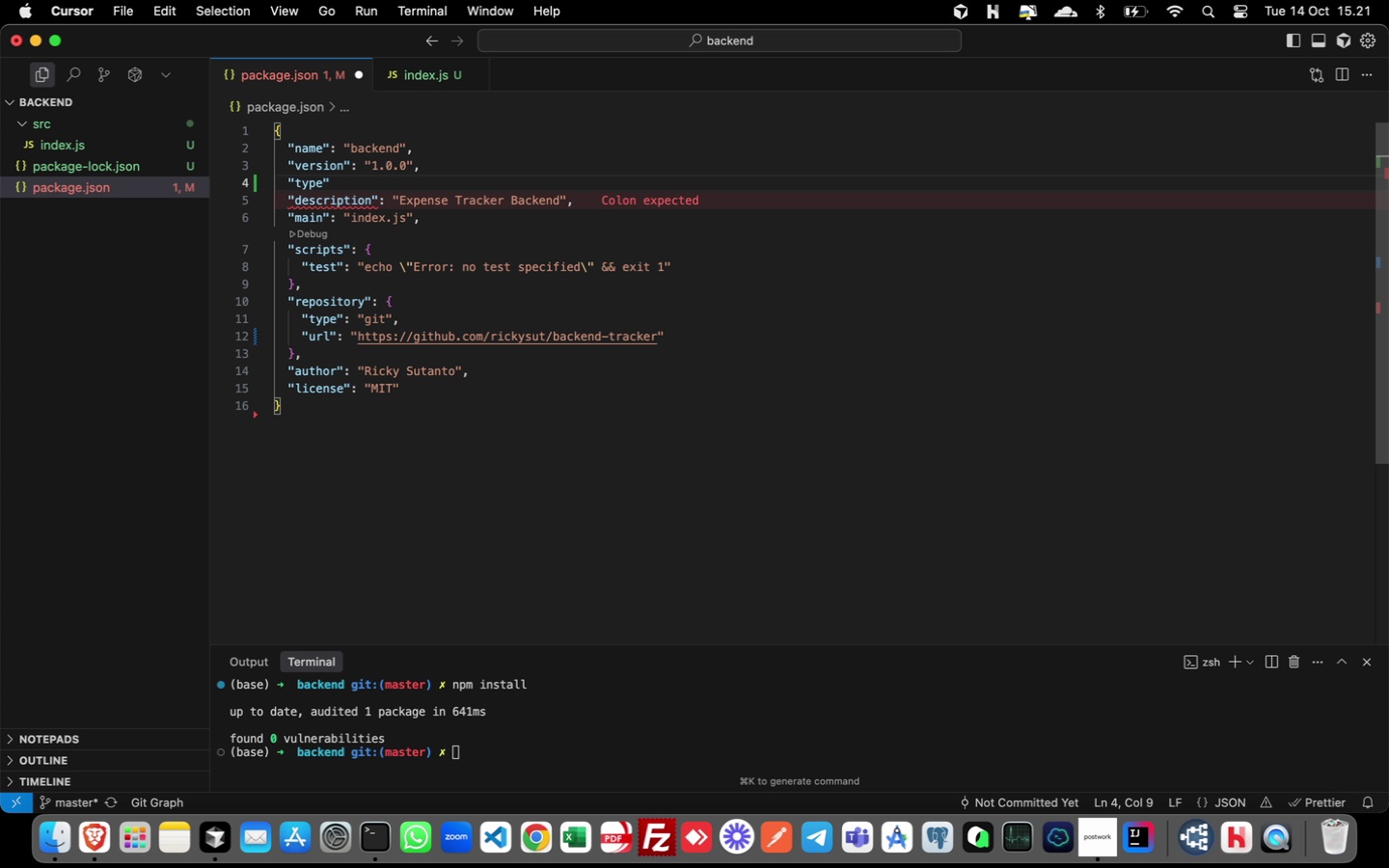 
type(: "module)
 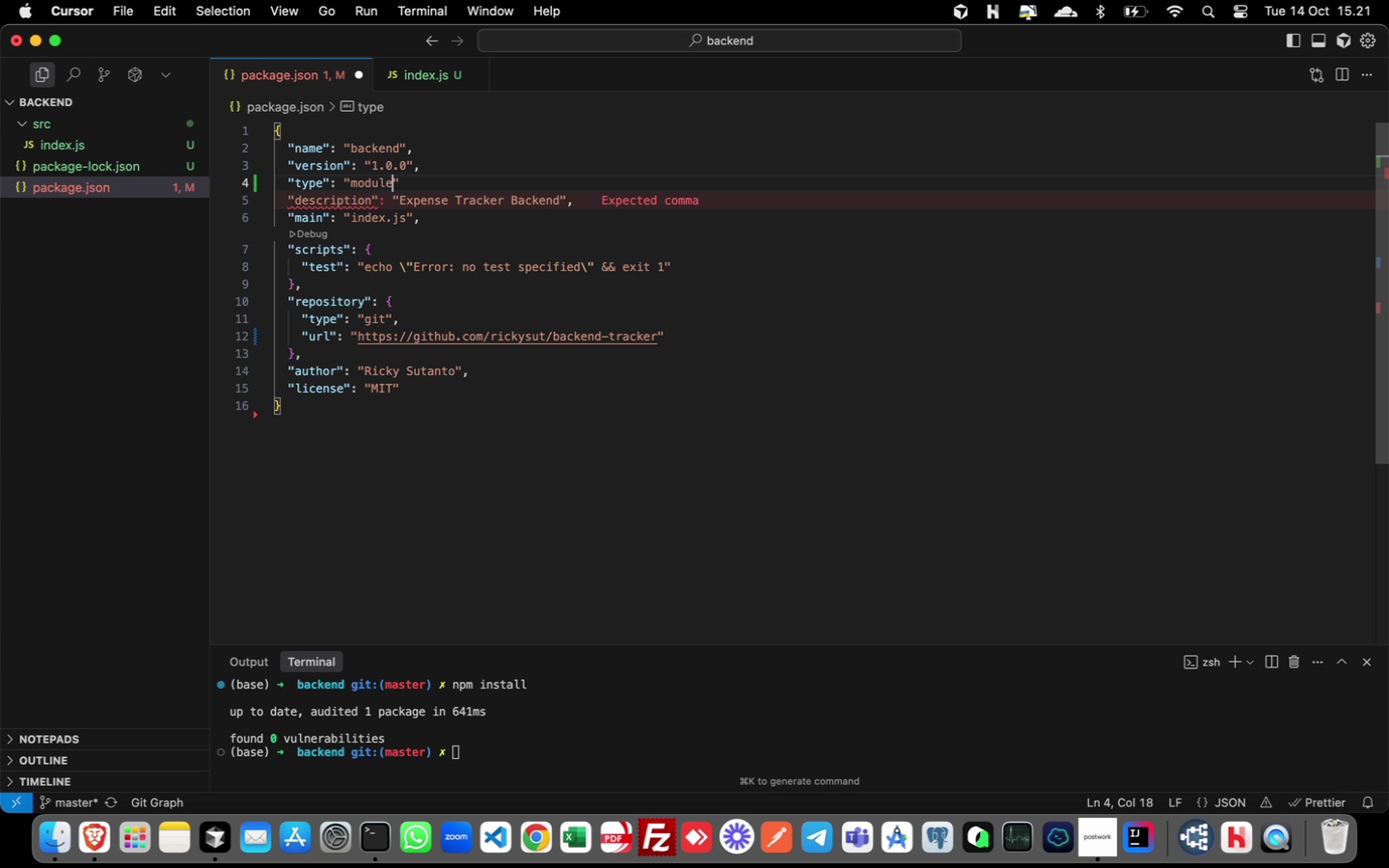 
key(ArrowRight)
 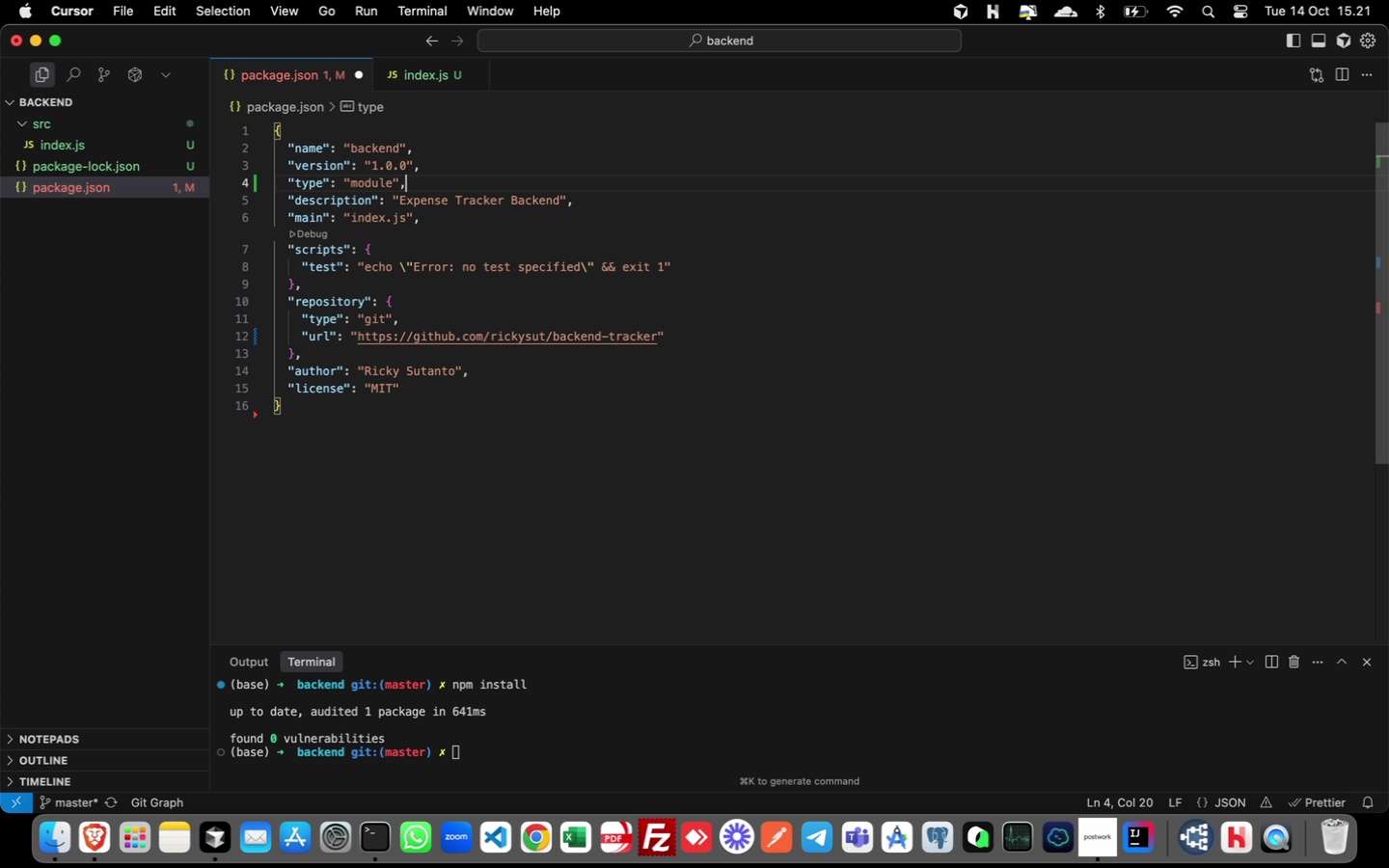 
key(Comma)
 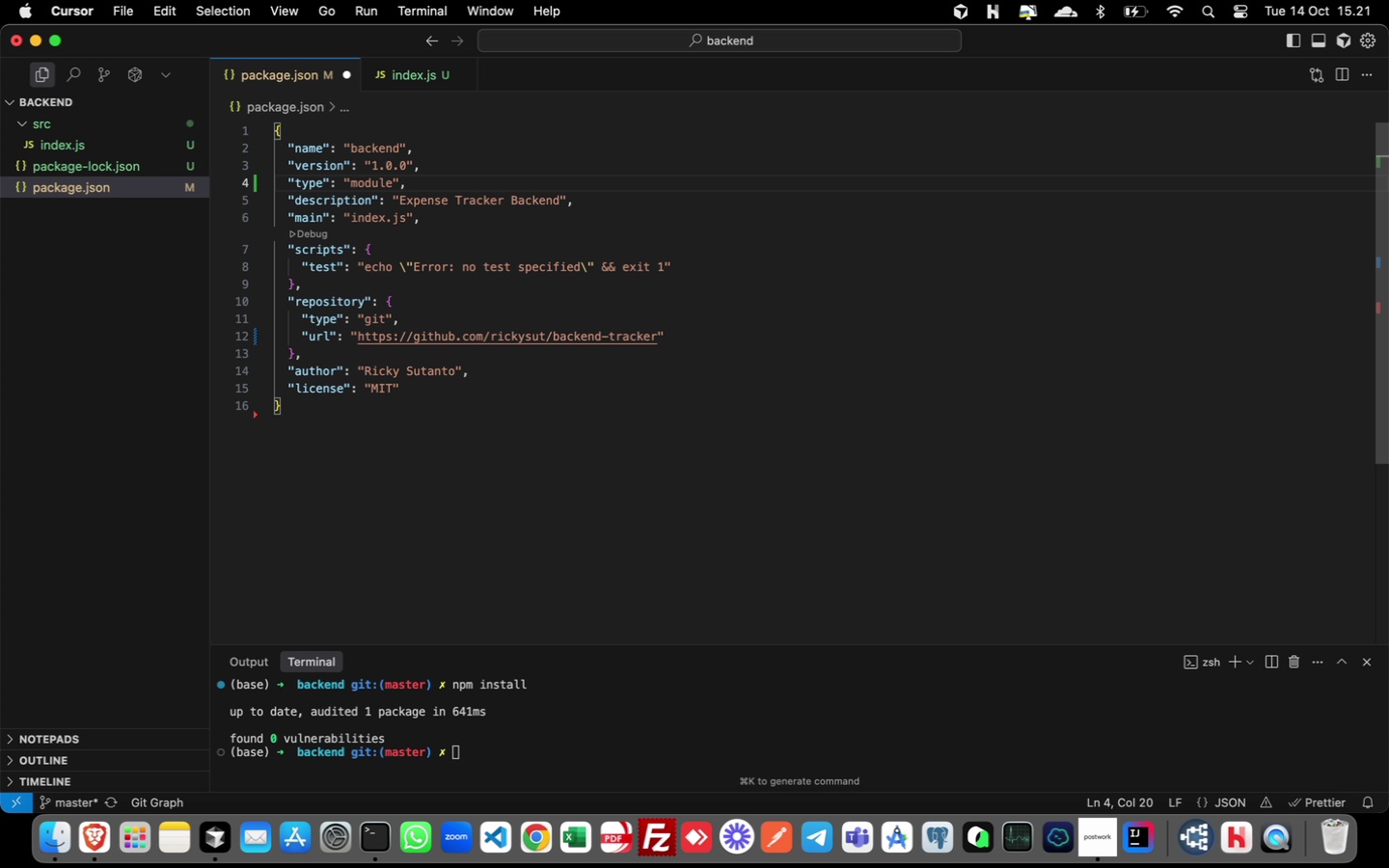 
key(ArrowDown)
 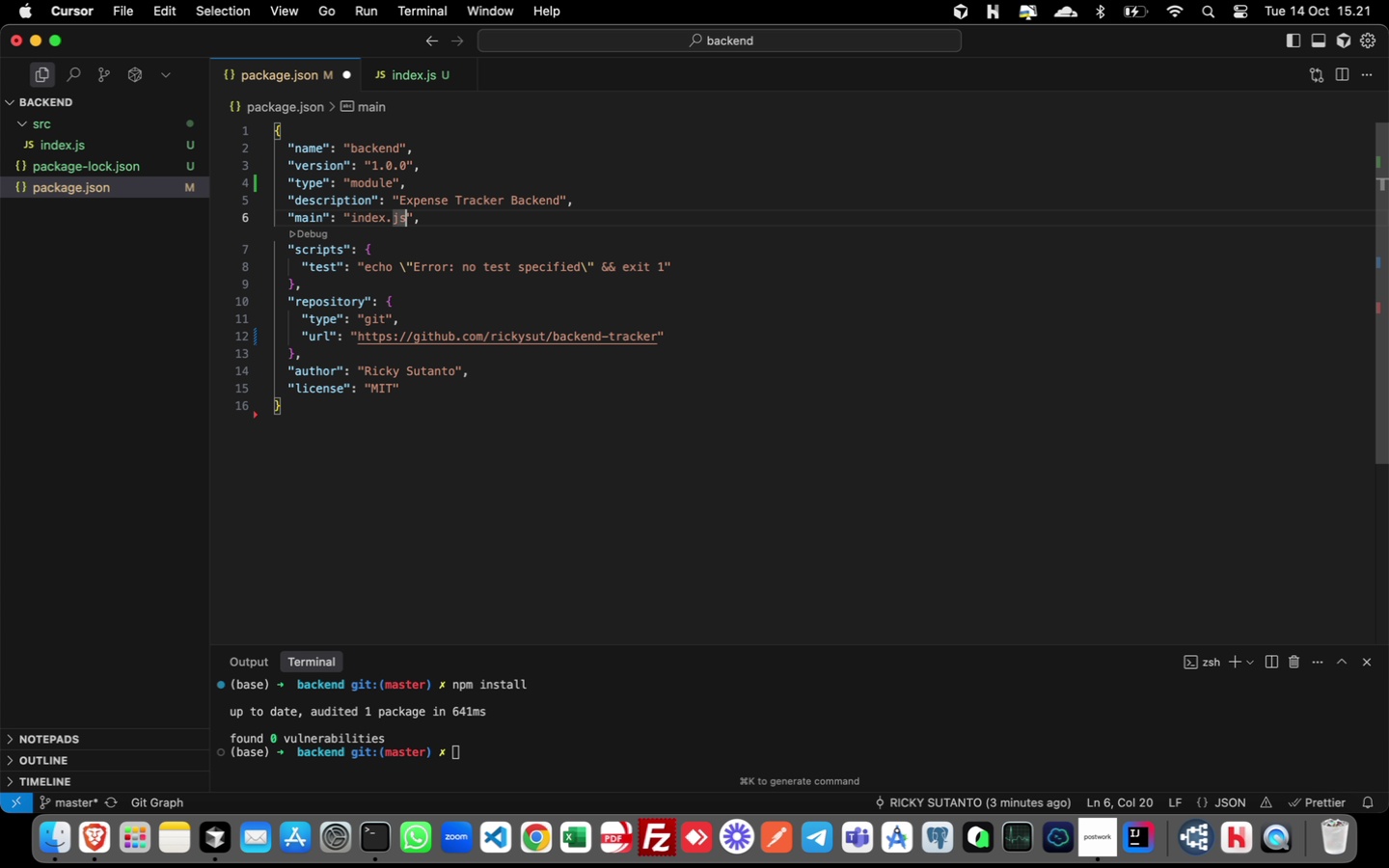 
key(ArrowDown)
 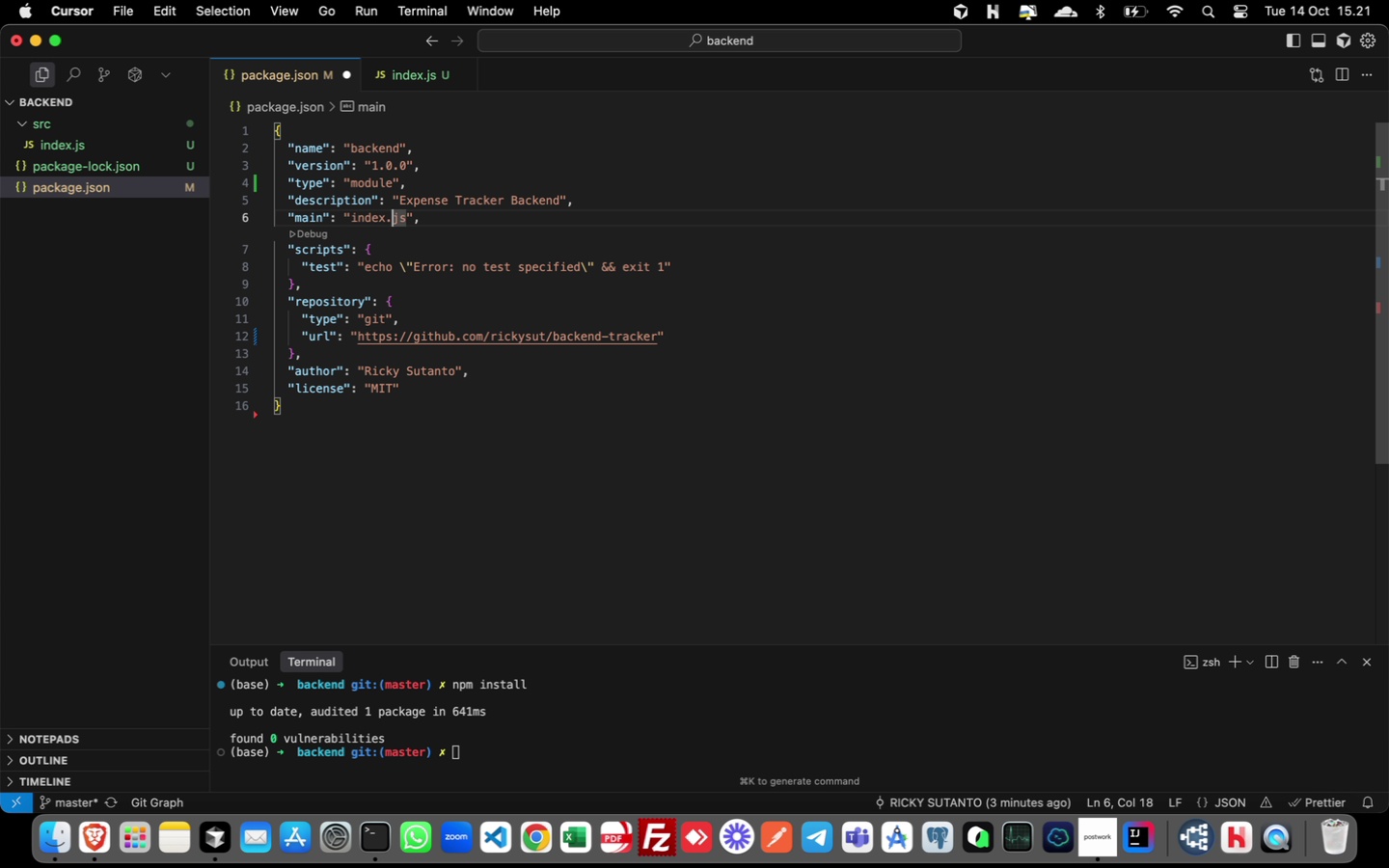 
key(ArrowLeft)
 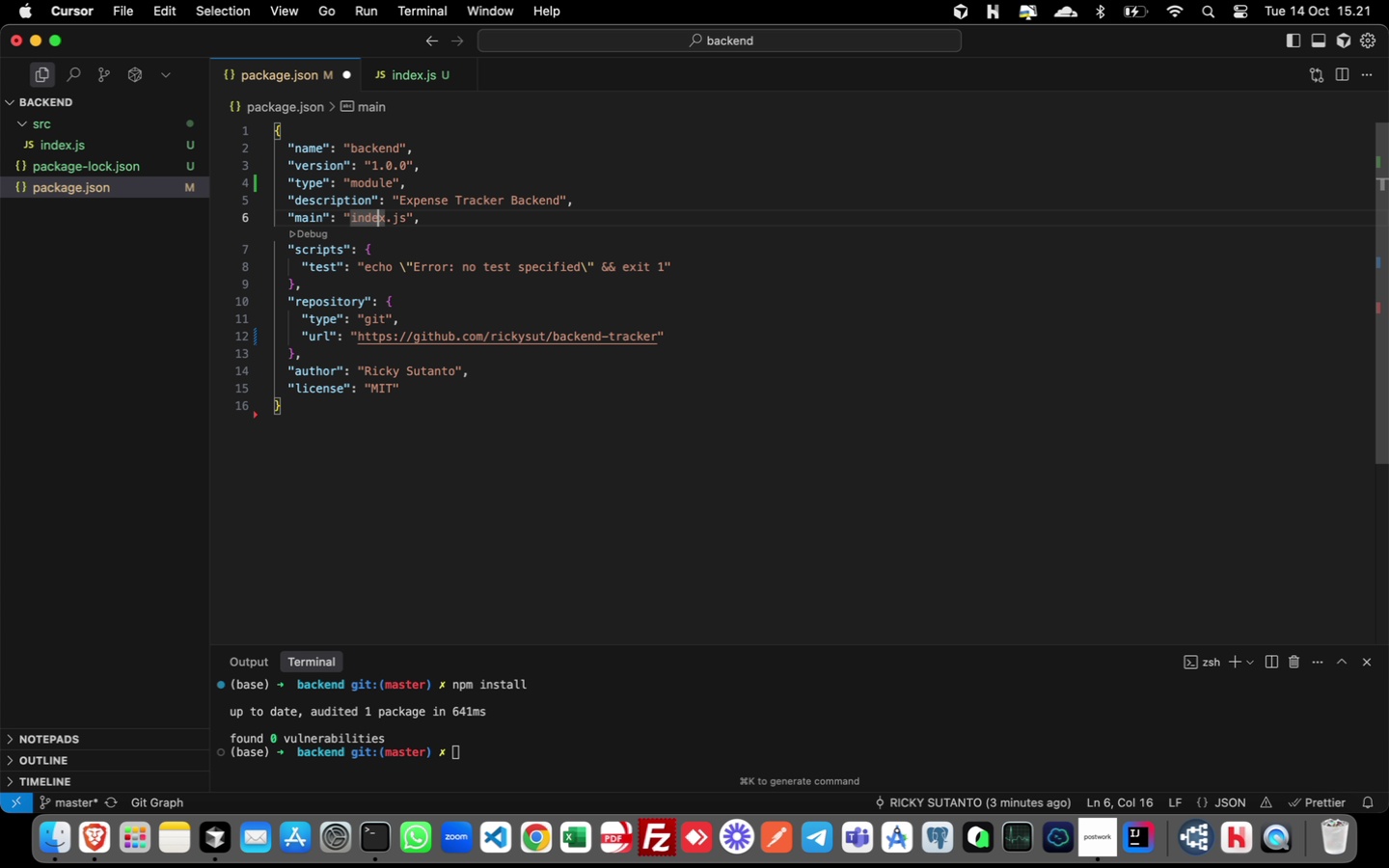 
key(ArrowLeft)
 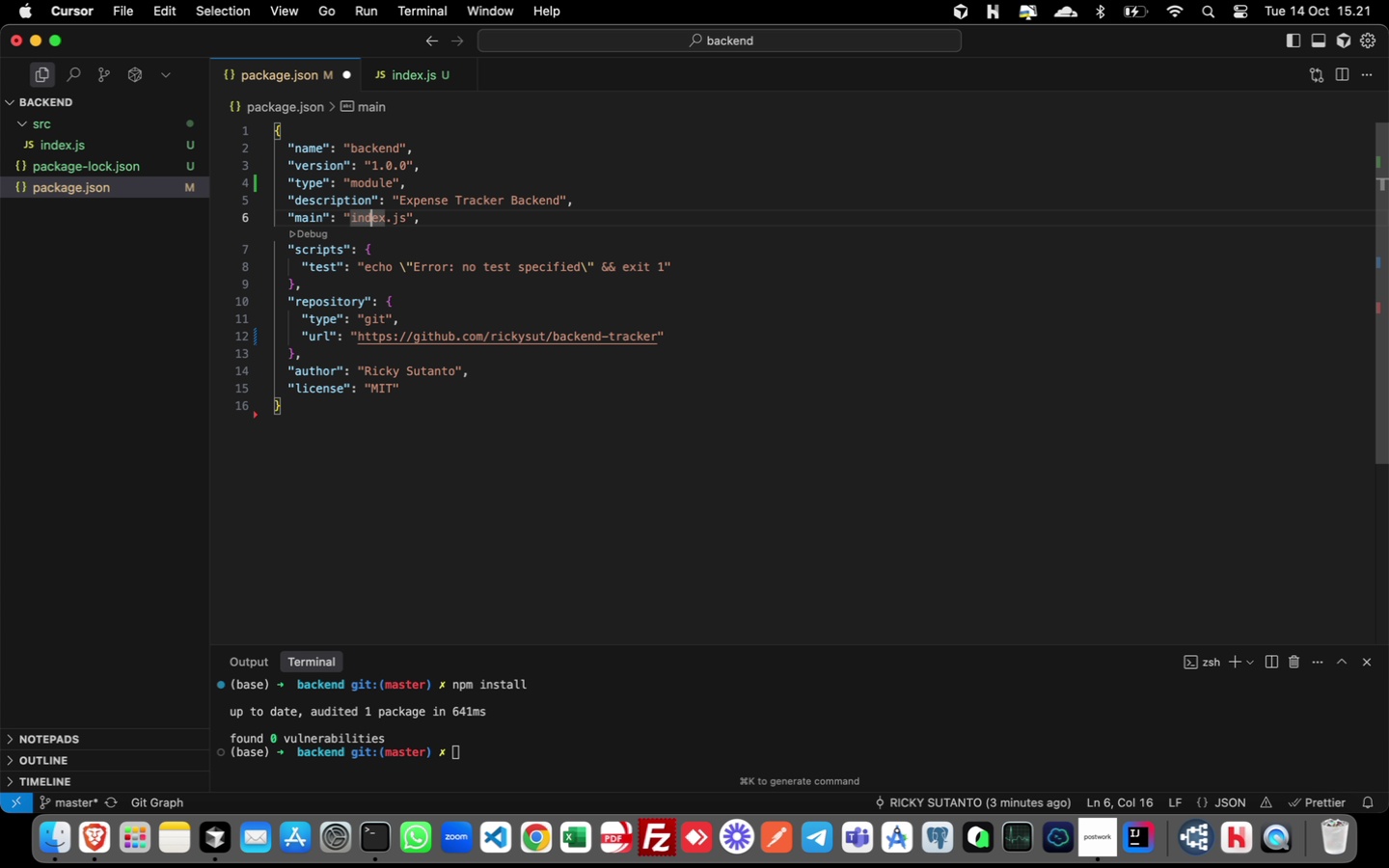 
key(ArrowLeft)
 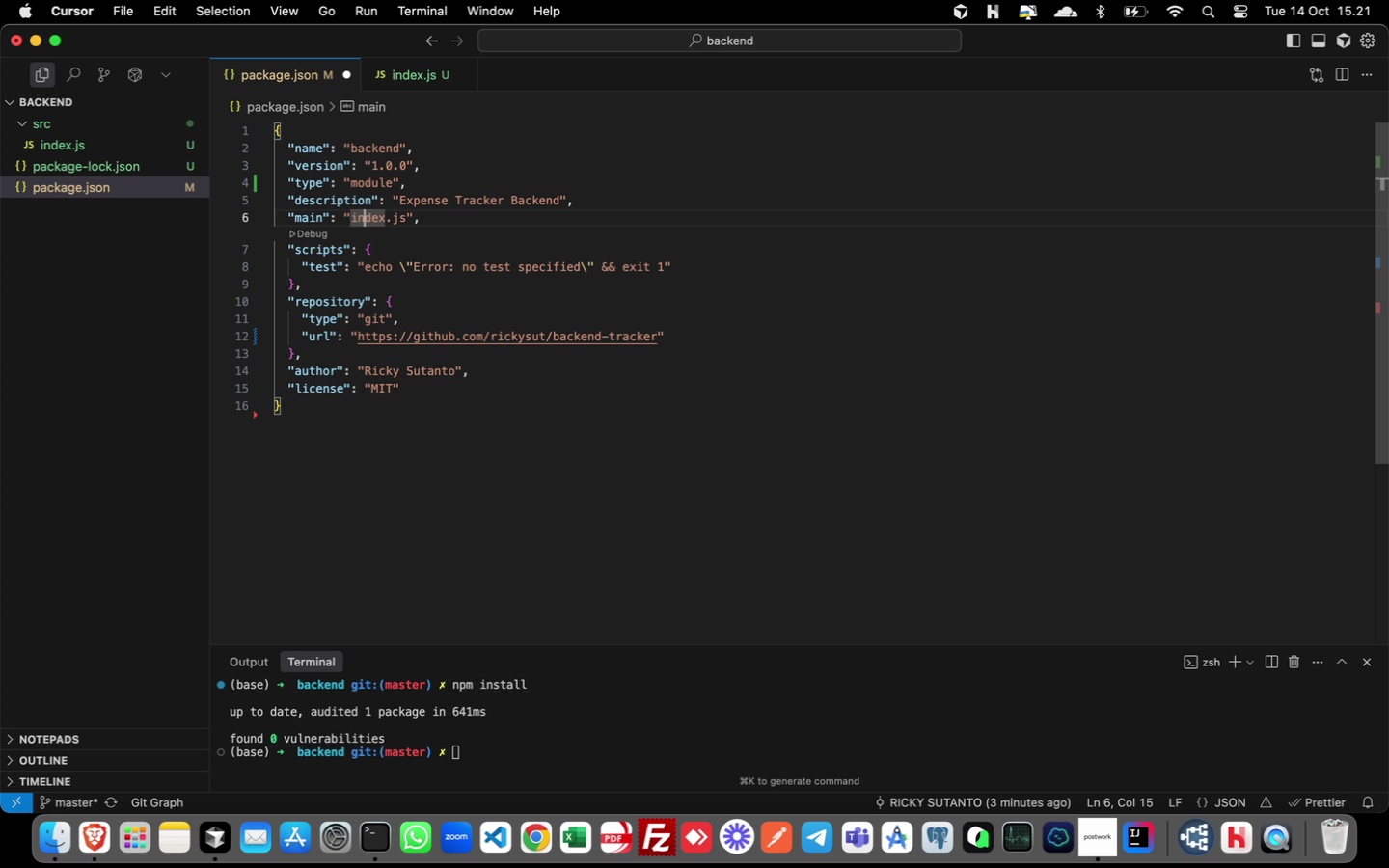 
key(ArrowLeft)
 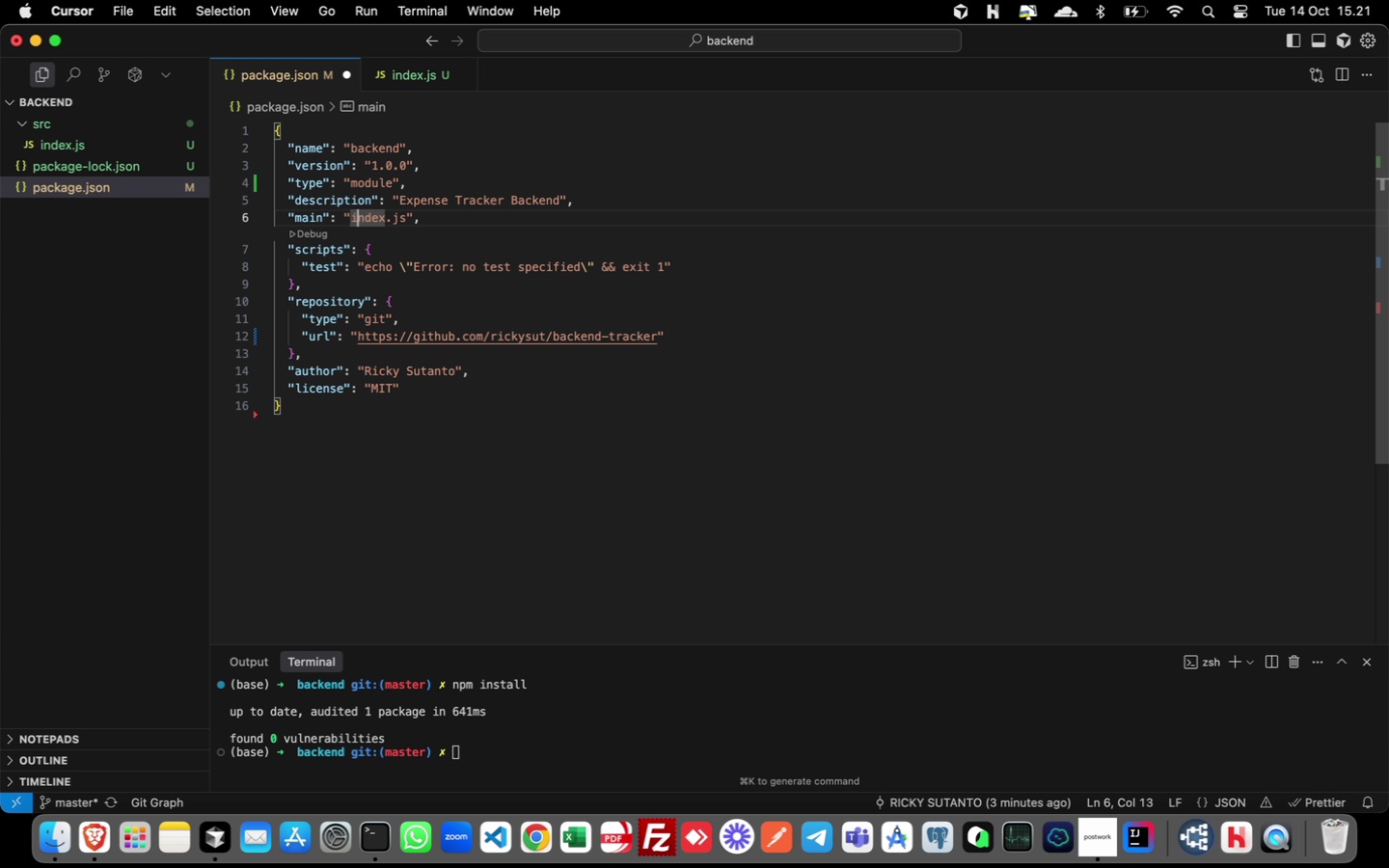 
key(ArrowLeft)
 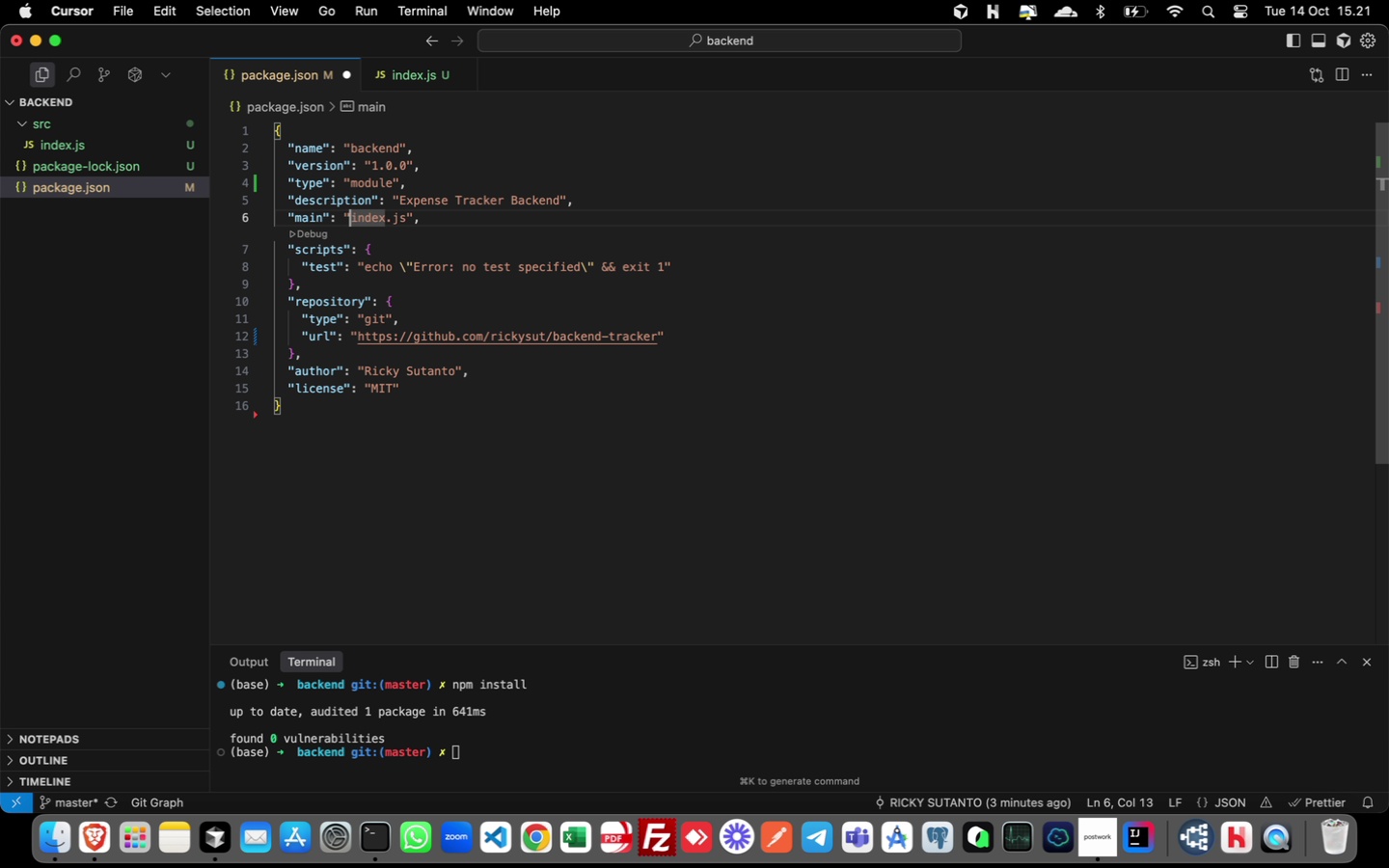 
key(ArrowLeft)
 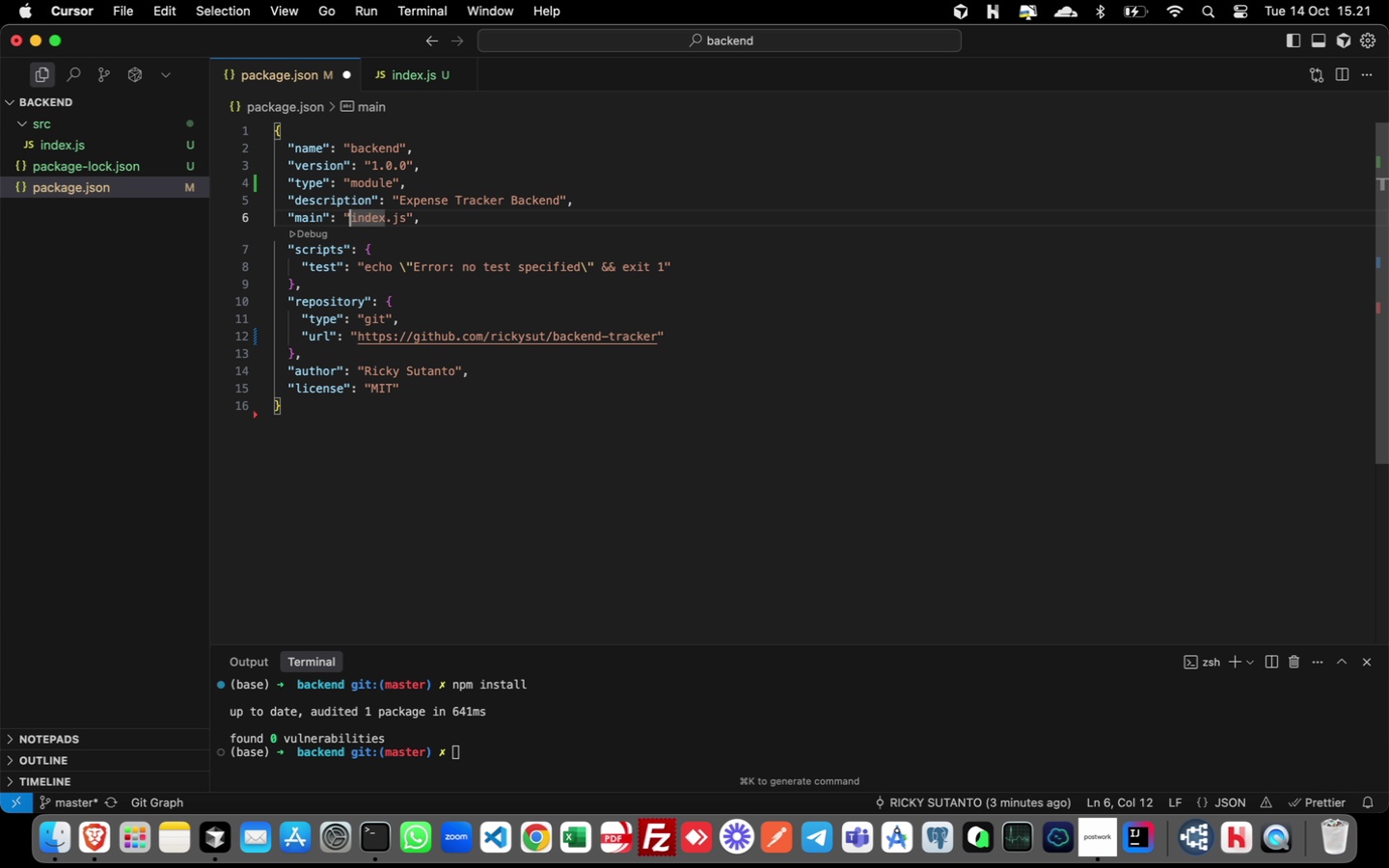 
key(ArrowLeft)
 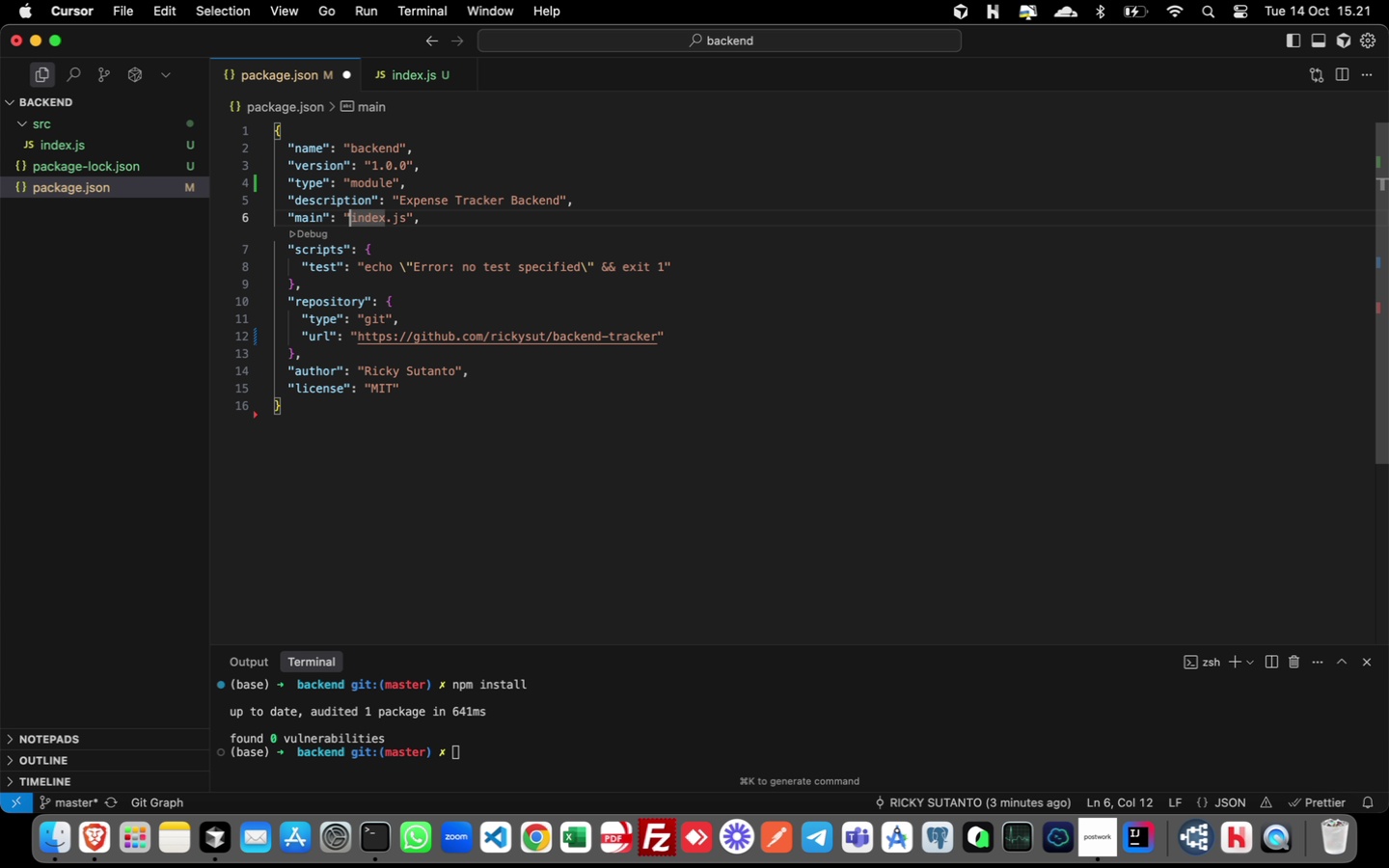 
key(ArrowLeft)
 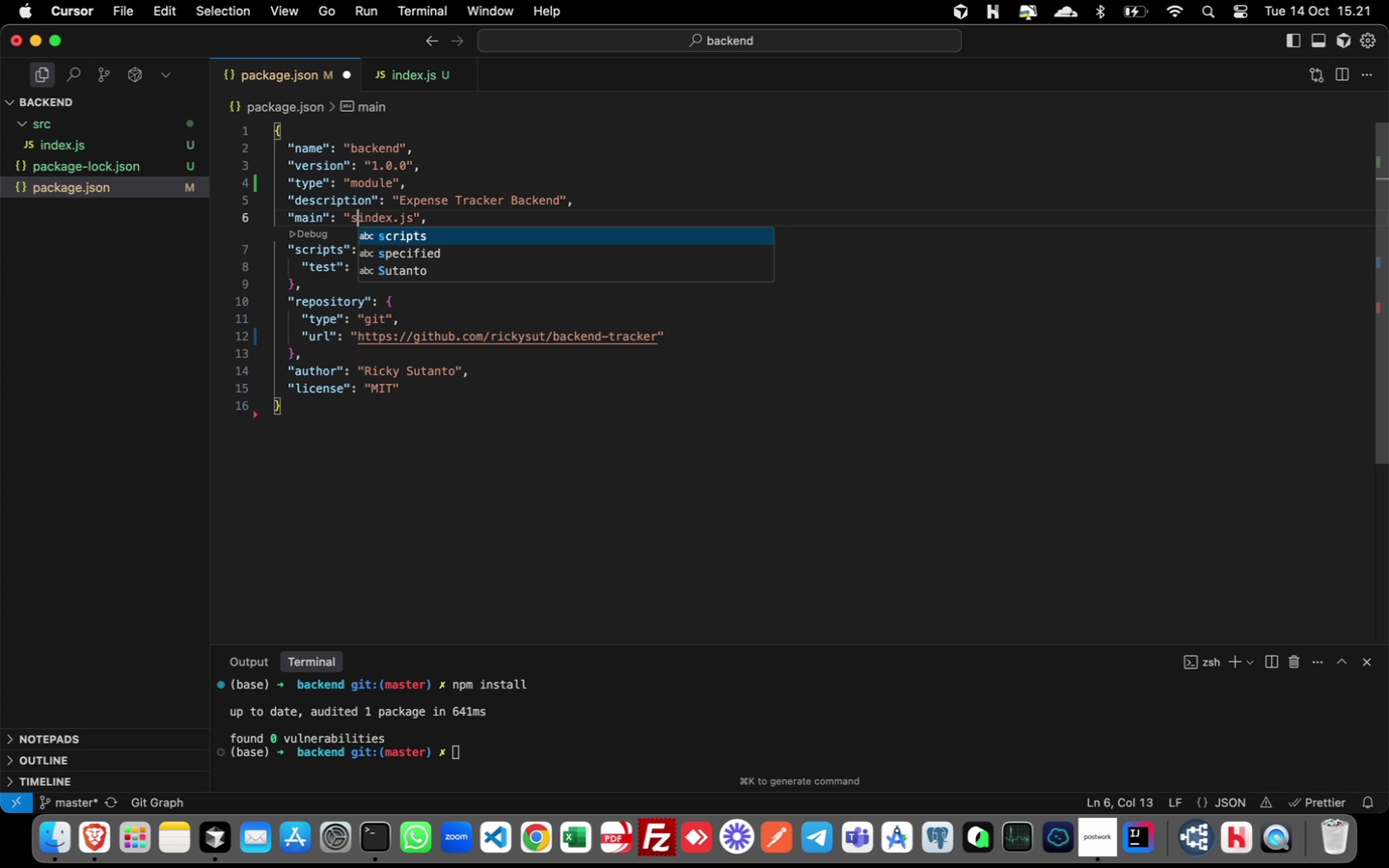 
type(src/)
 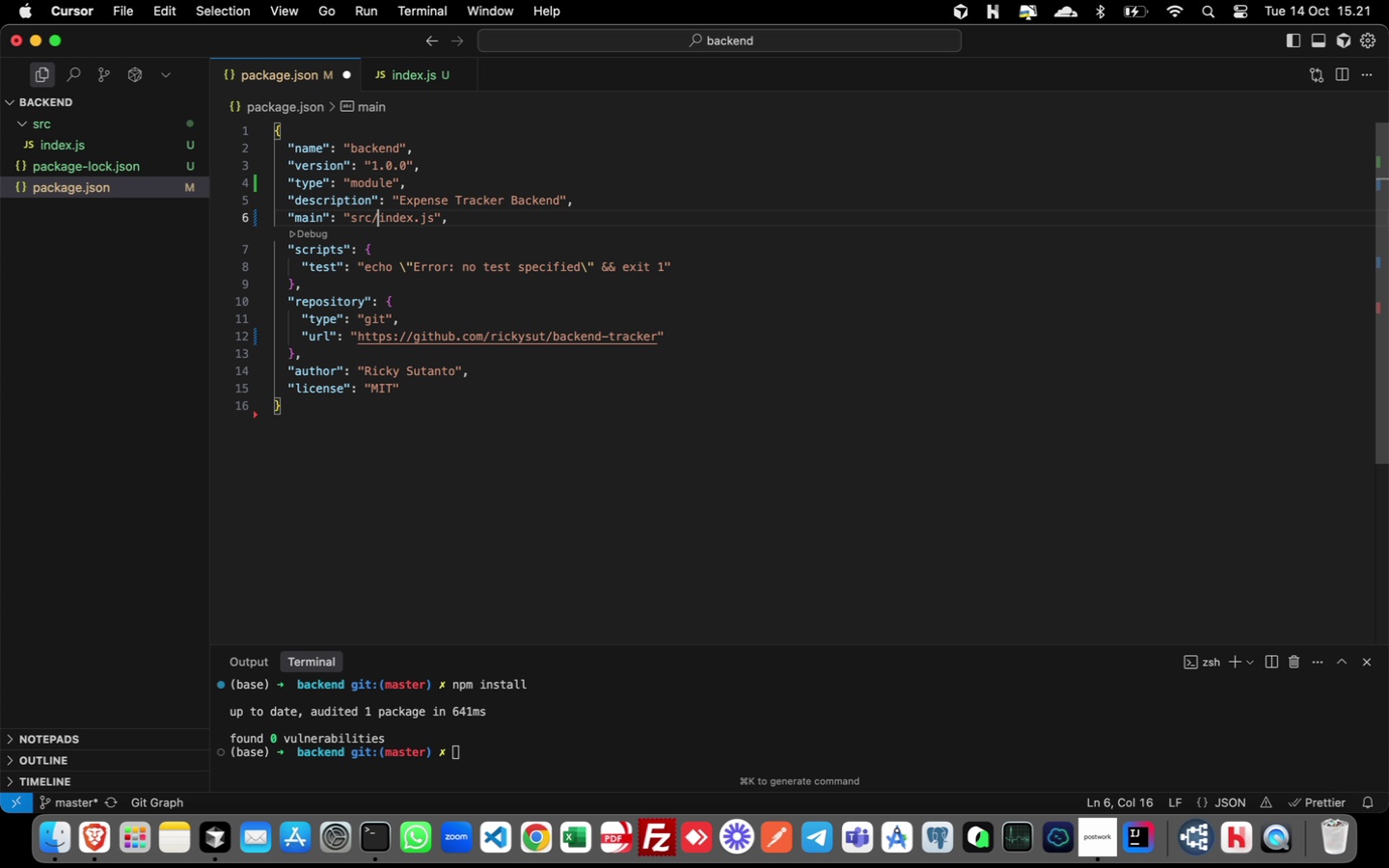 
key(ArrowDown)
 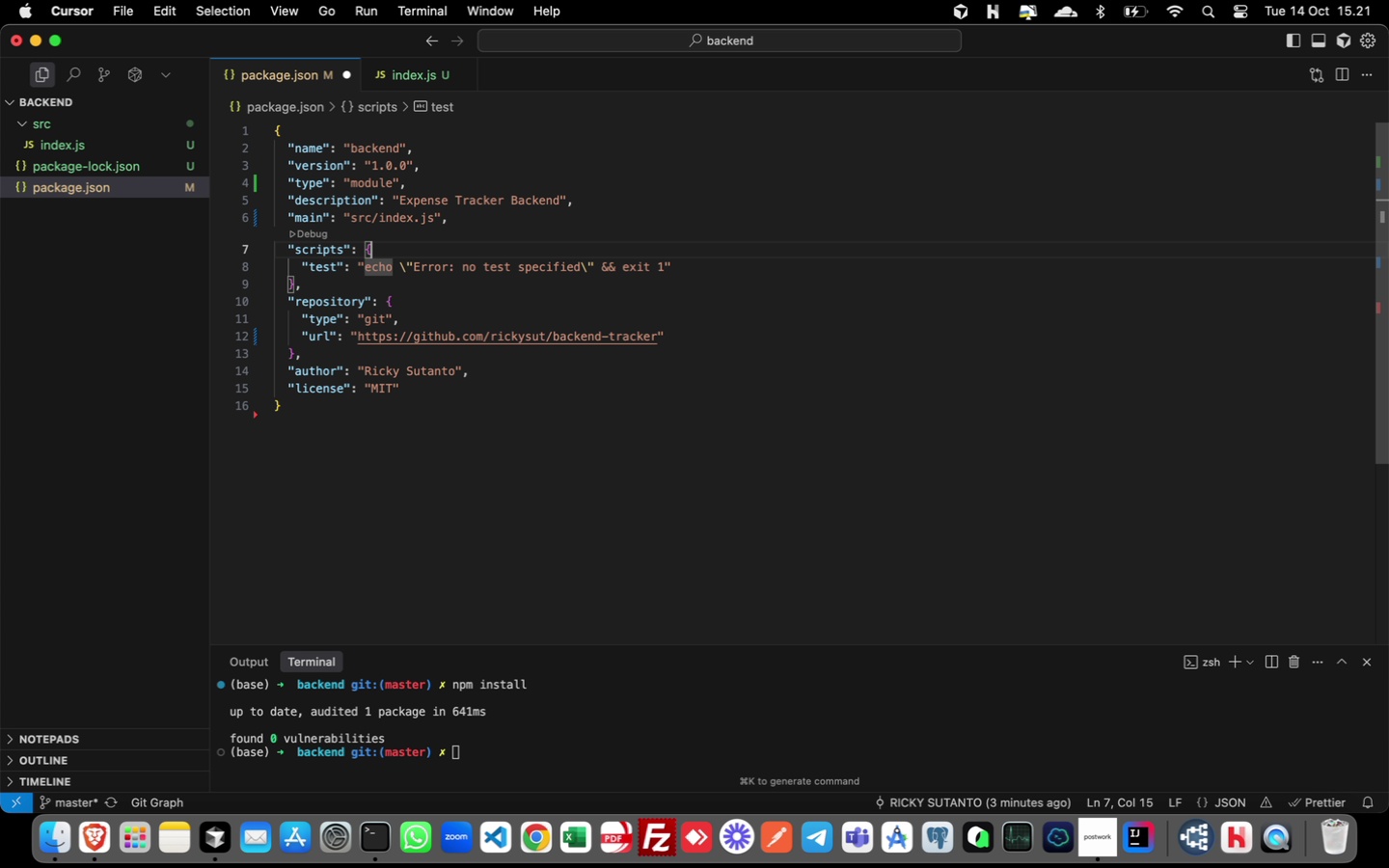 
key(ArrowDown)
 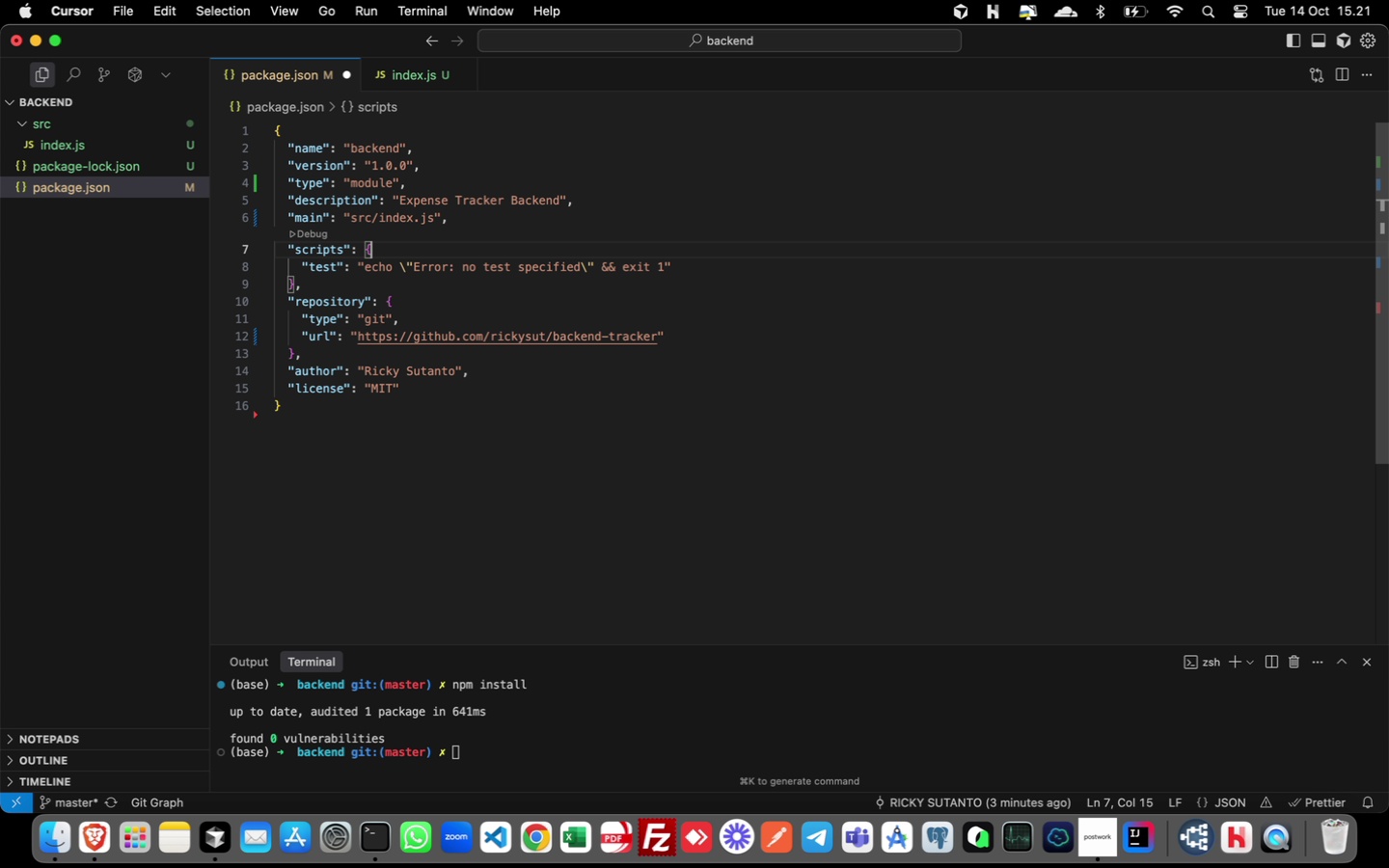 
key(ArrowUp)
 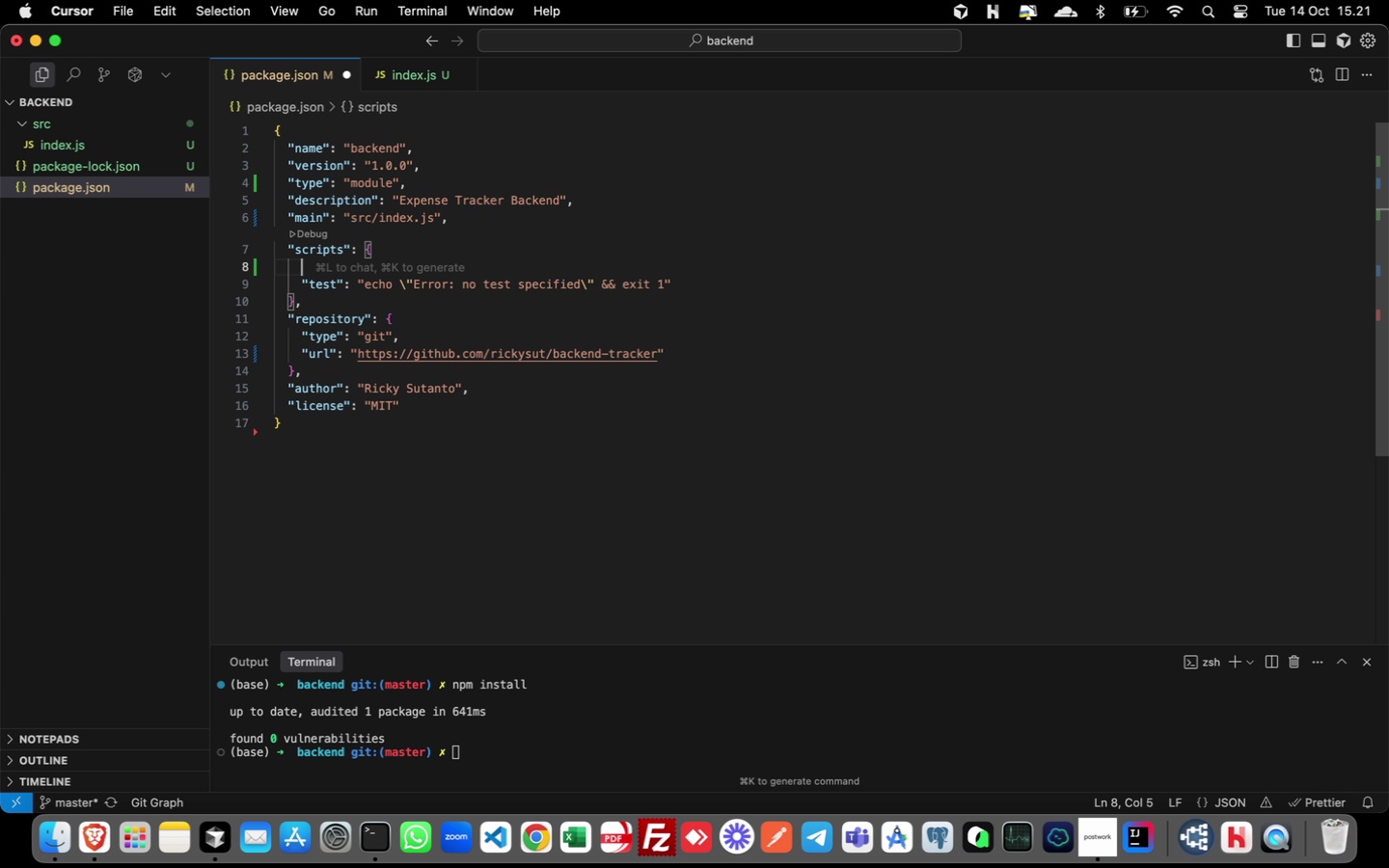 
key(Enter)
 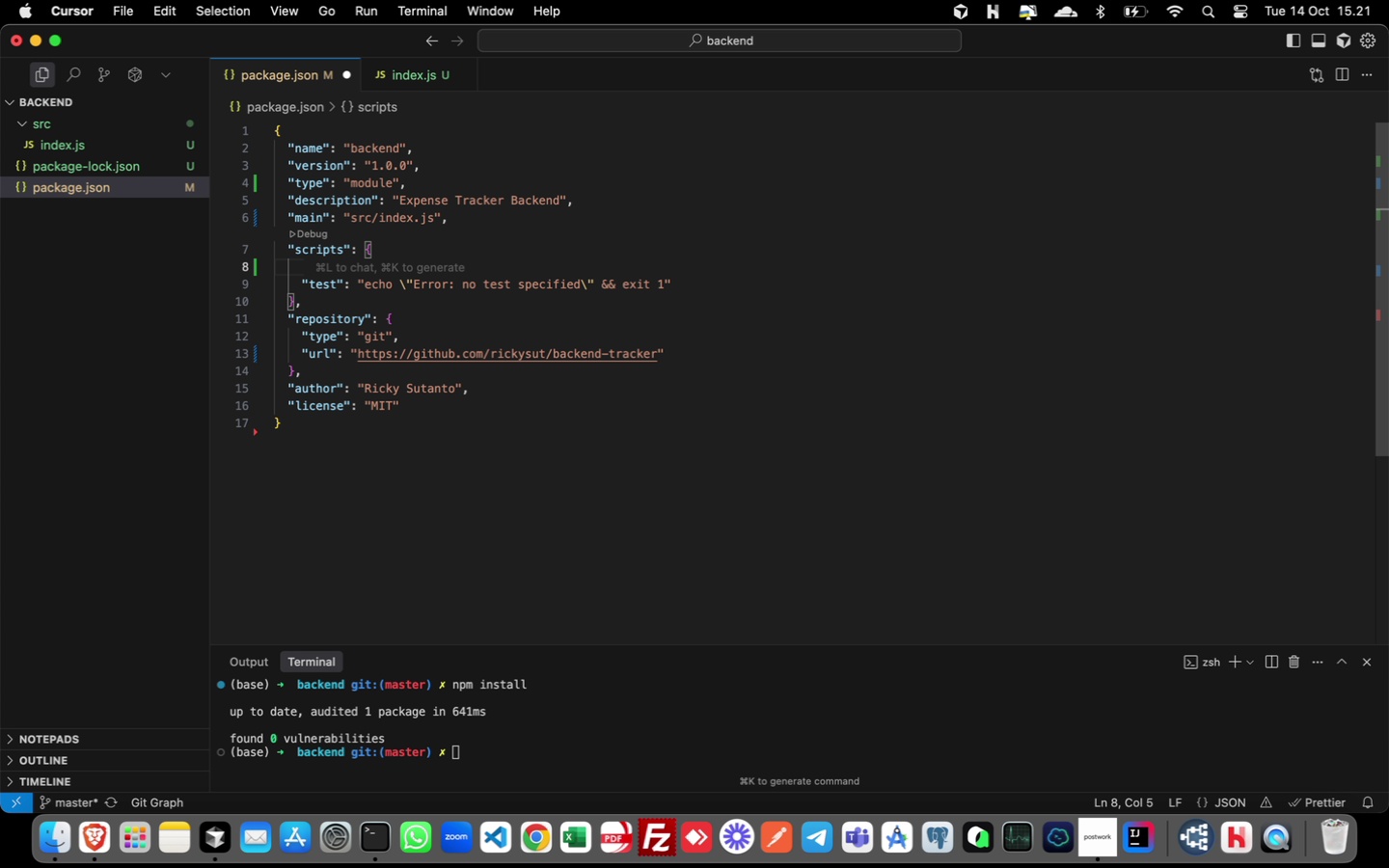 
type("dev)
 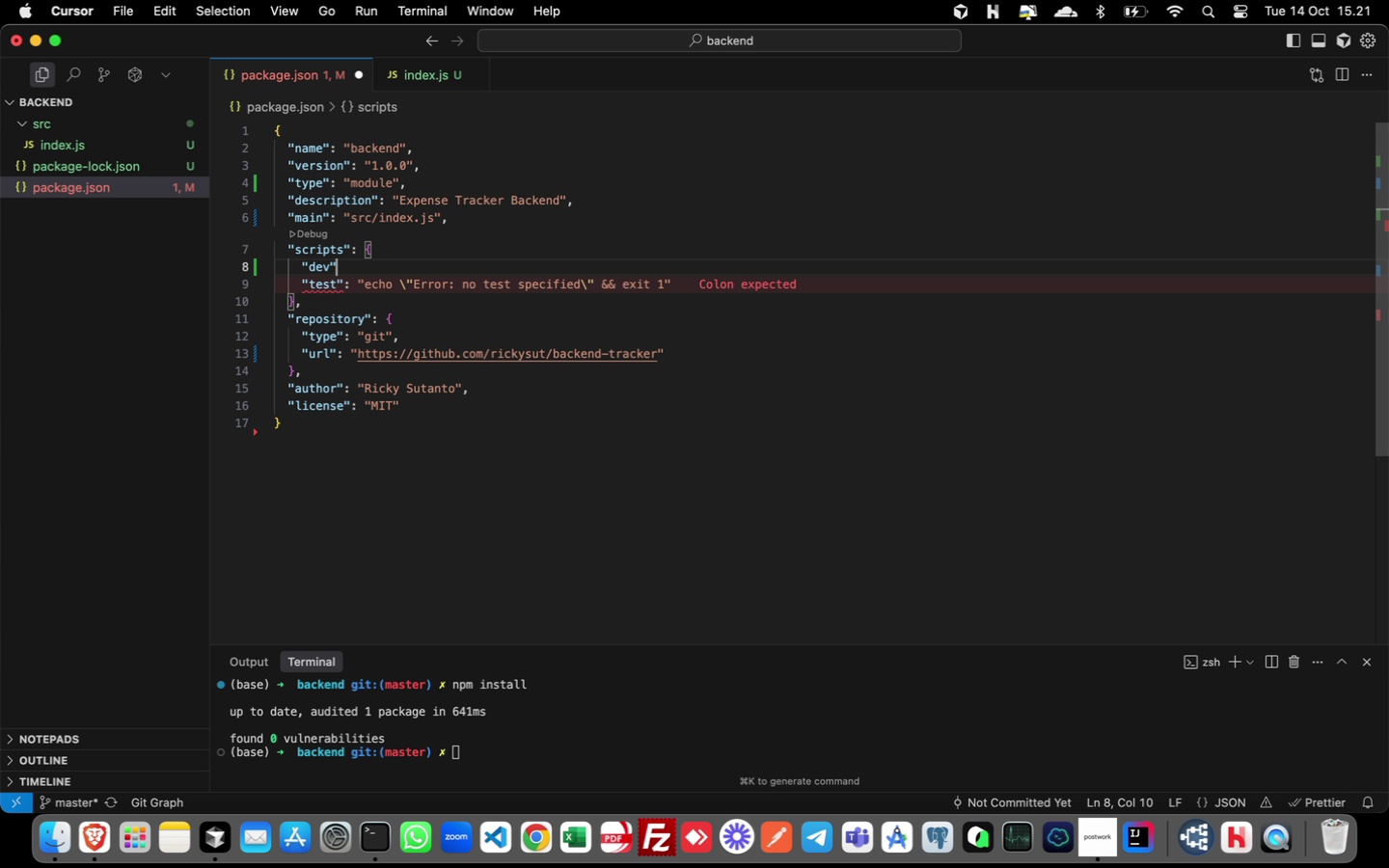 
key(ArrowRight)
 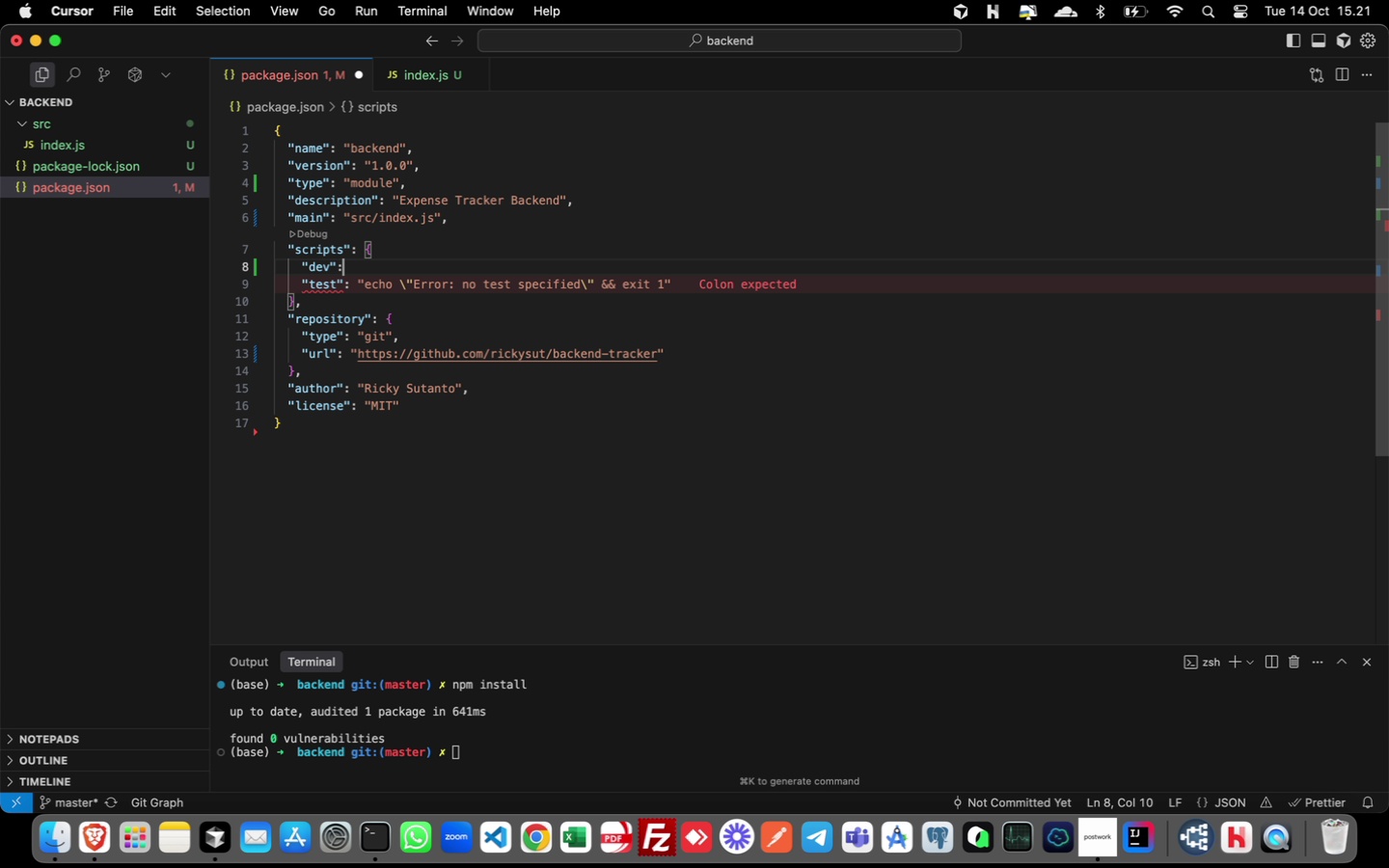 
type(: "node --watch src/index/)
key(Backspace)
type(.js)
 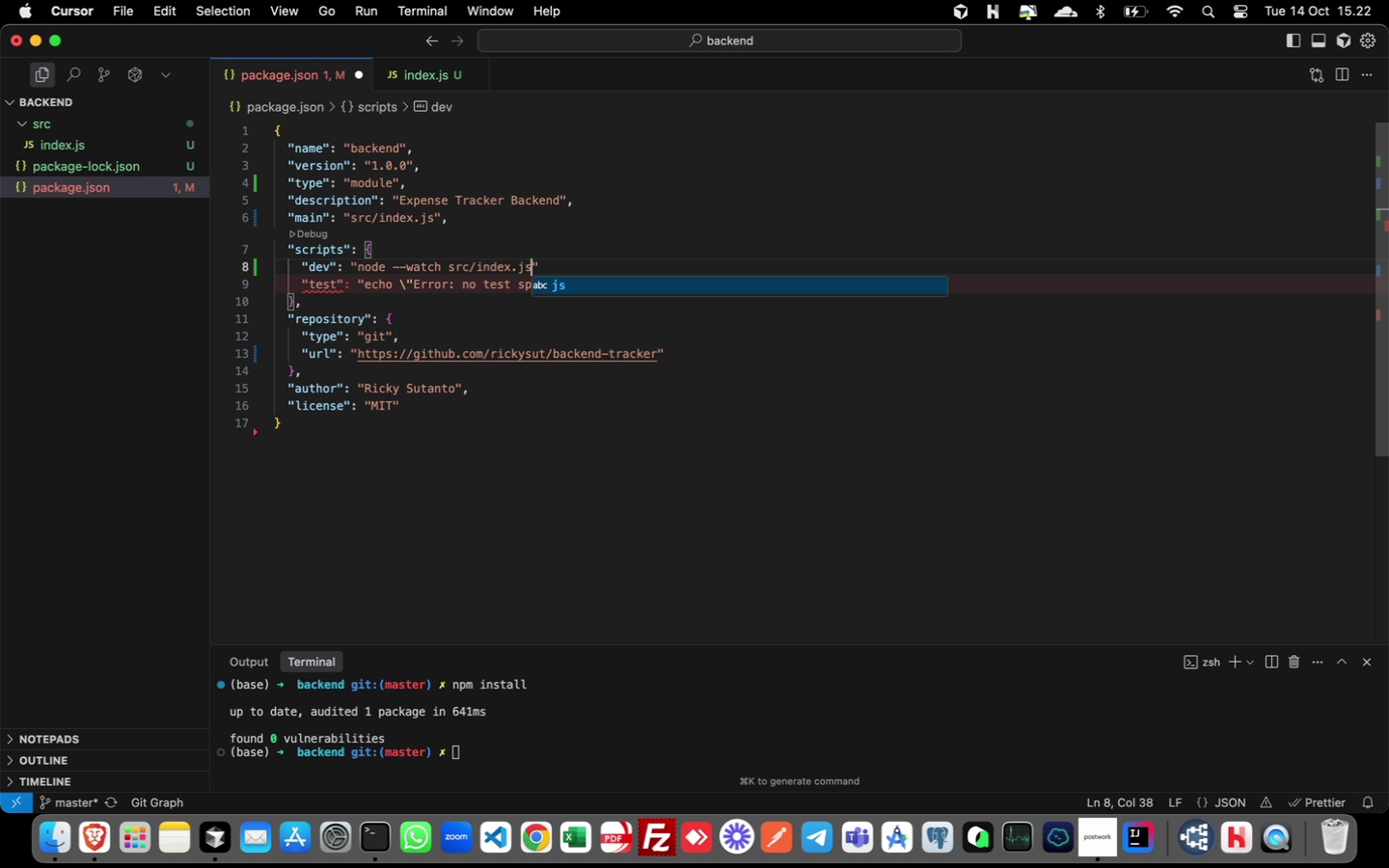 
key(ArrowRight)
 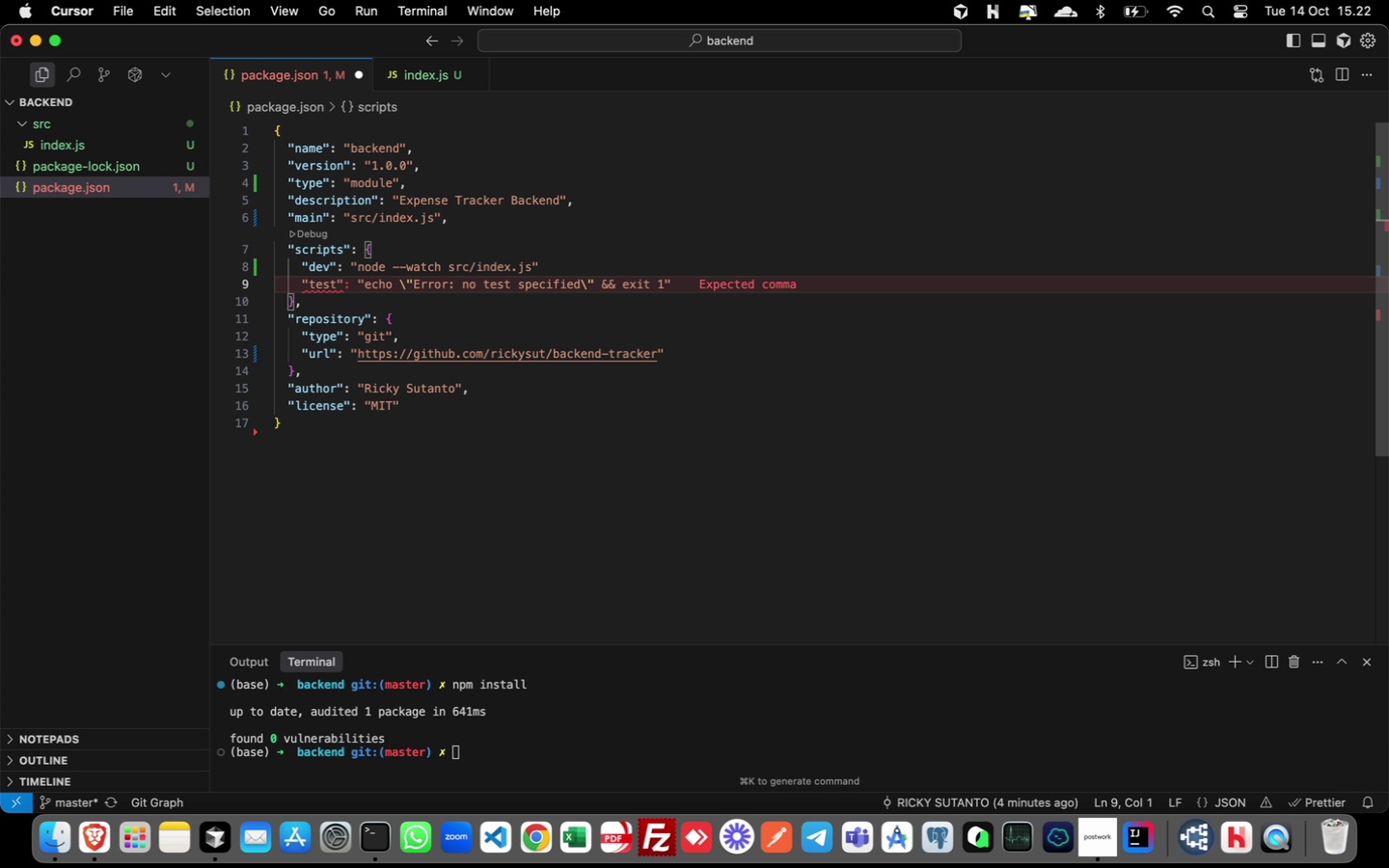 
key(ArrowRight)
 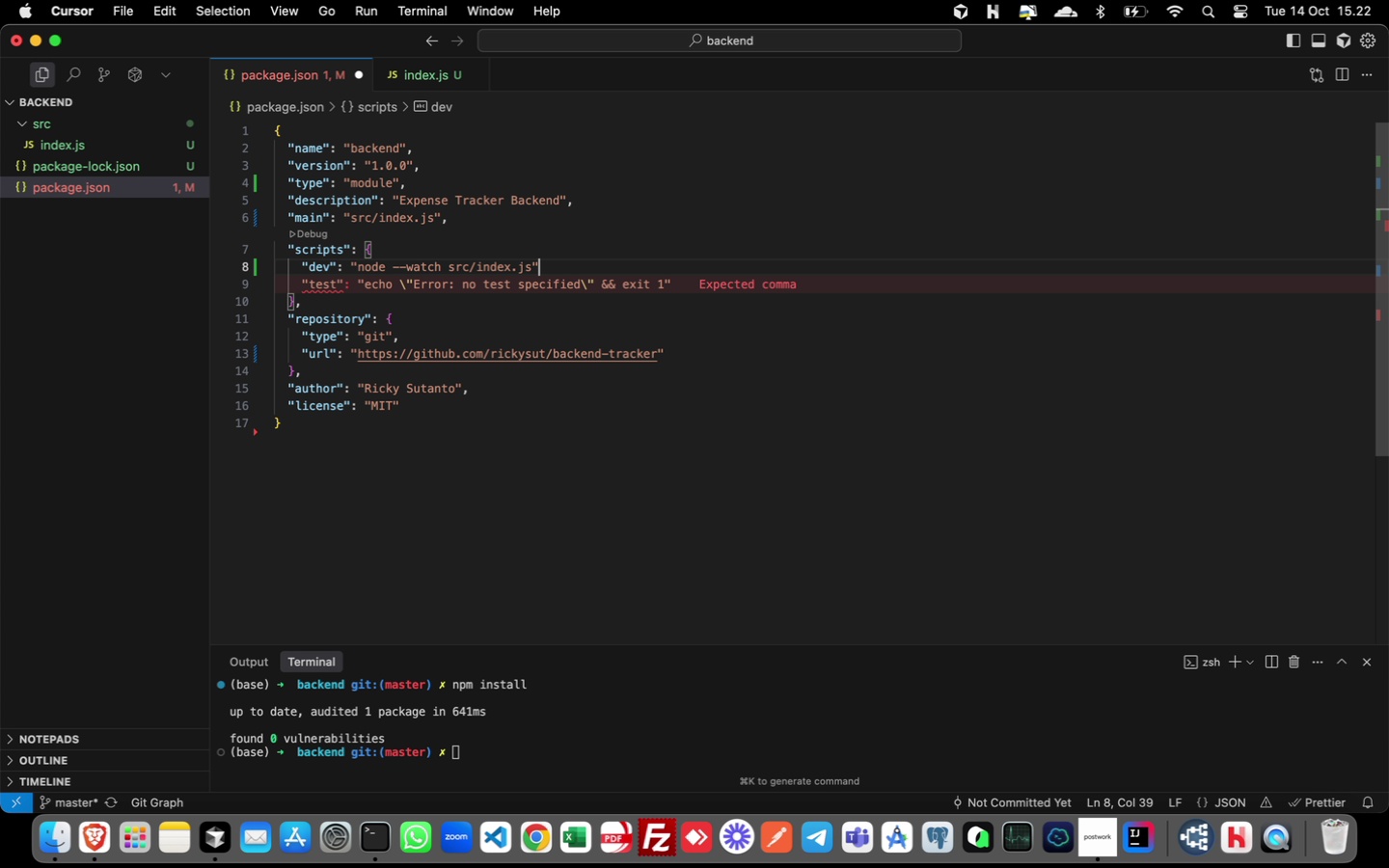 
key(ArrowLeft)
 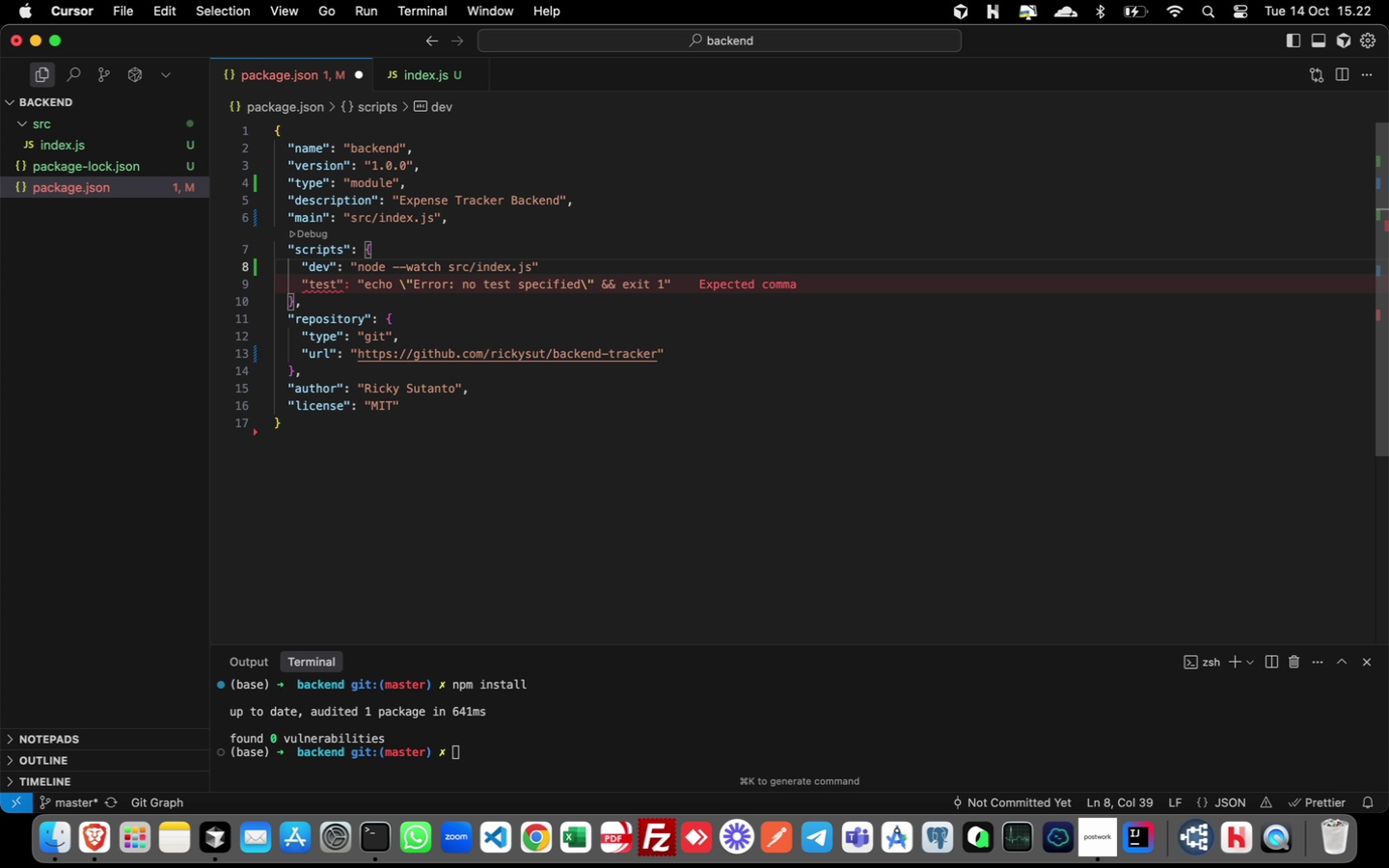 
key(Comma)
 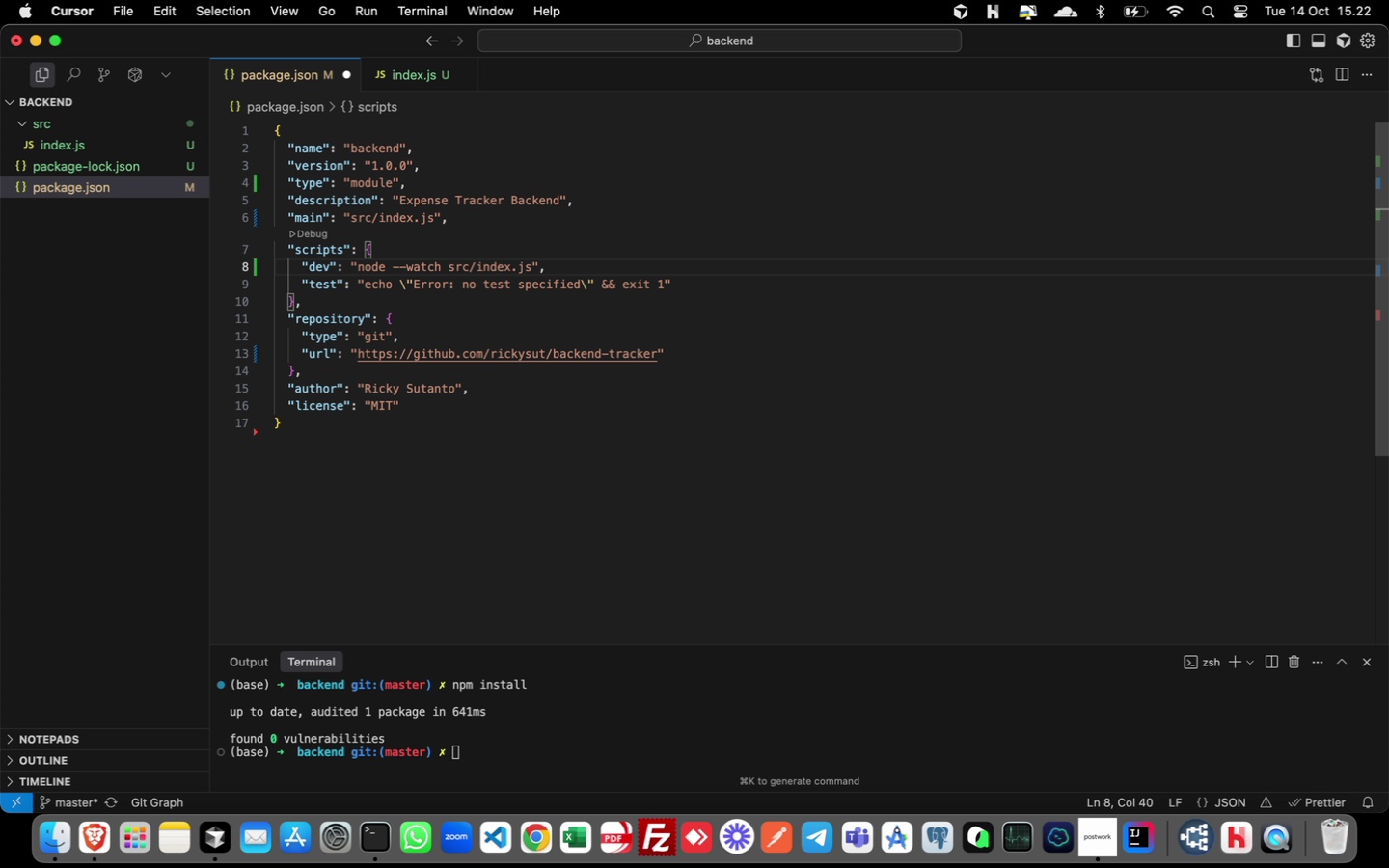 
key(Enter)
 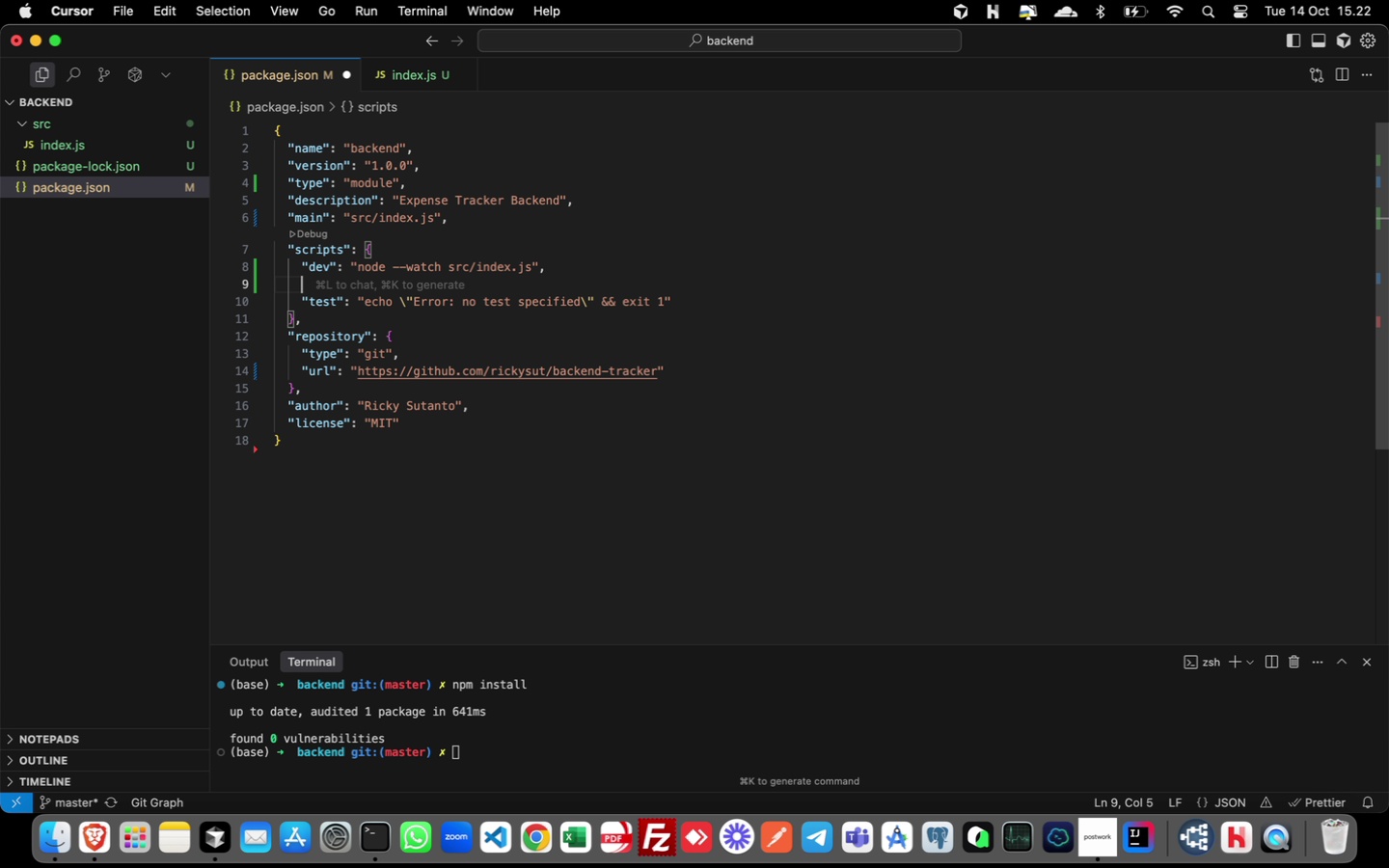 
type("start)
 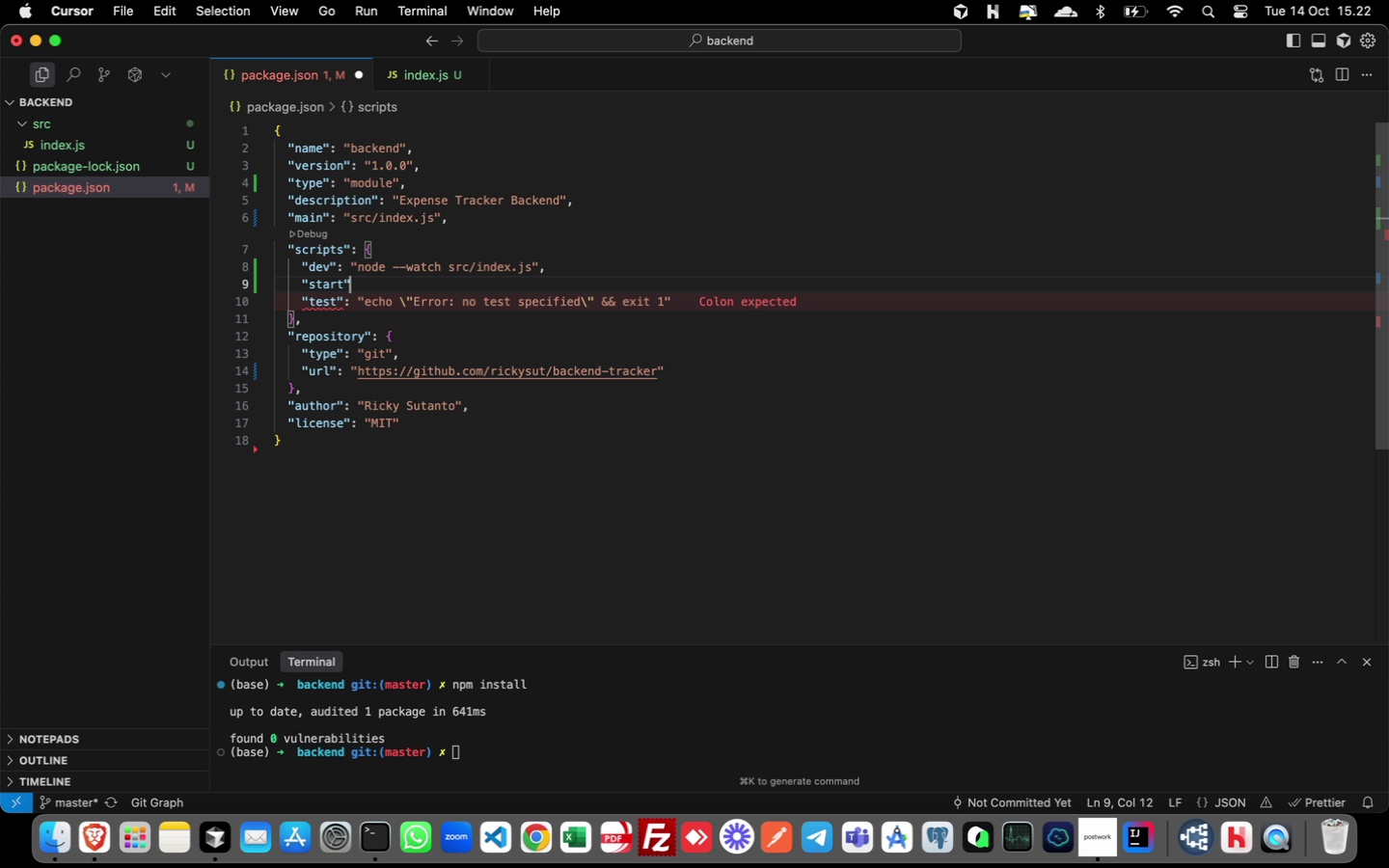 
key(ArrowRight)
 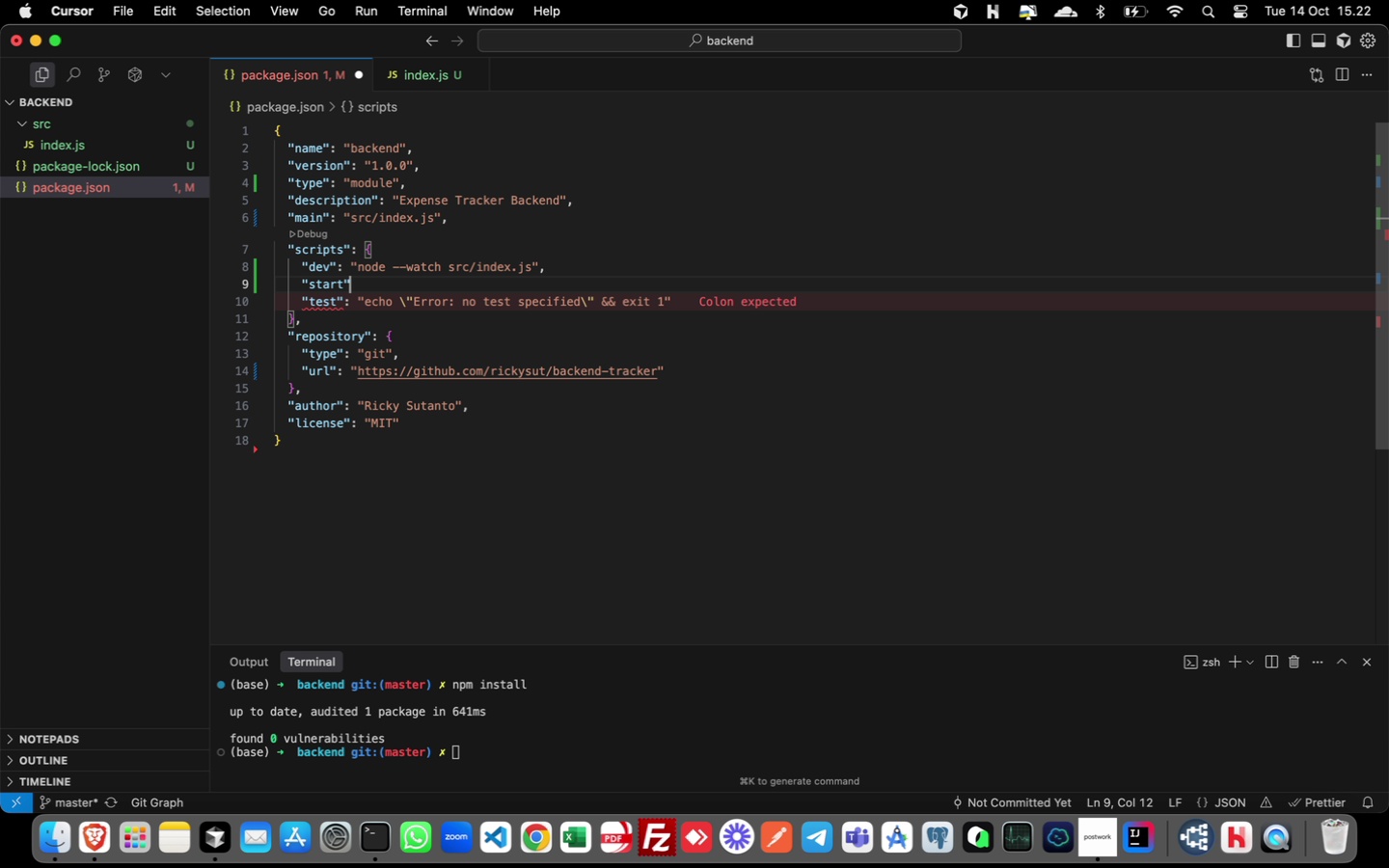 
key(Shift+Semicolon)
 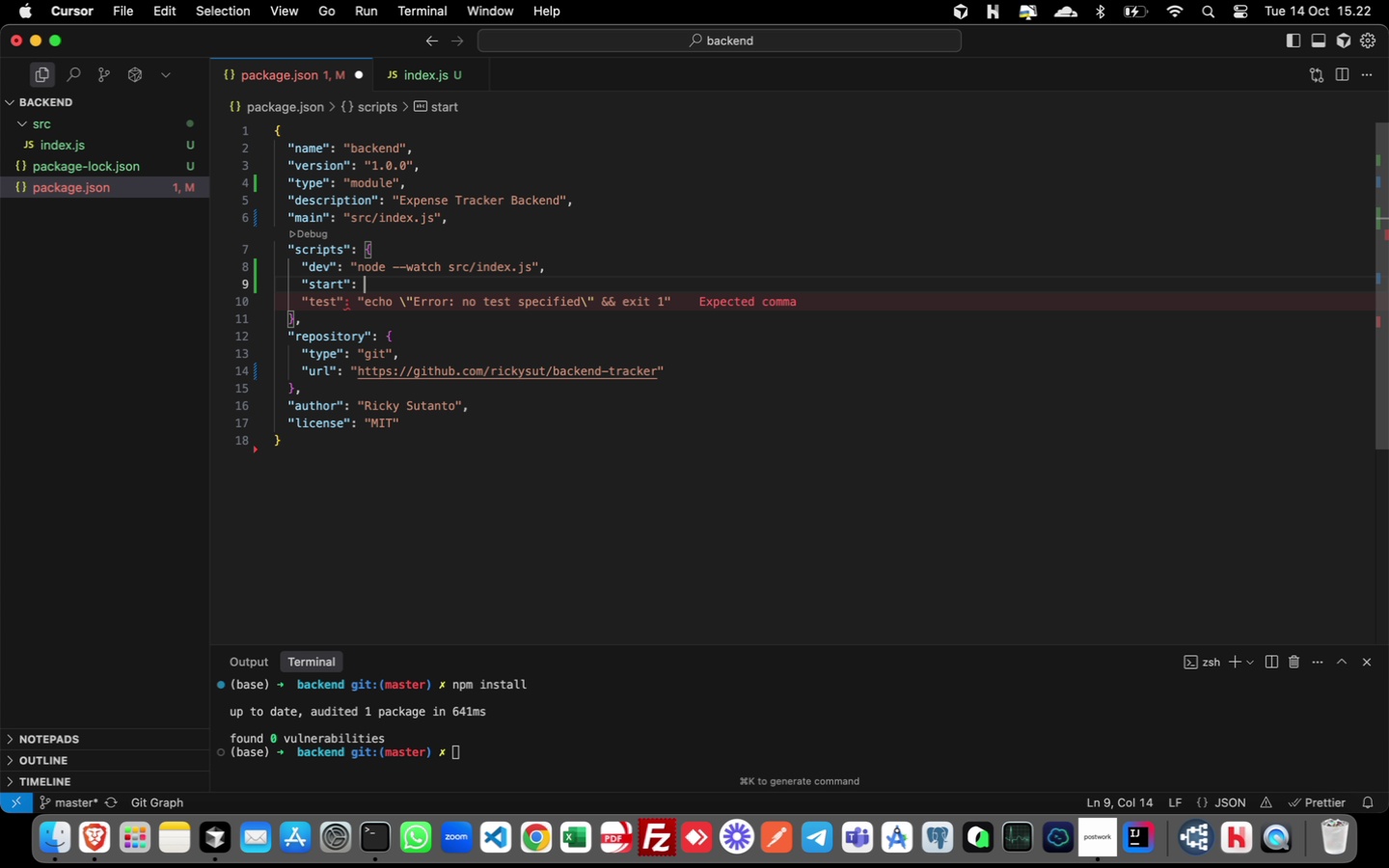 
key(Space)
 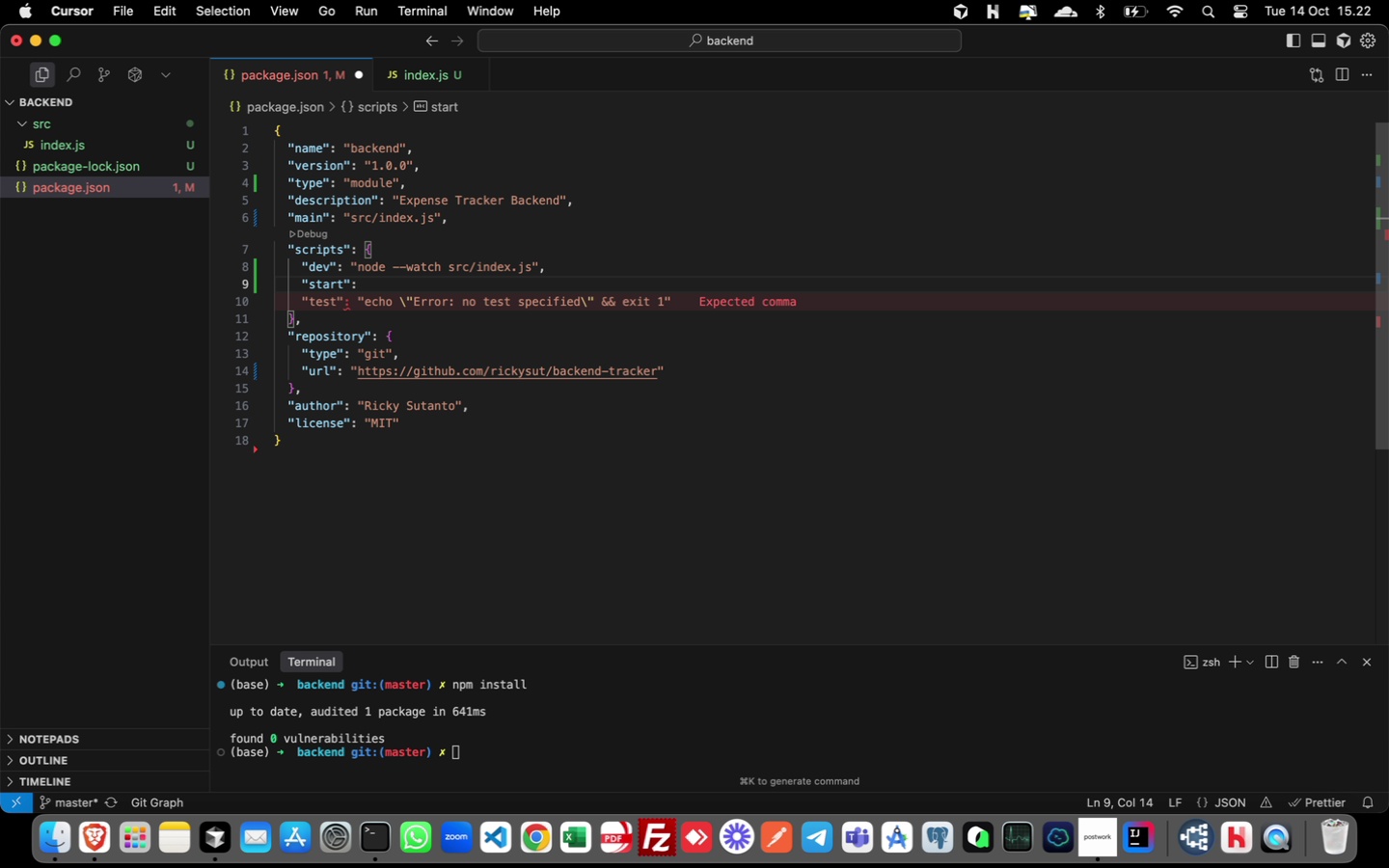 
key(ArrowLeft)
 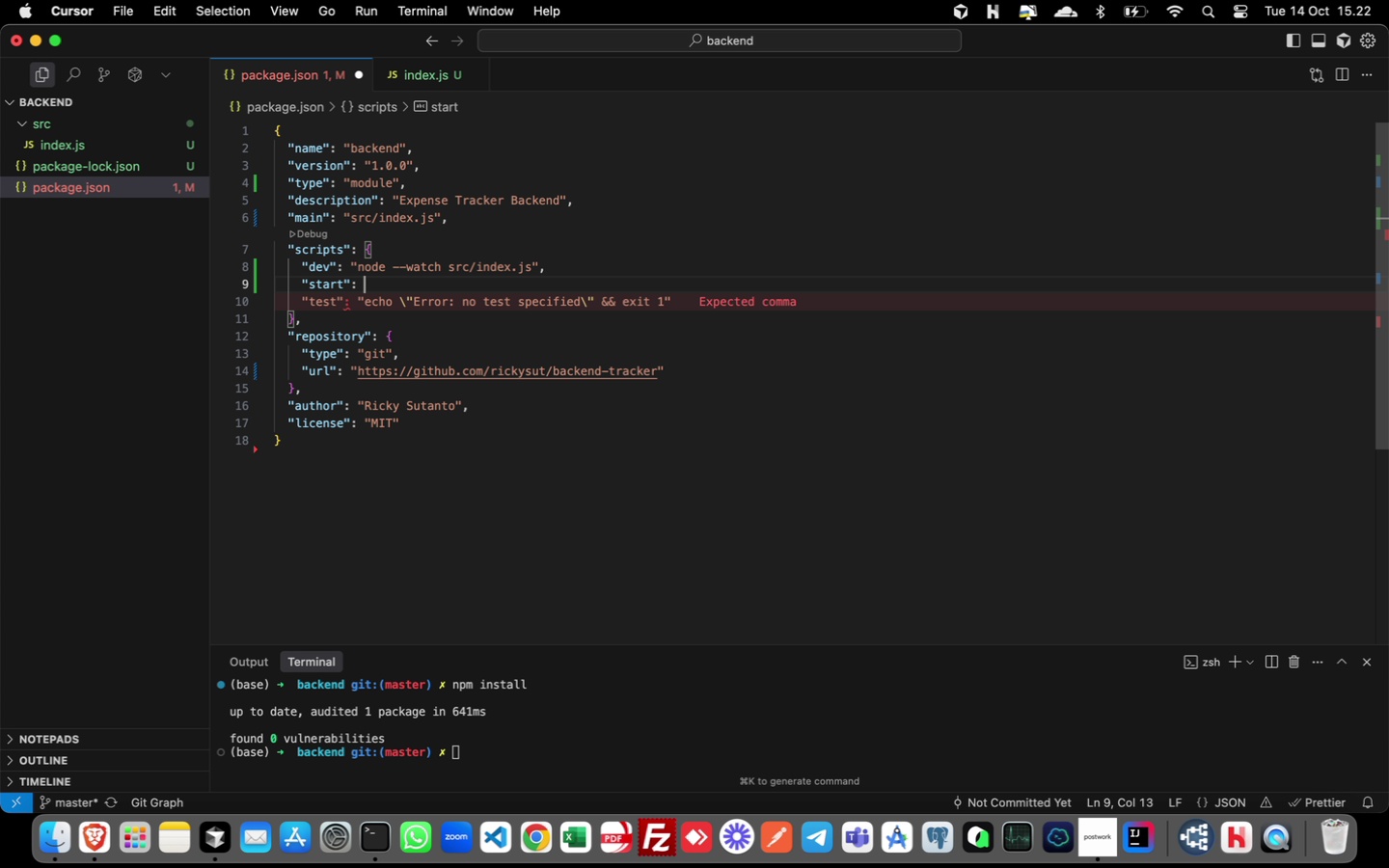 
type( "node src/index.js)
 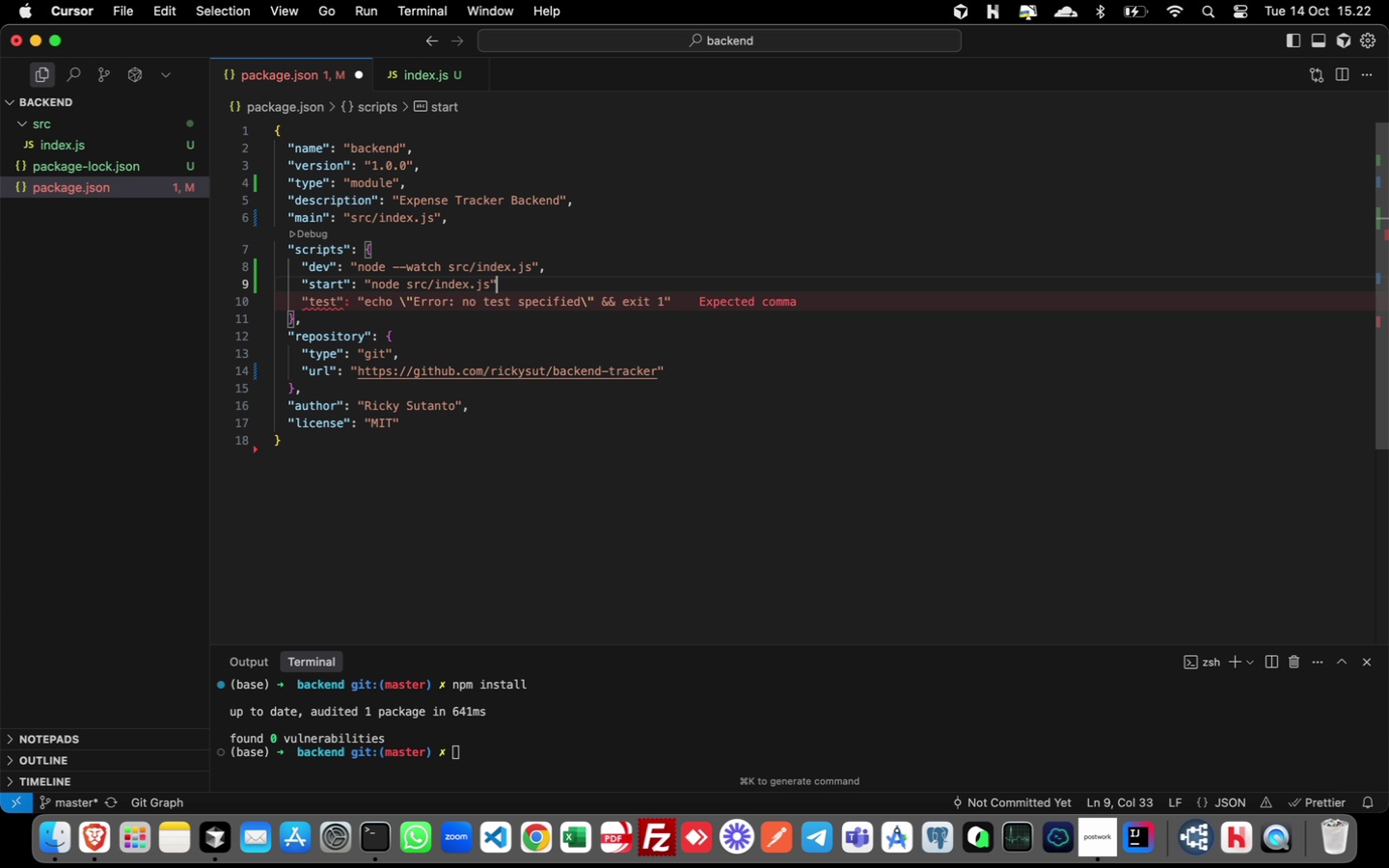 
key(ArrowRight)
 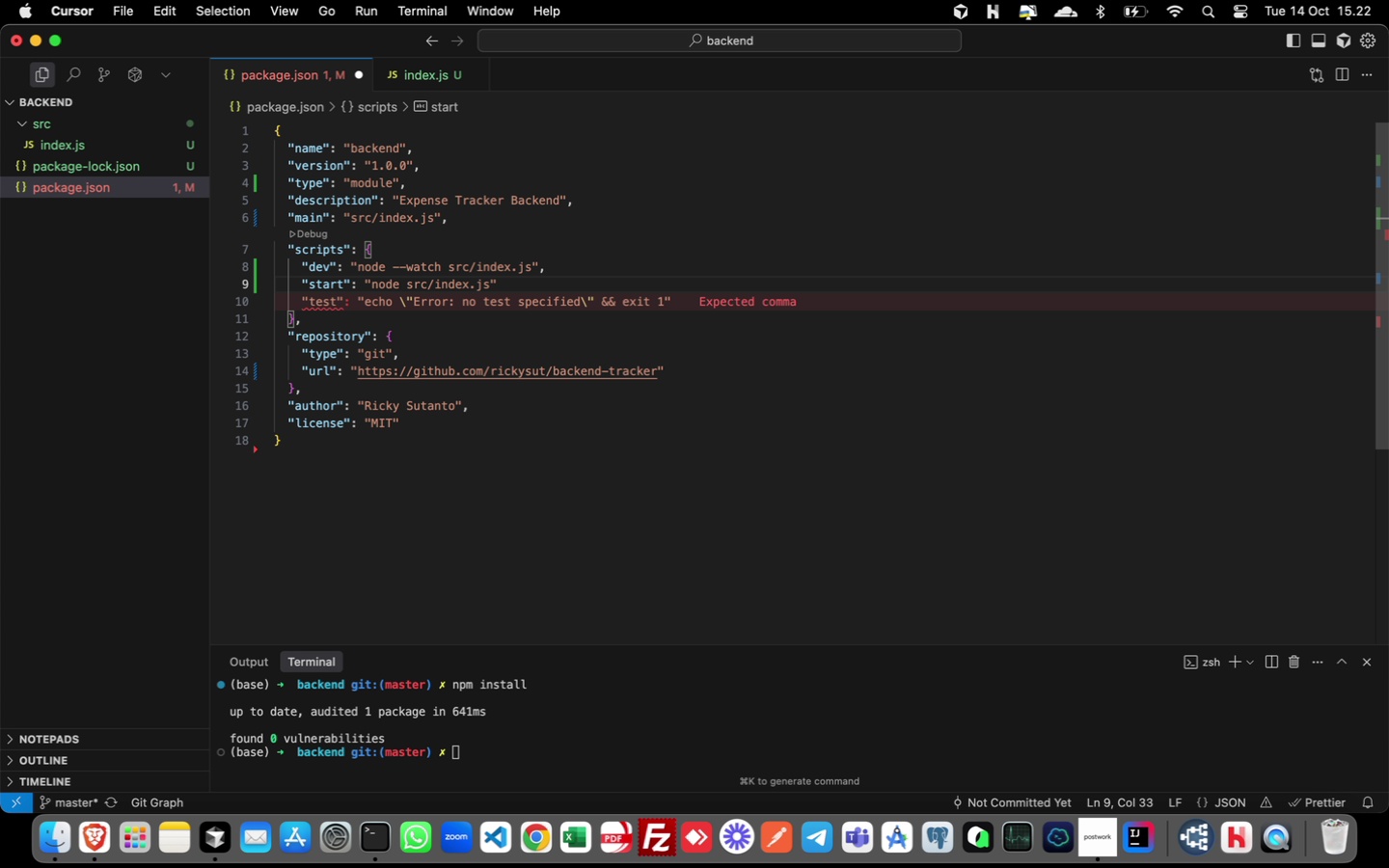 
key(Comma)
 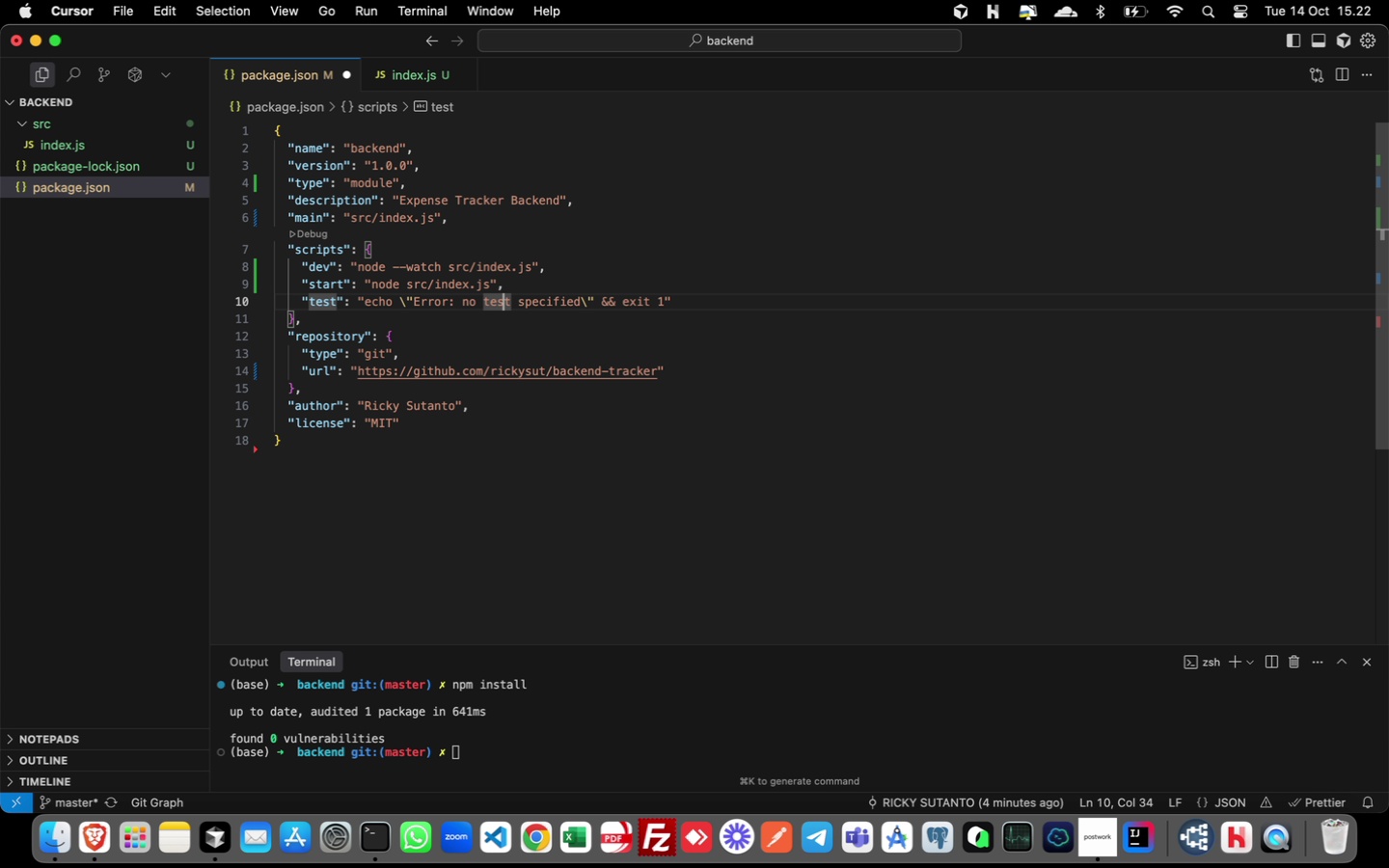 
key(ArrowDown)
 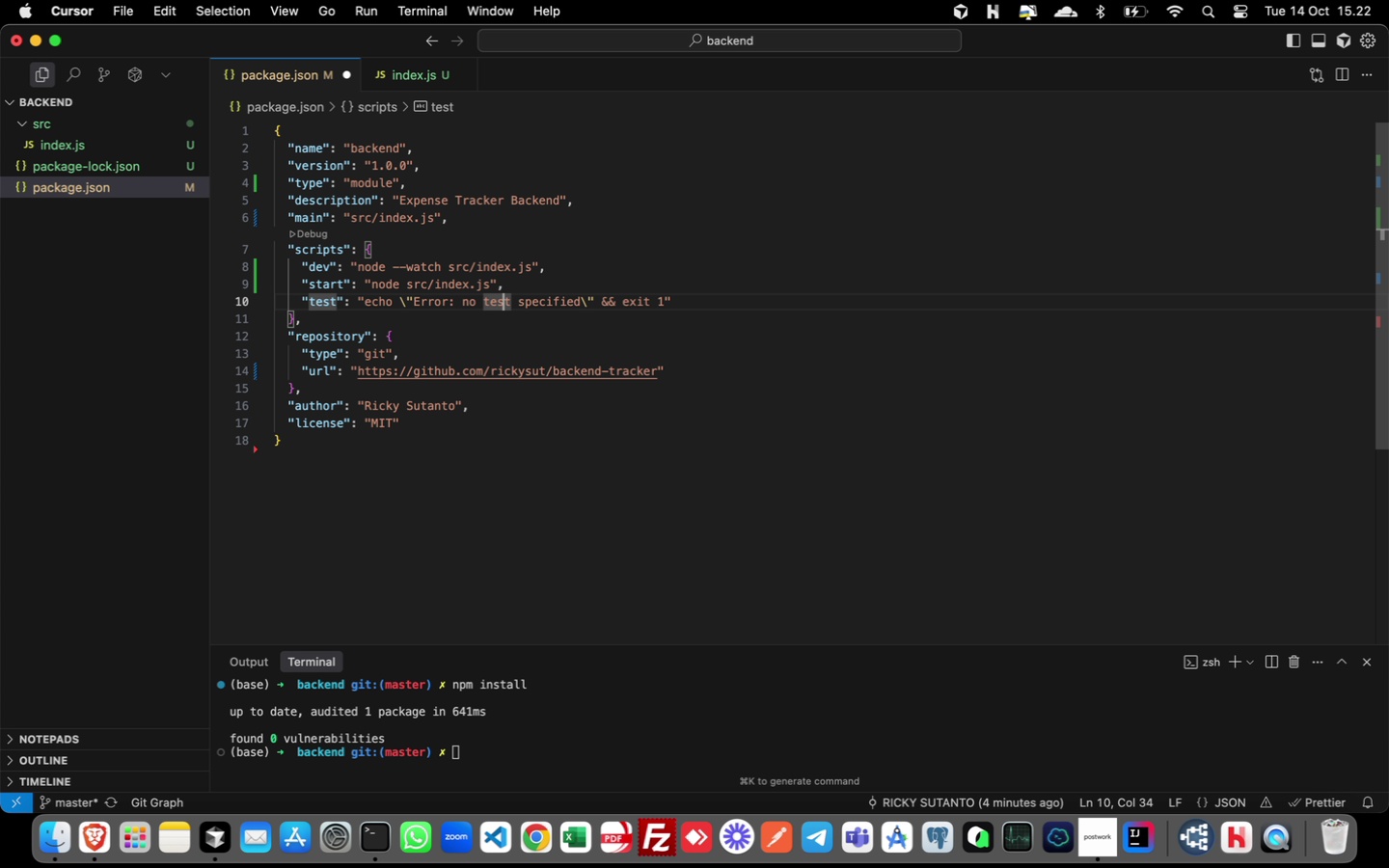 
key(Meta+X)
 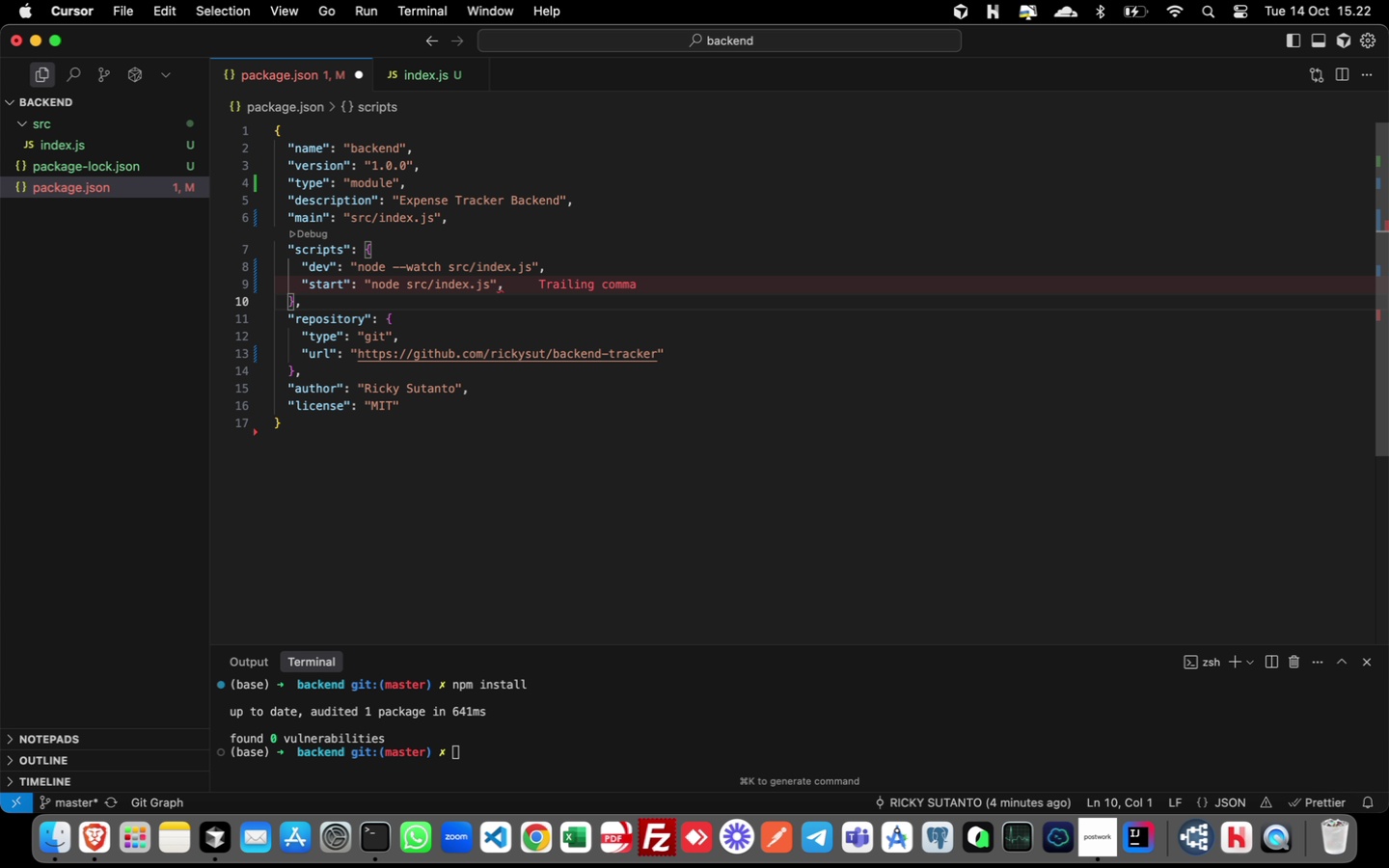 
key(Meta+ArrowLeft)
 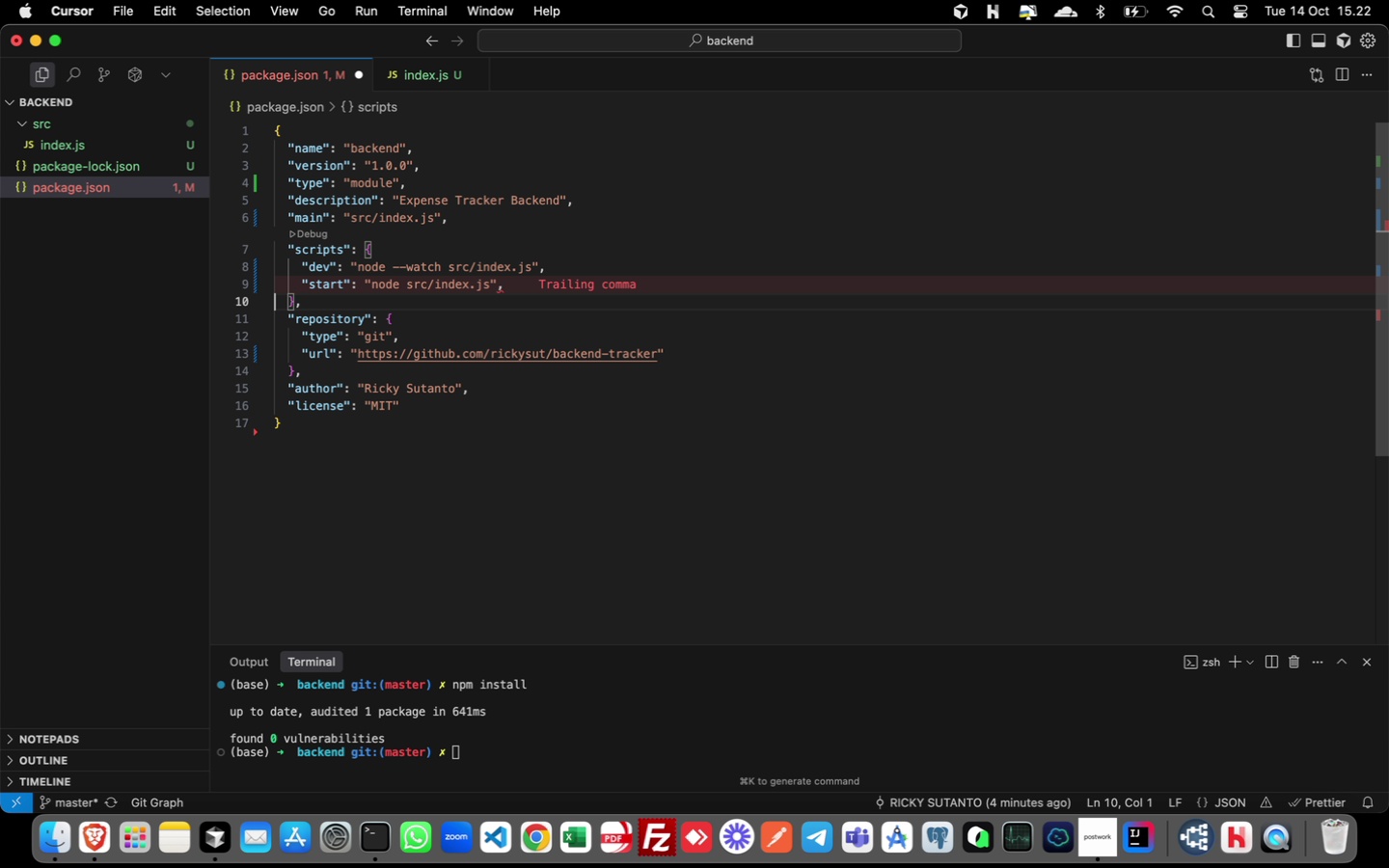 
key(Meta+ArrowLeft)
 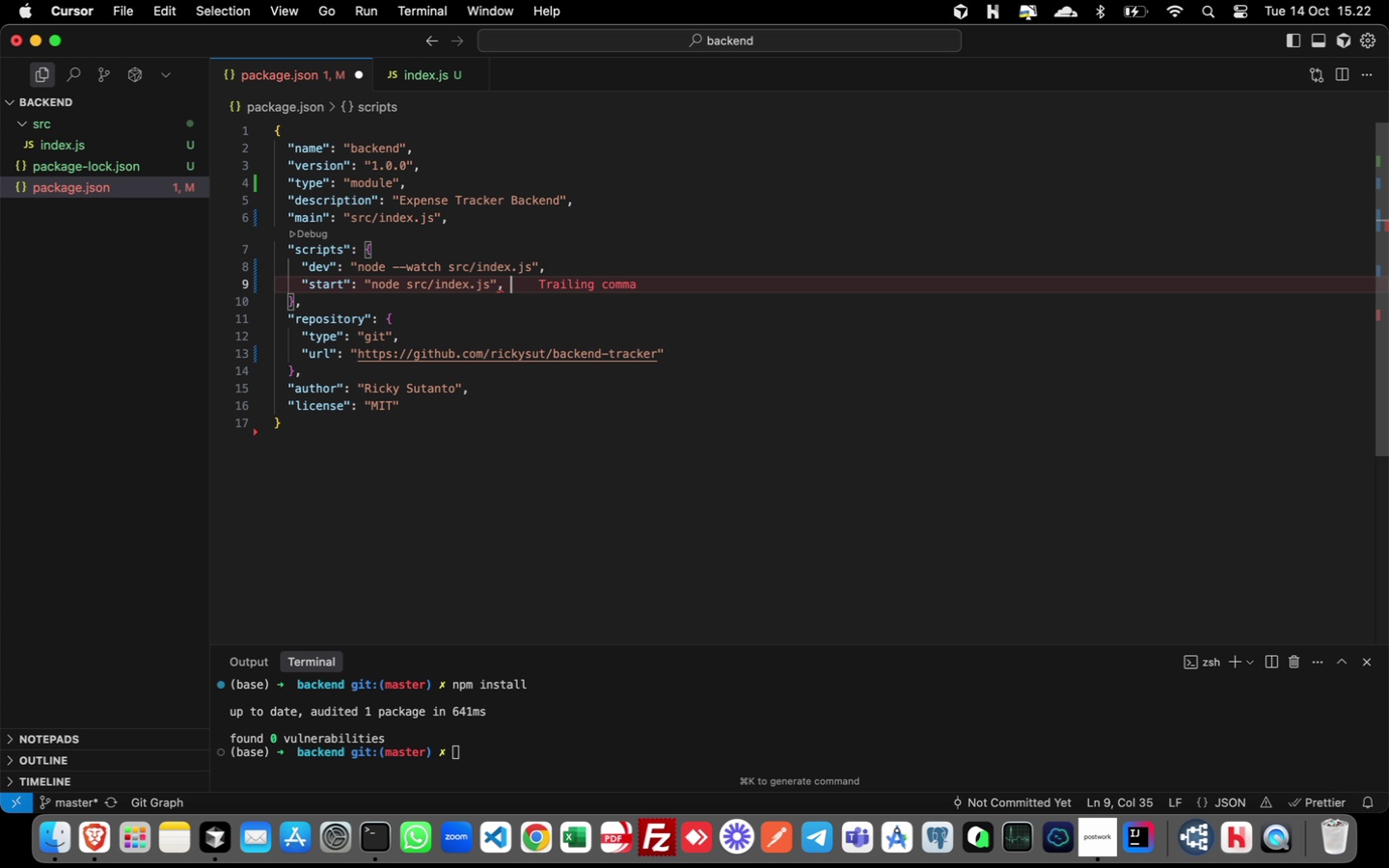 
key(ArrowLeft)
 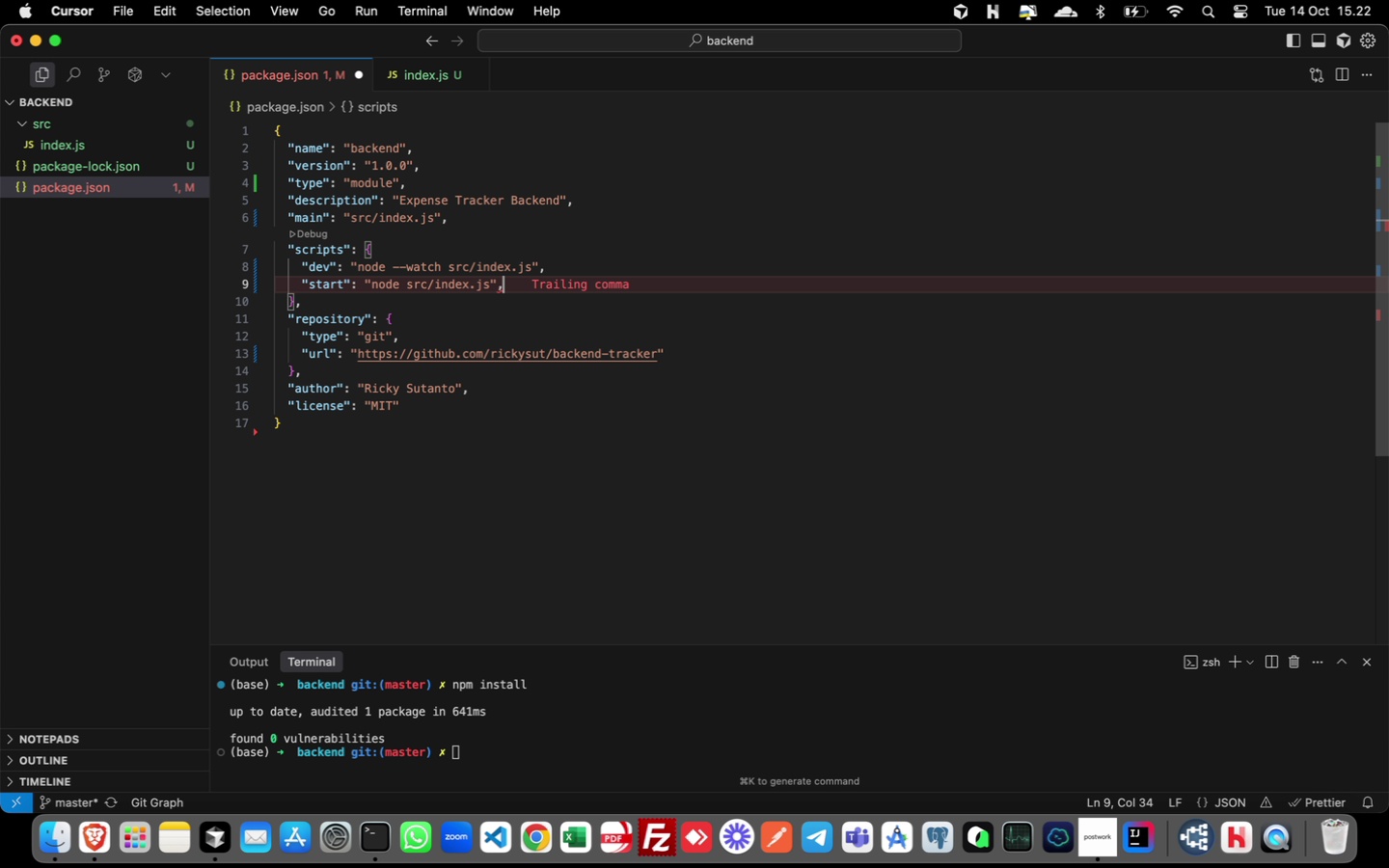 
key(Backspace)
 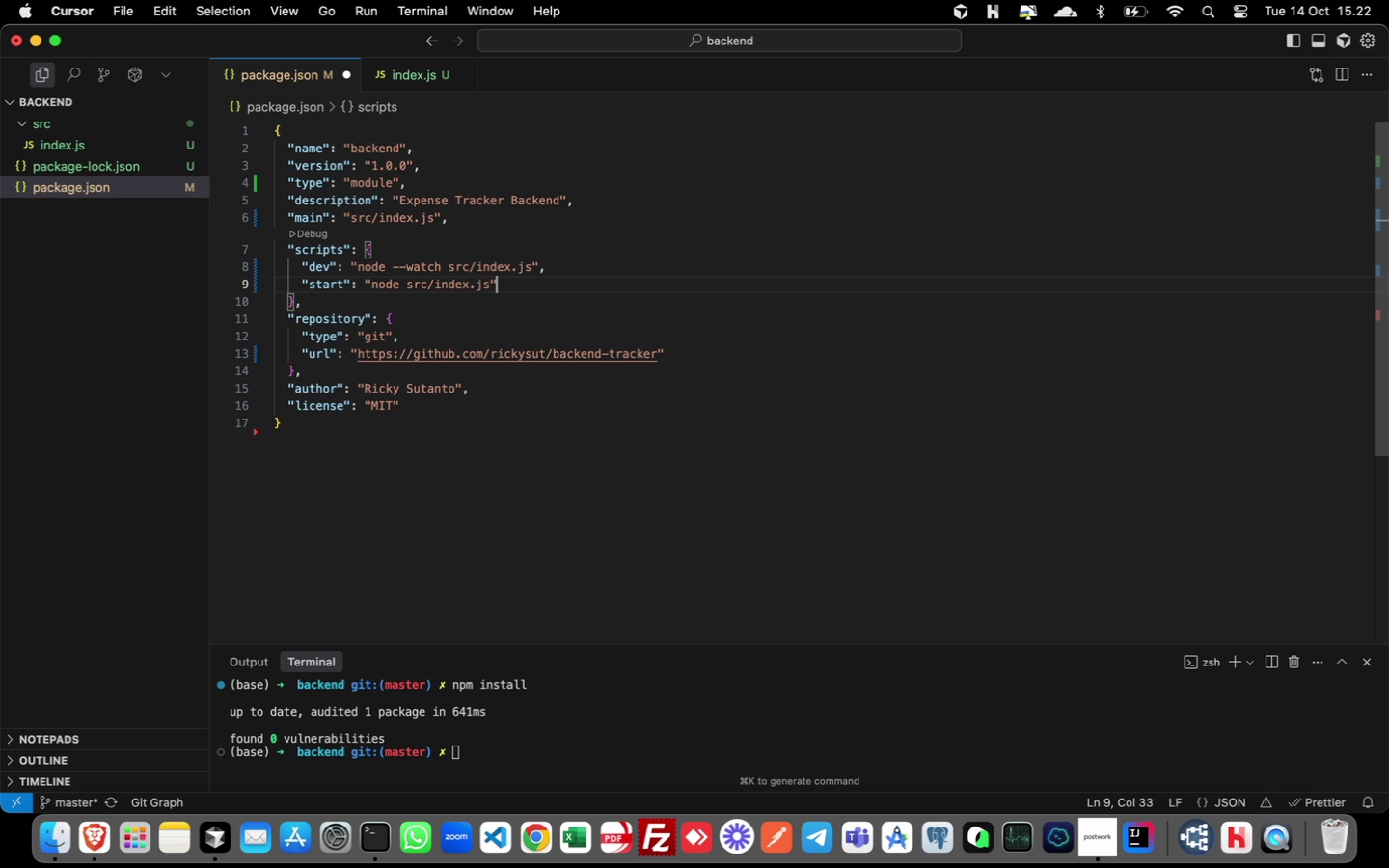 
key(Backspace)
 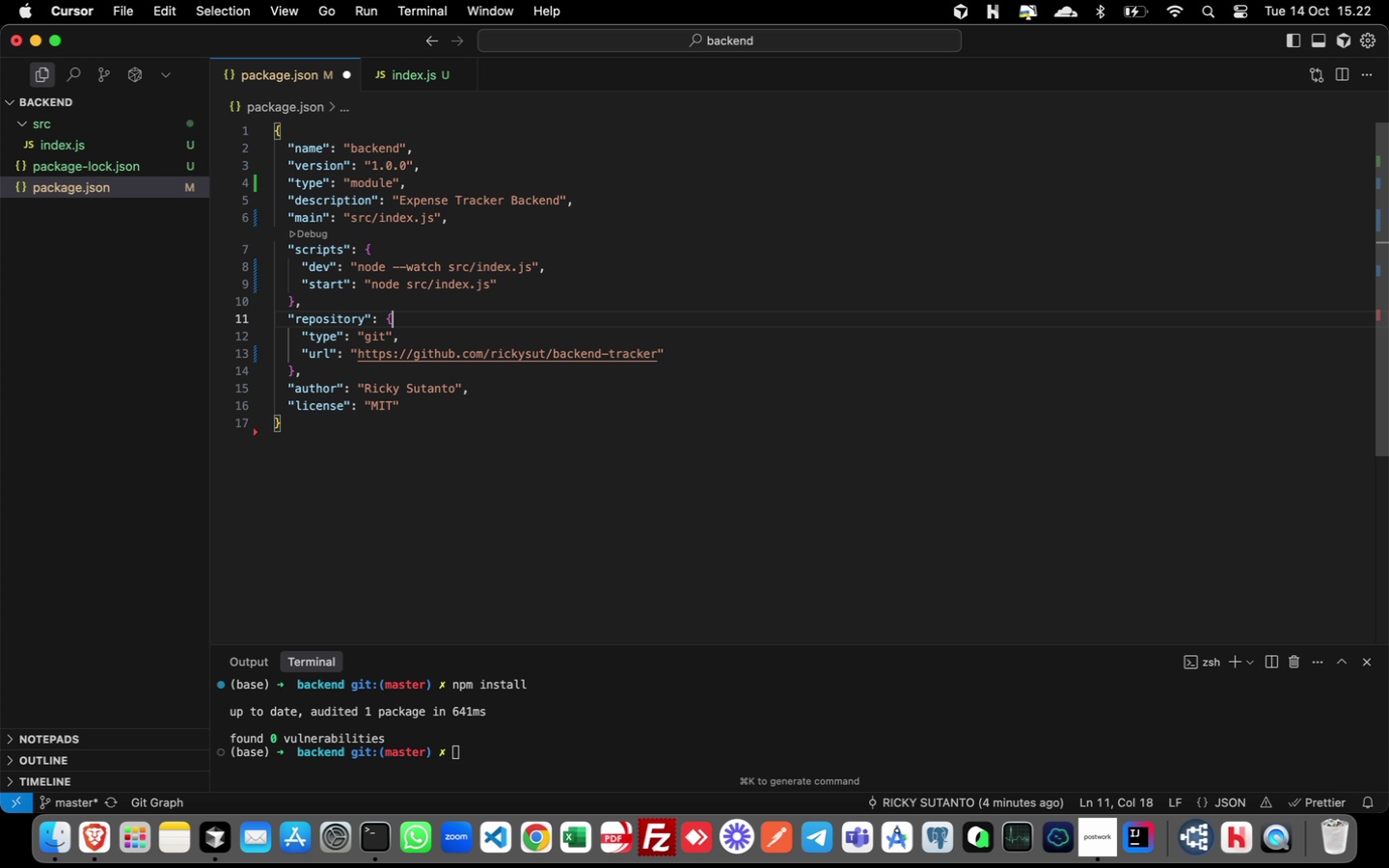 
key(ArrowDown)
 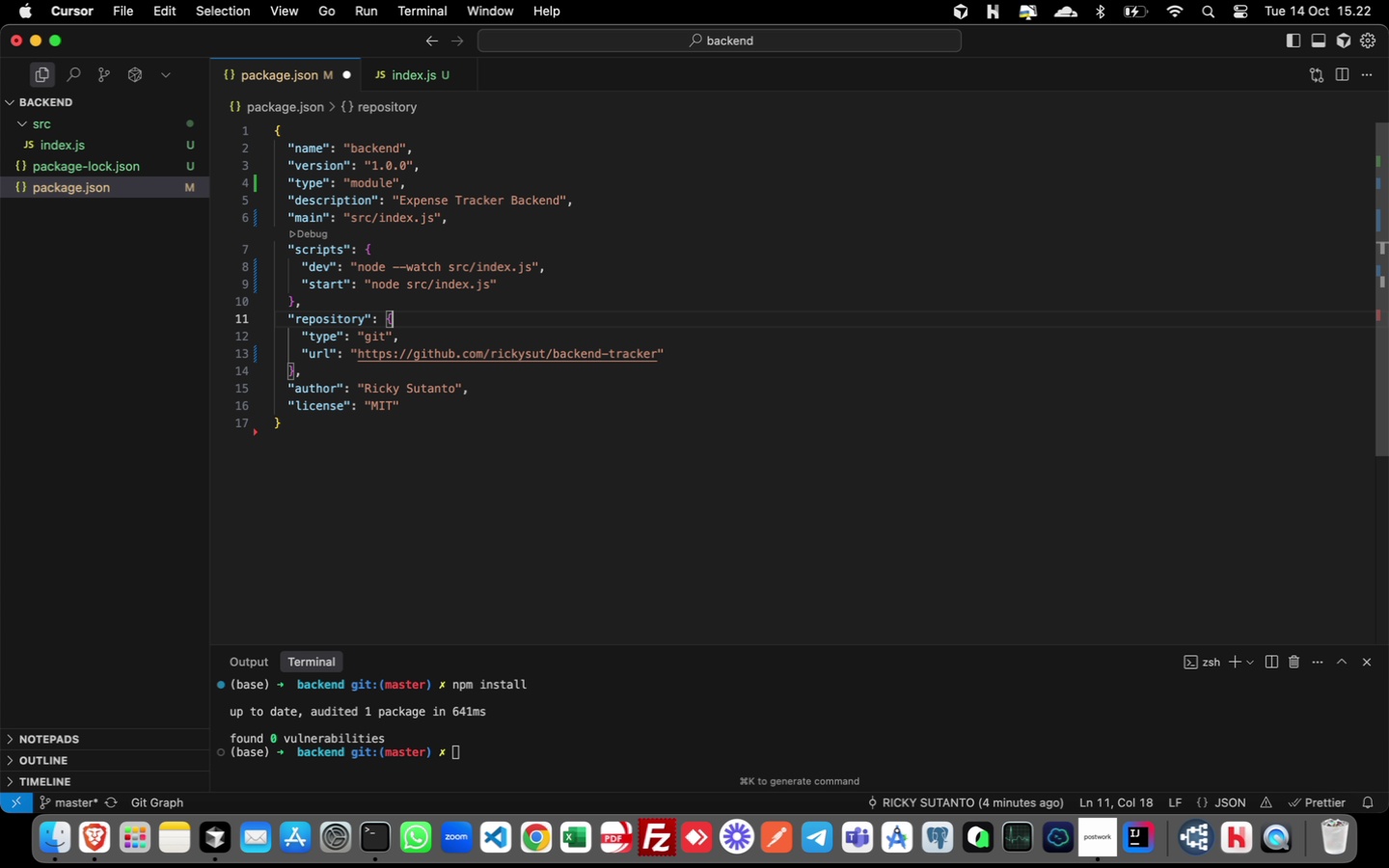 
key(ArrowDown)
 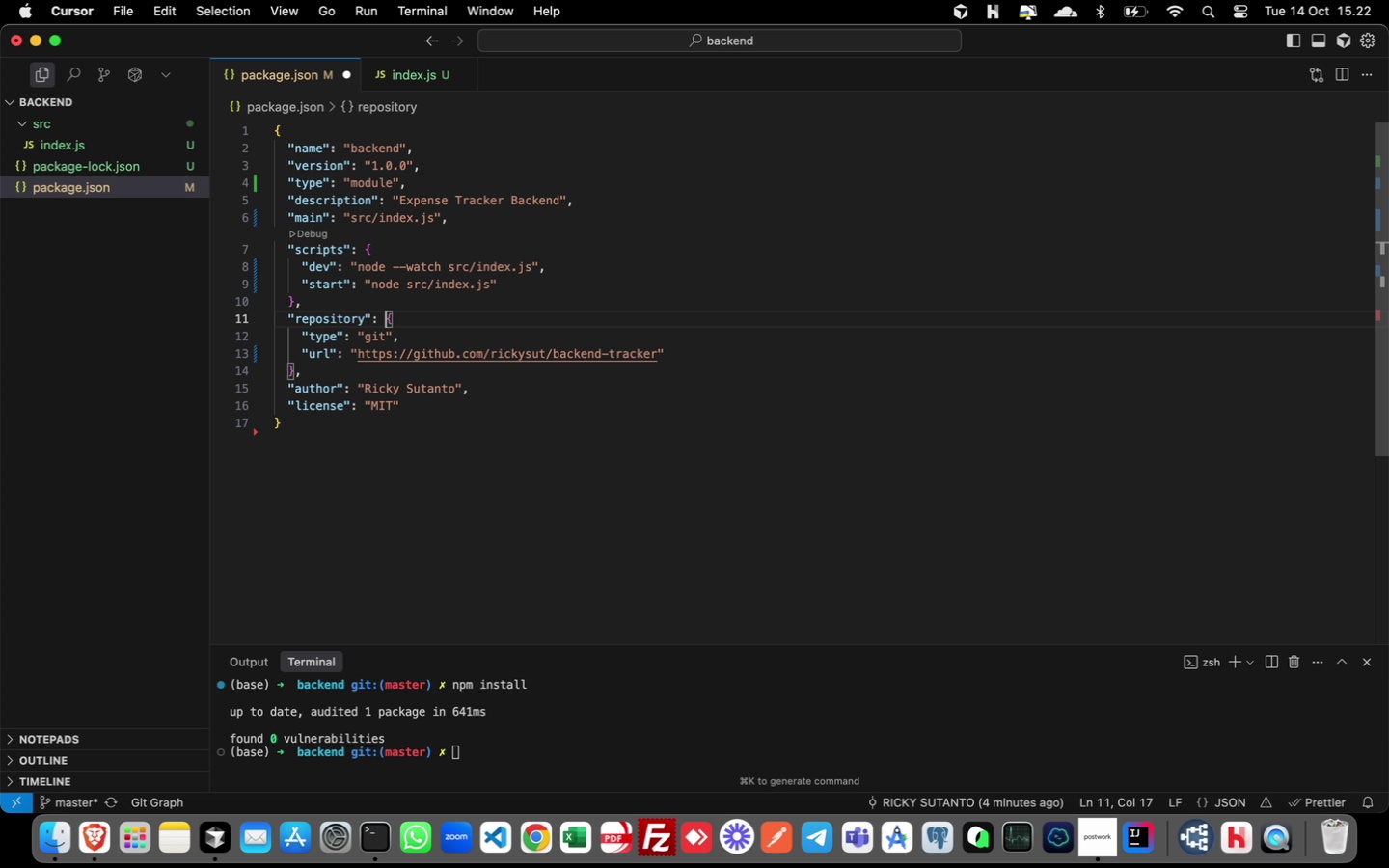 
key(ArrowLeft)
 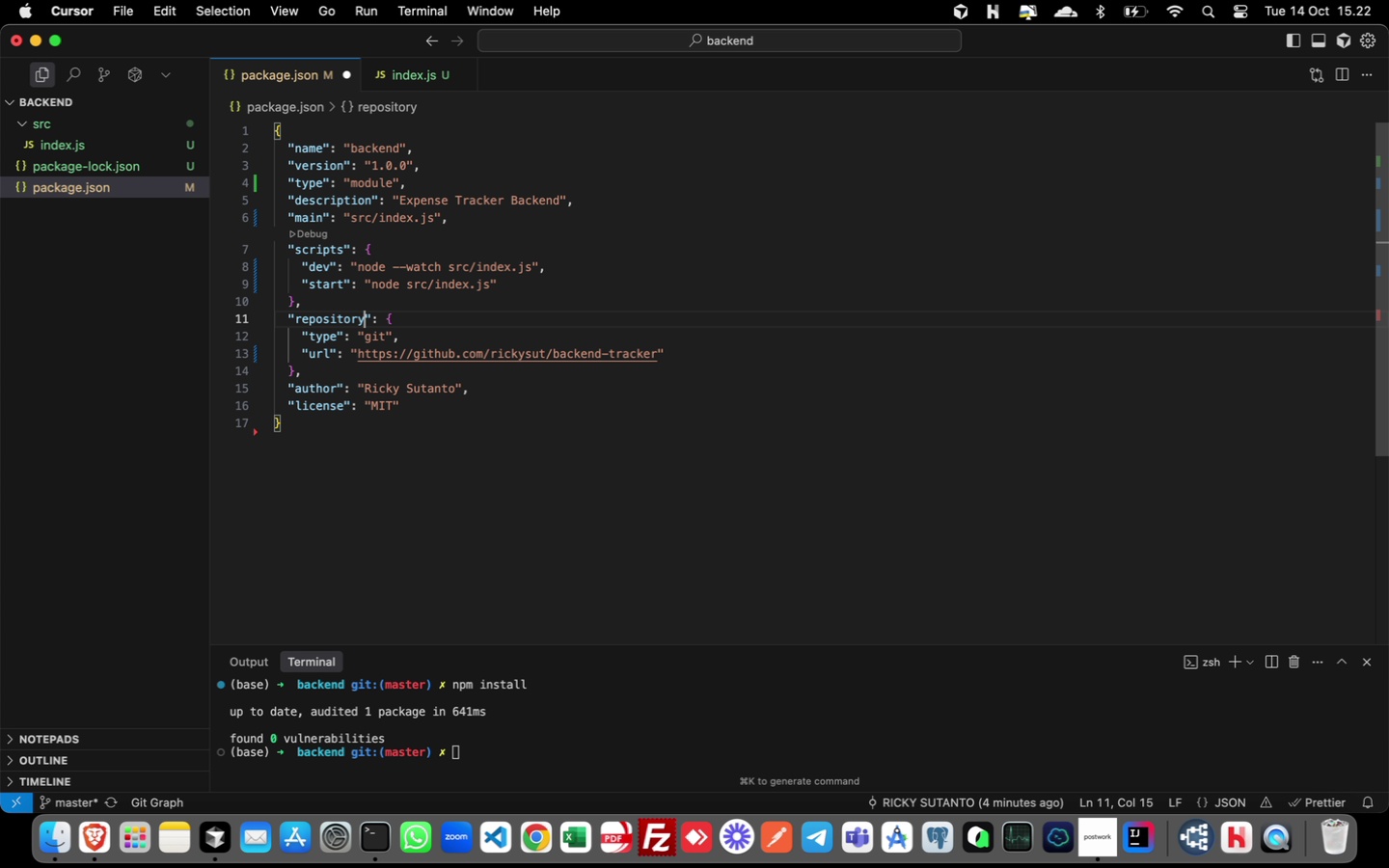 
key(ArrowLeft)
 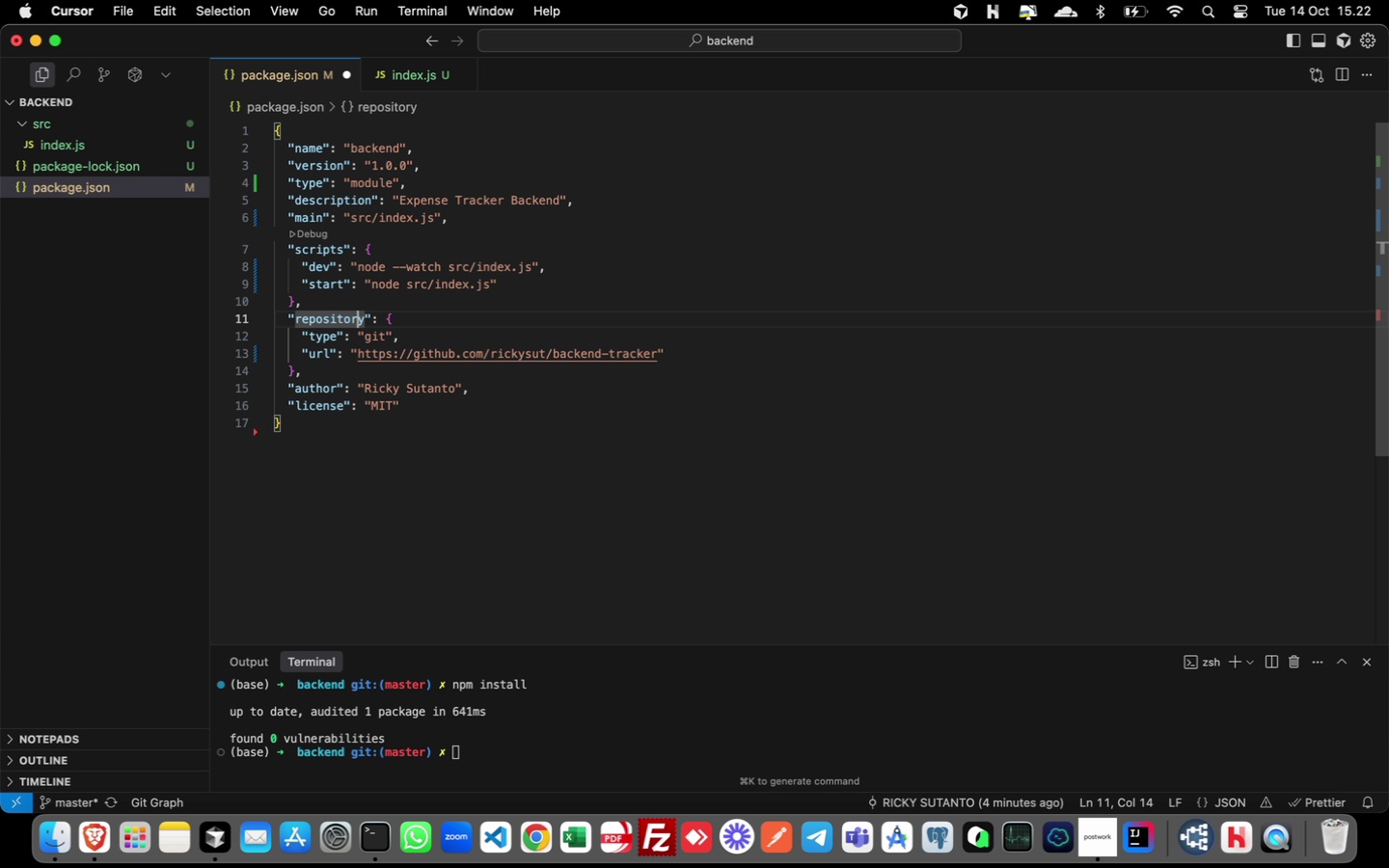 
key(ArrowLeft)
 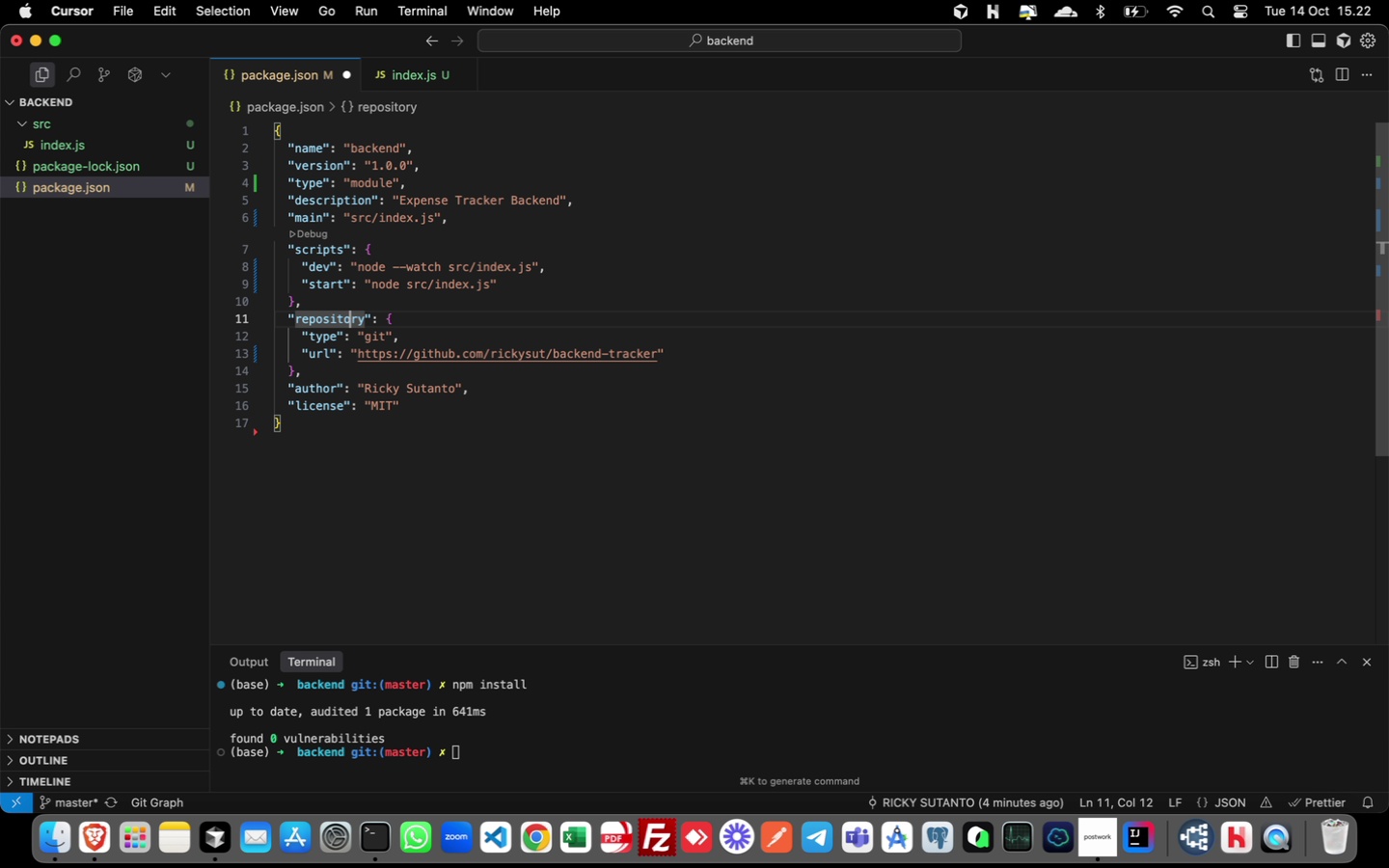 
key(ArrowLeft)
 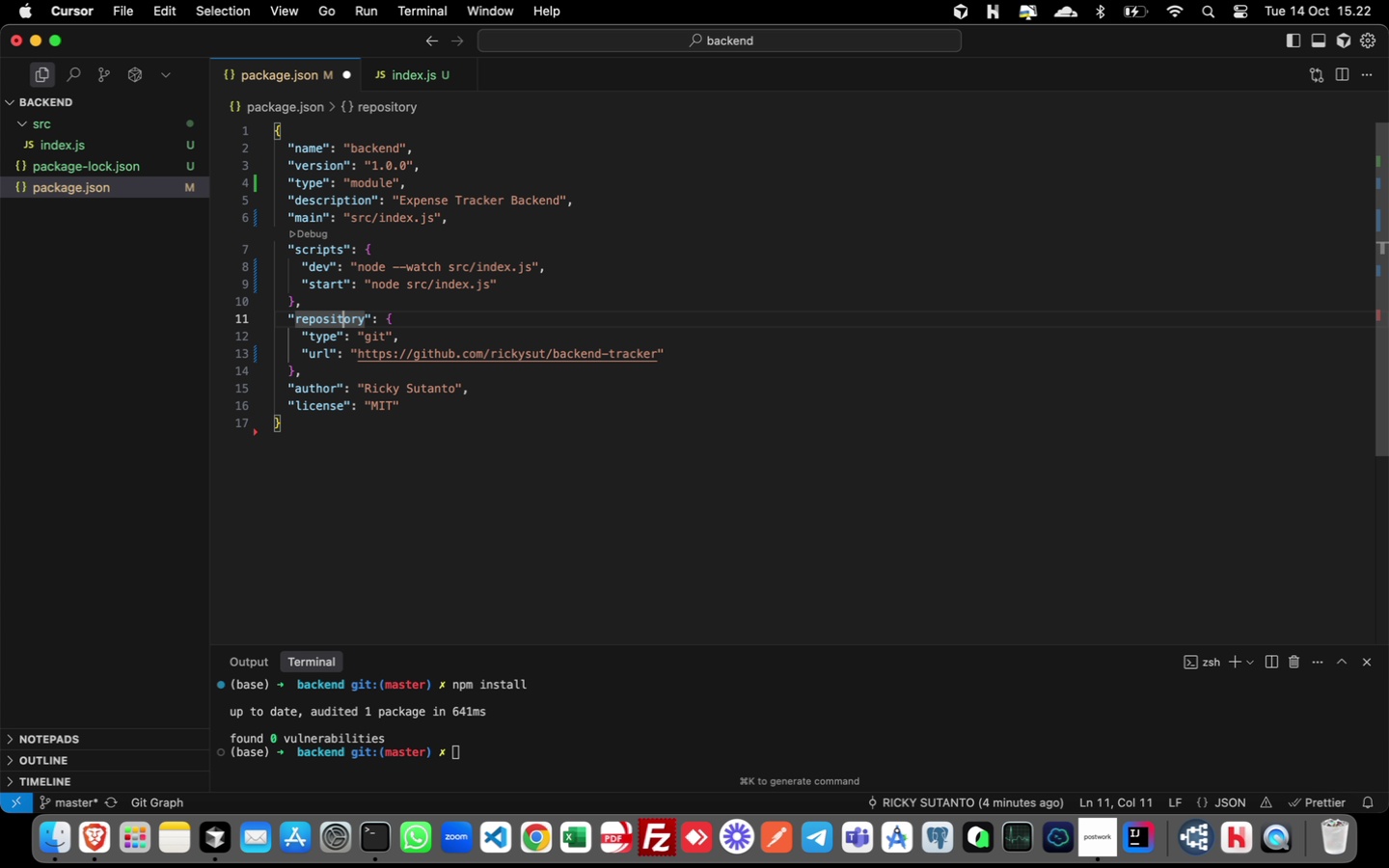 
key(ArrowLeft)
 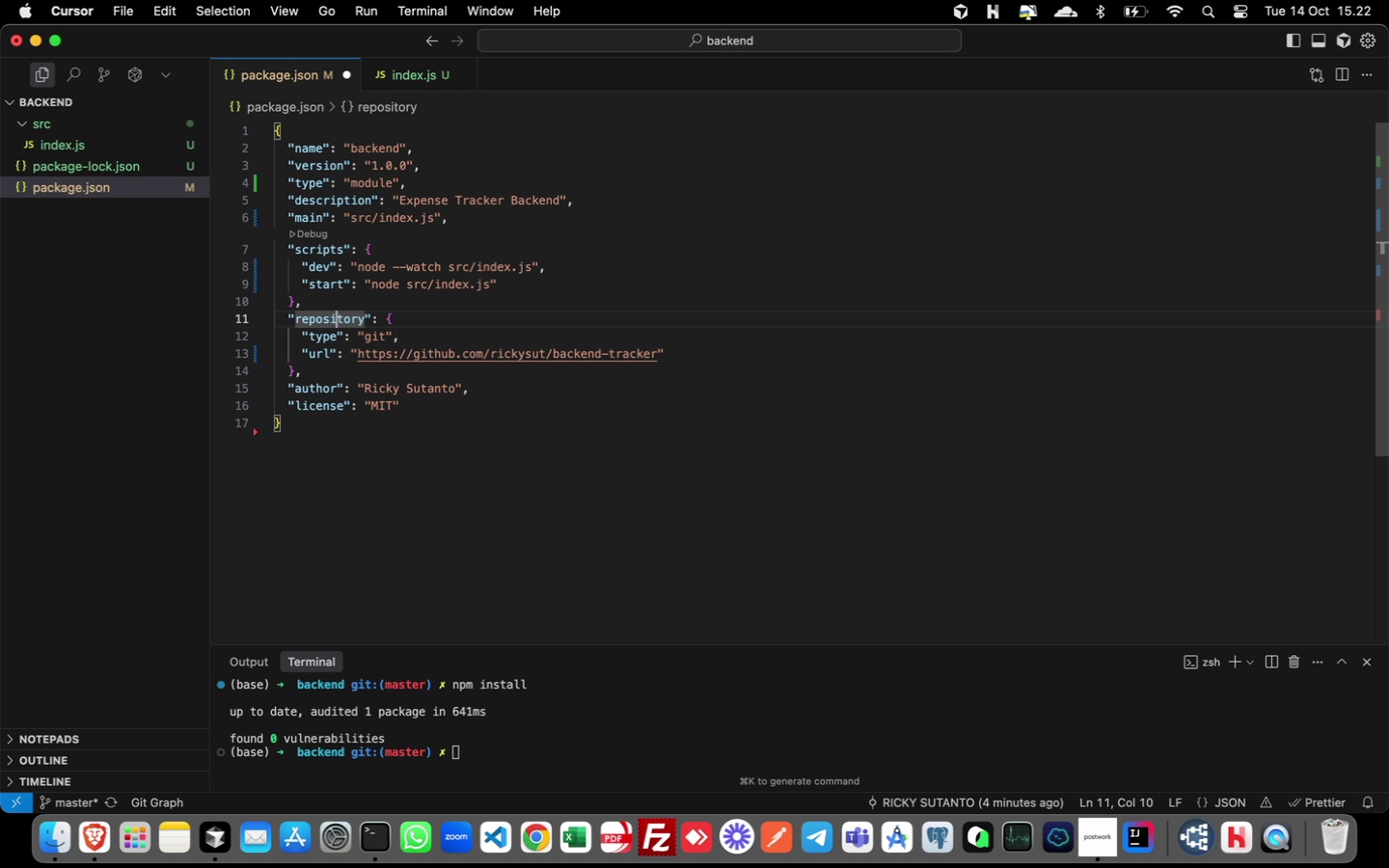 
key(ArrowLeft)
 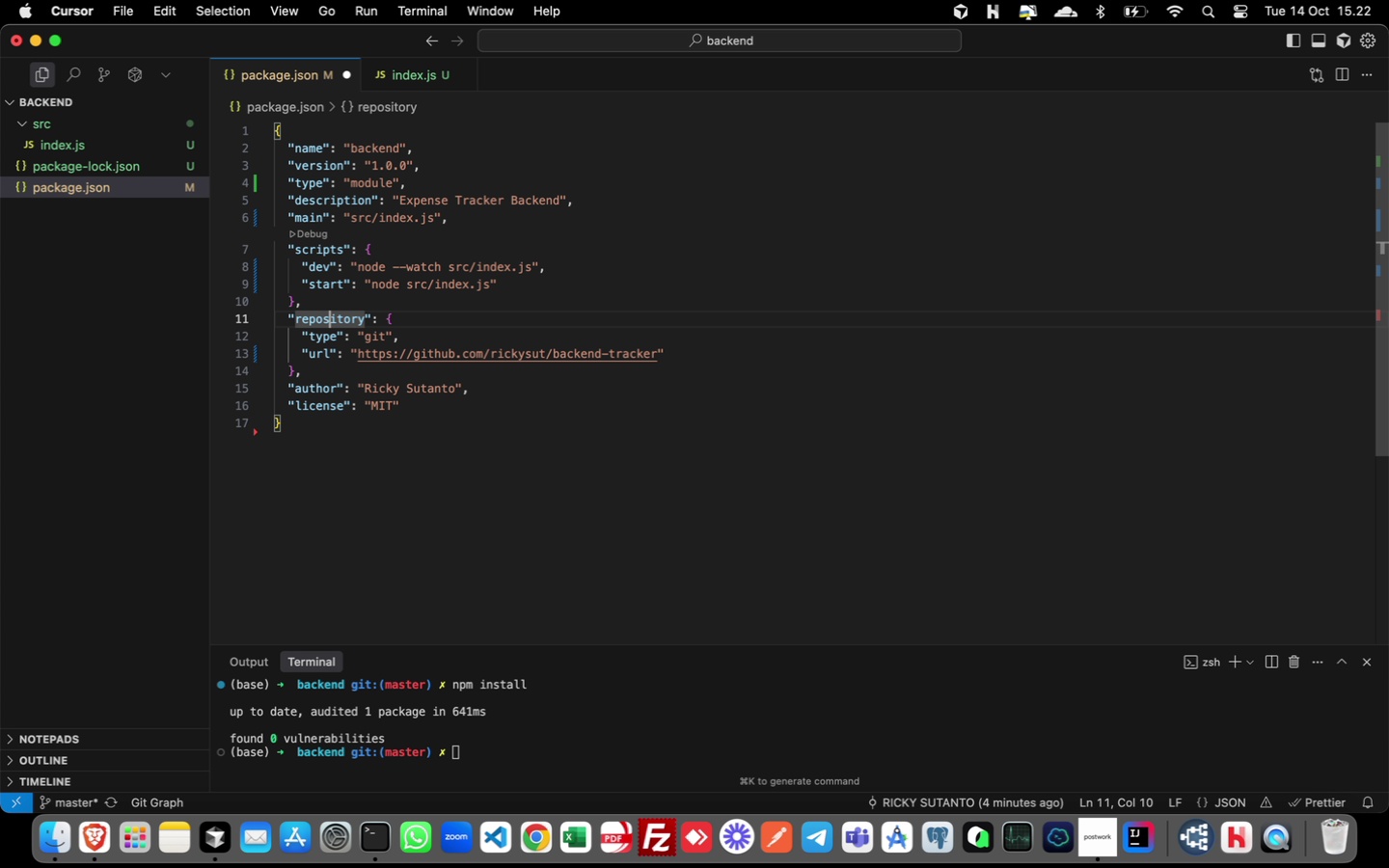 
key(ArrowLeft)
 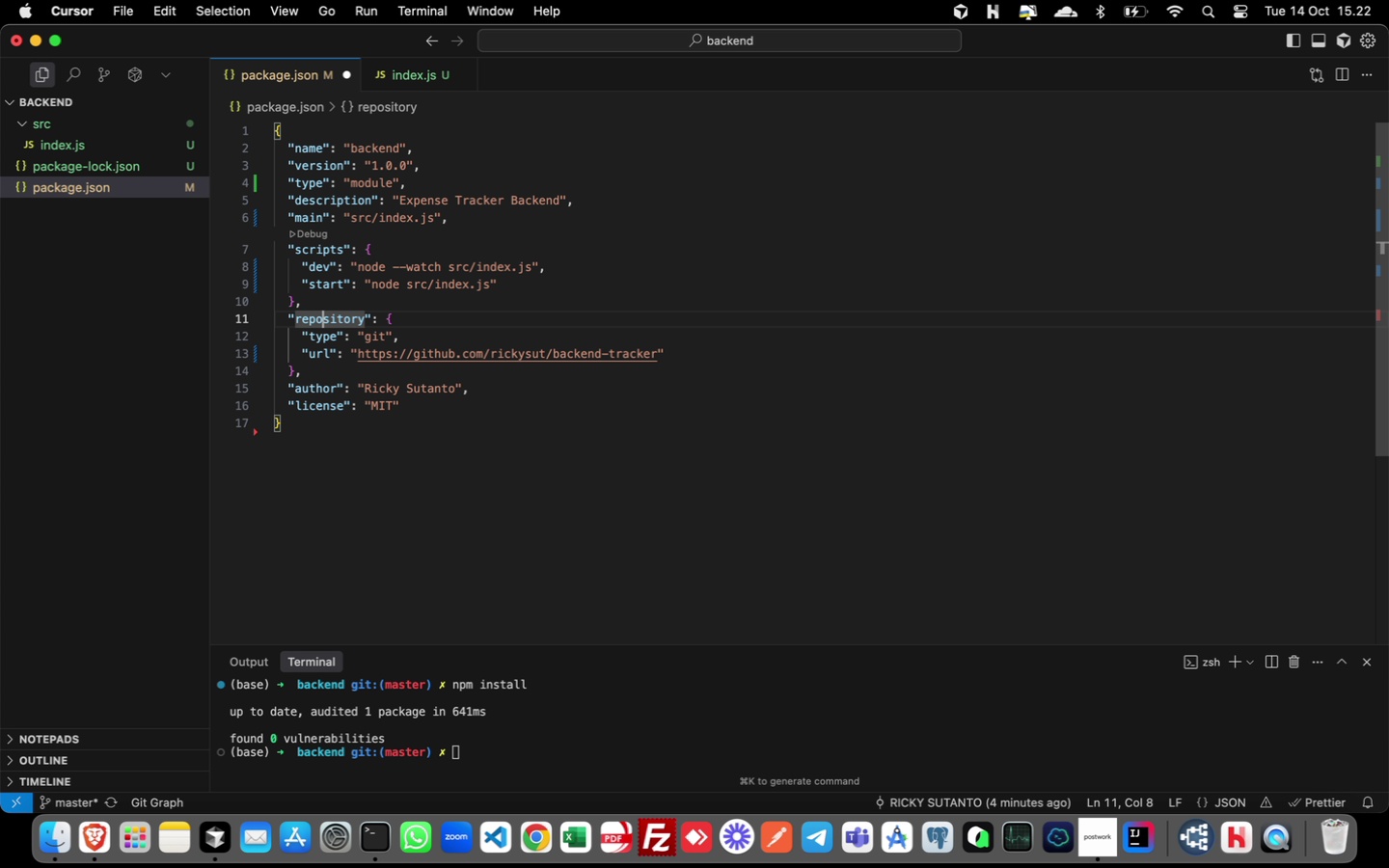 
key(ArrowLeft)
 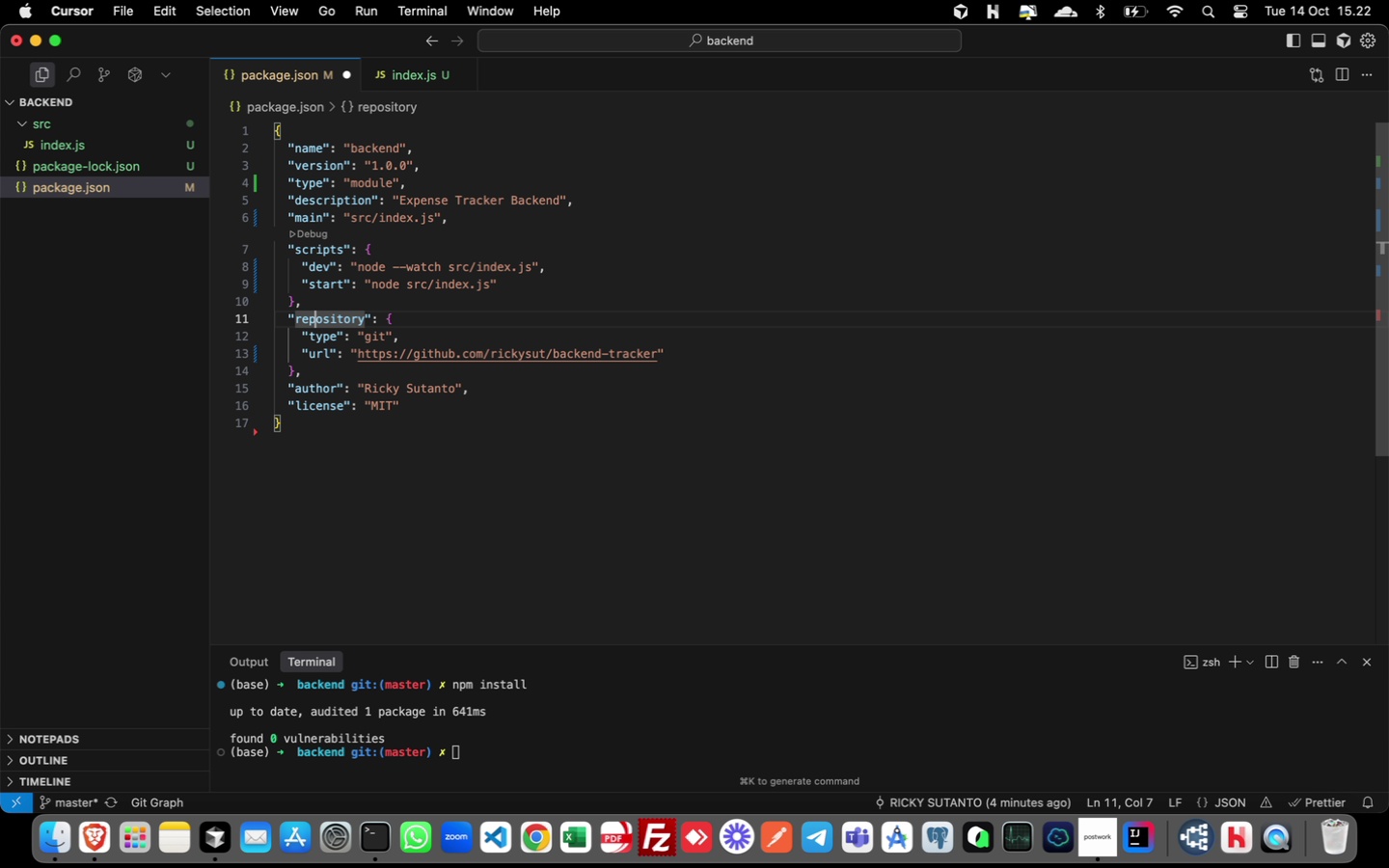 
key(ArrowLeft)
 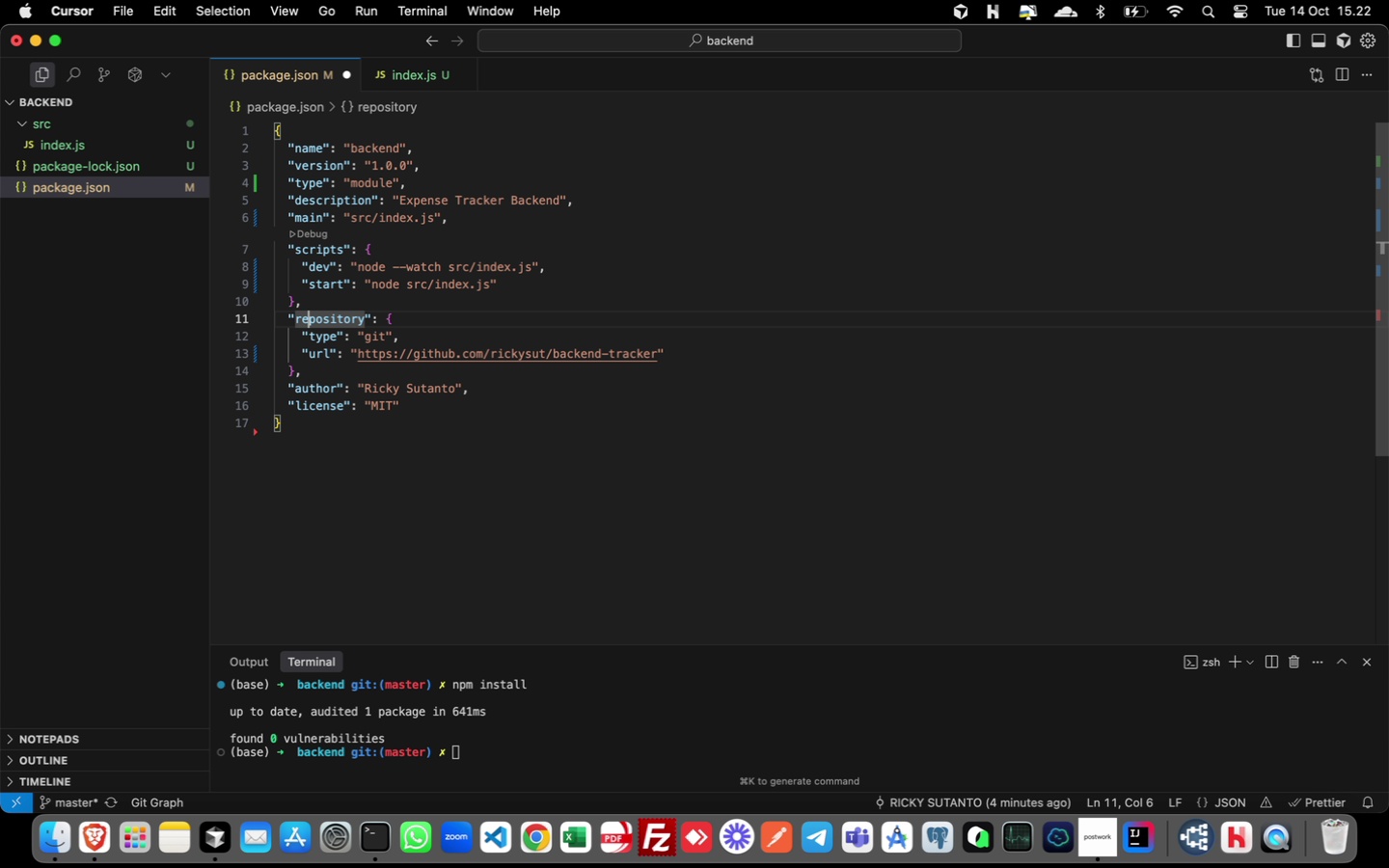 
key(ArrowLeft)
 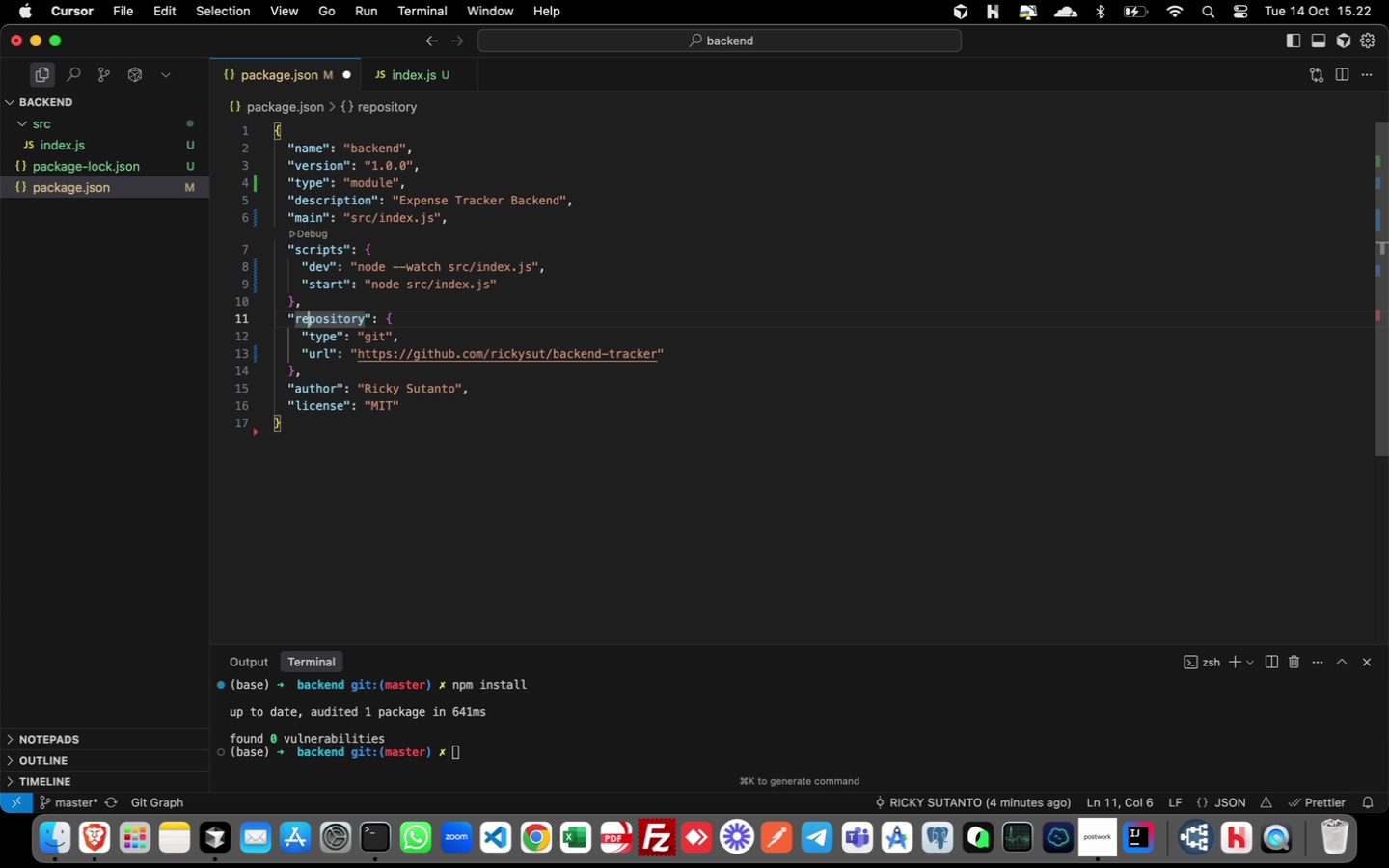 
key(ArrowLeft)
 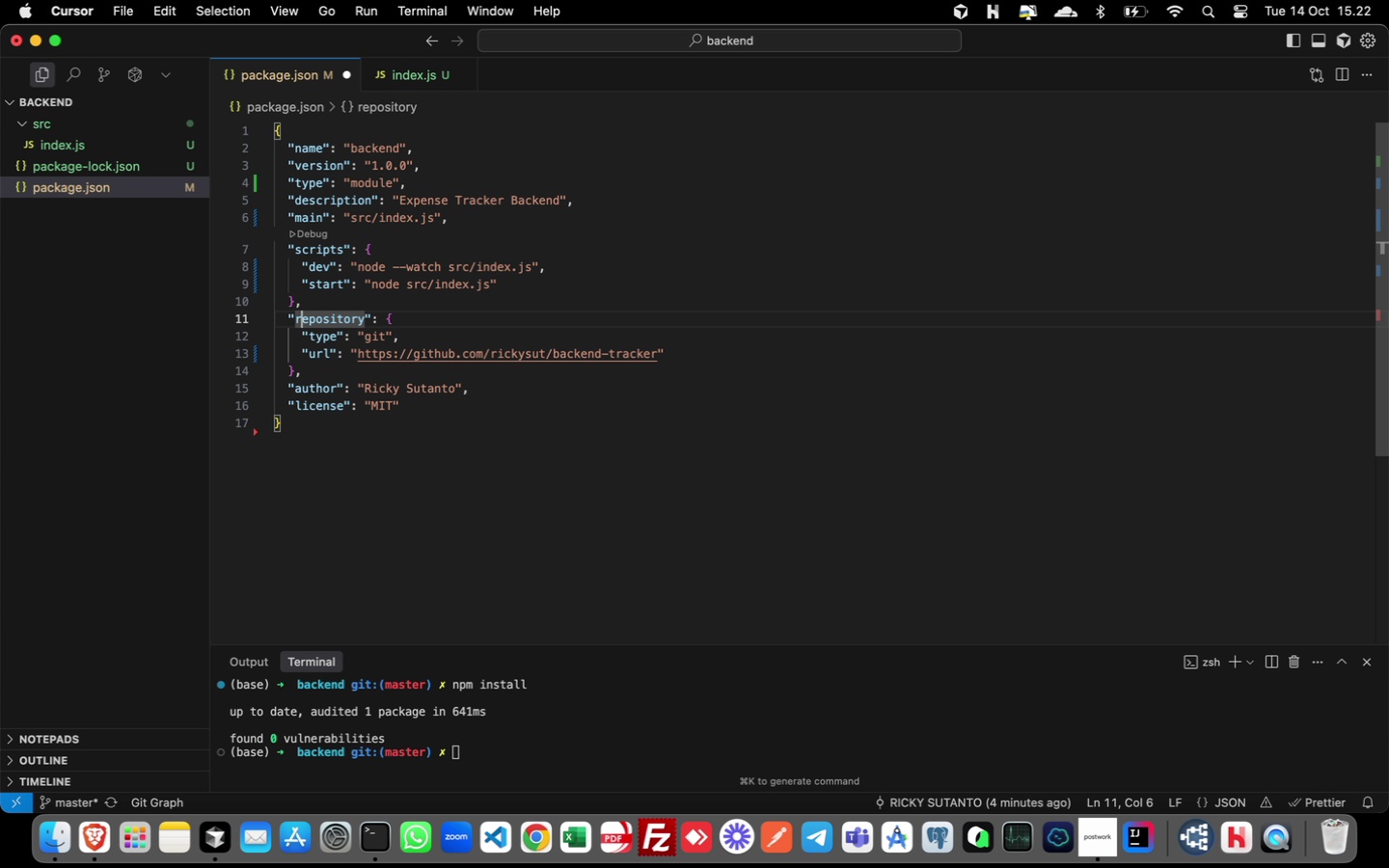 
key(ArrowLeft)
 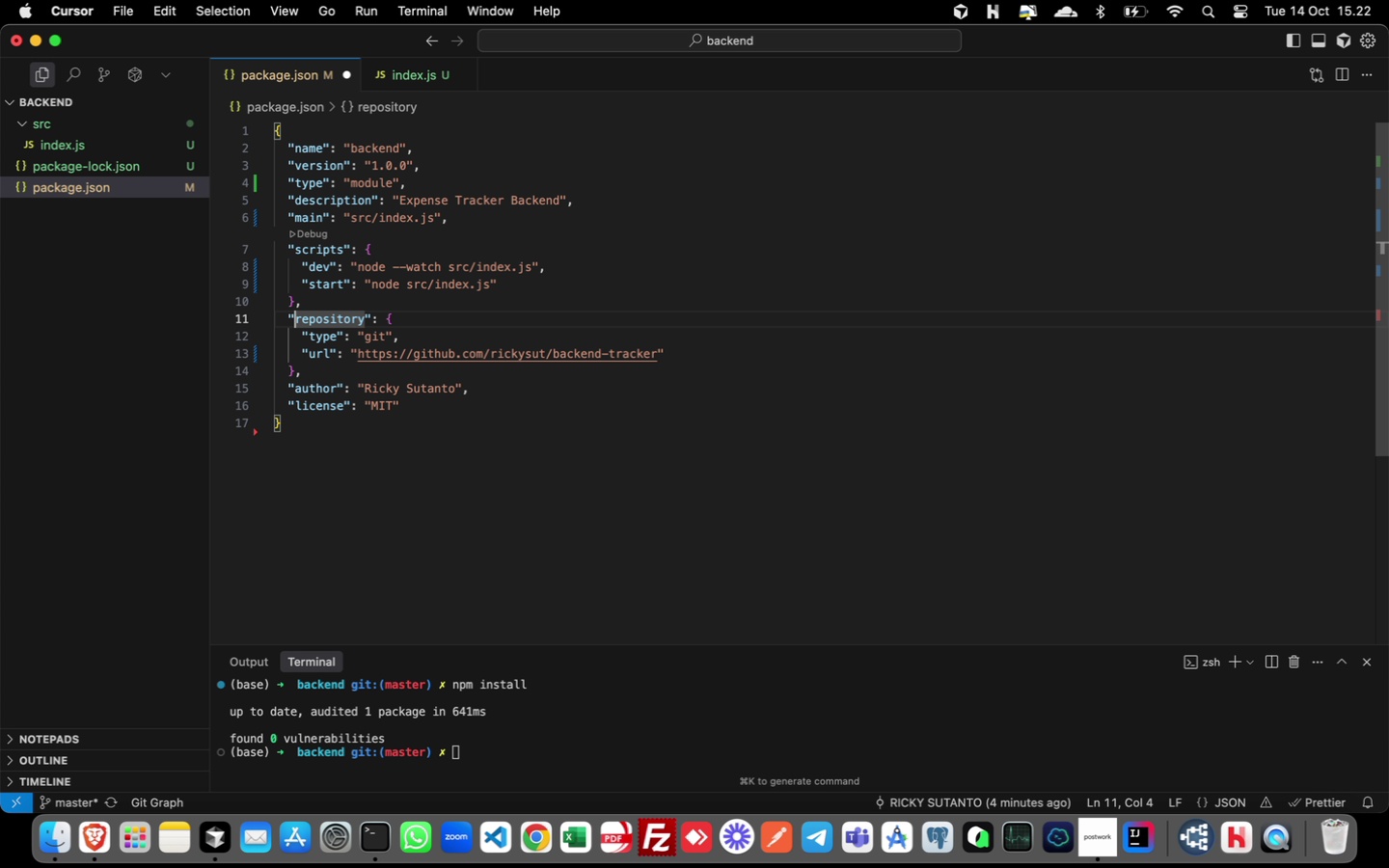 
key(ArrowLeft)
 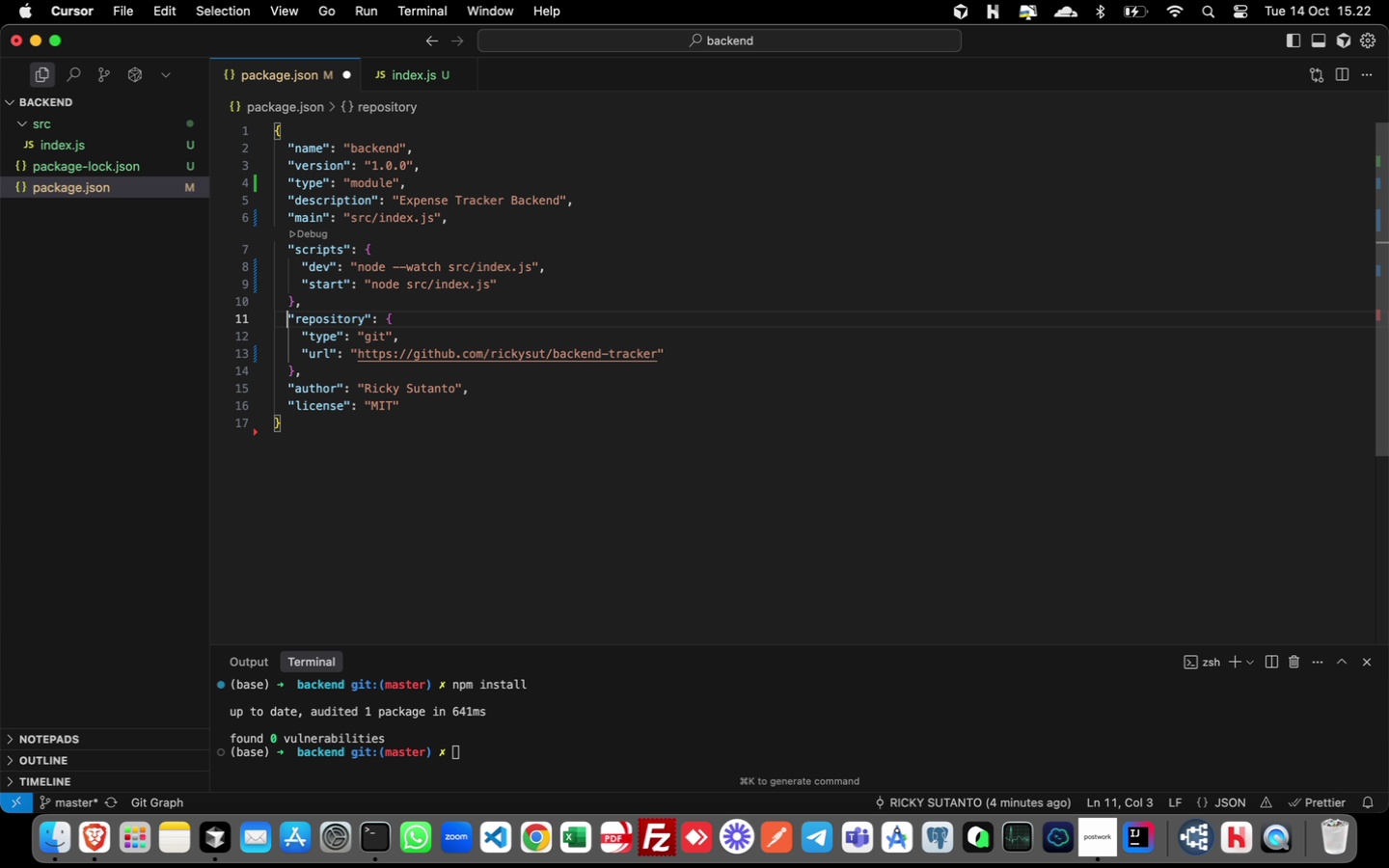 
key(ArrowLeft)
 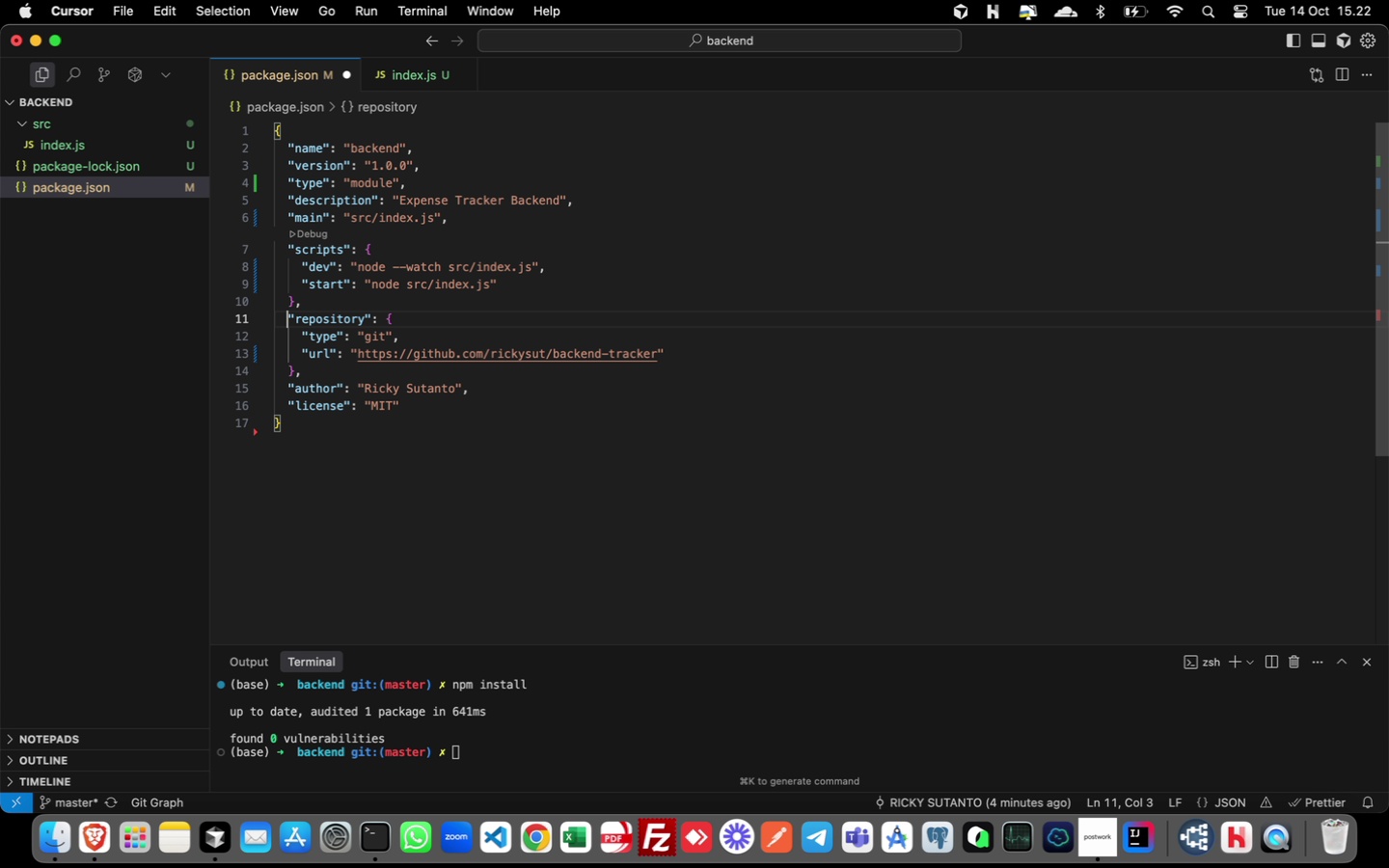 
key(ArrowLeft)
 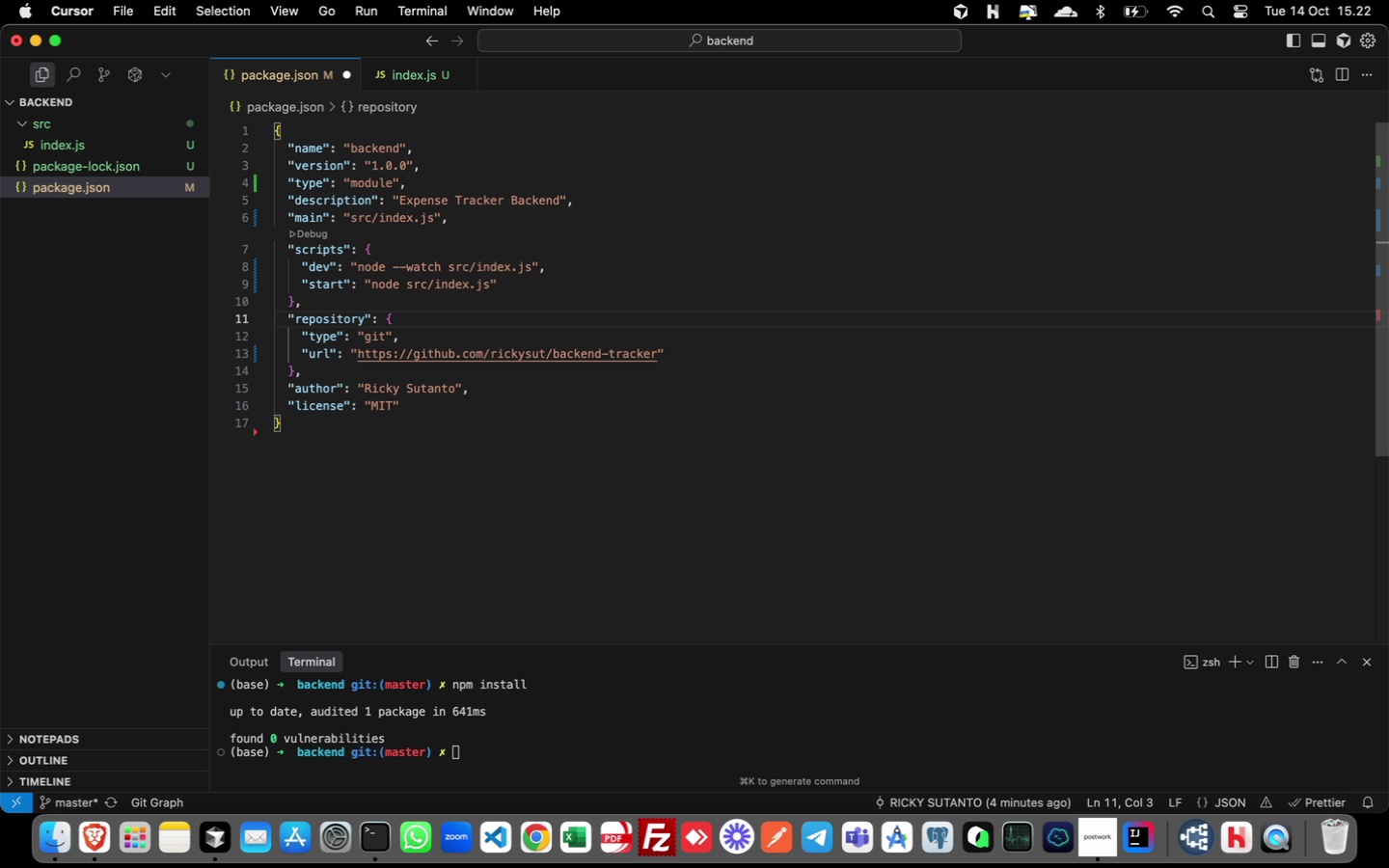 
key(Shift+ArrowDown)
 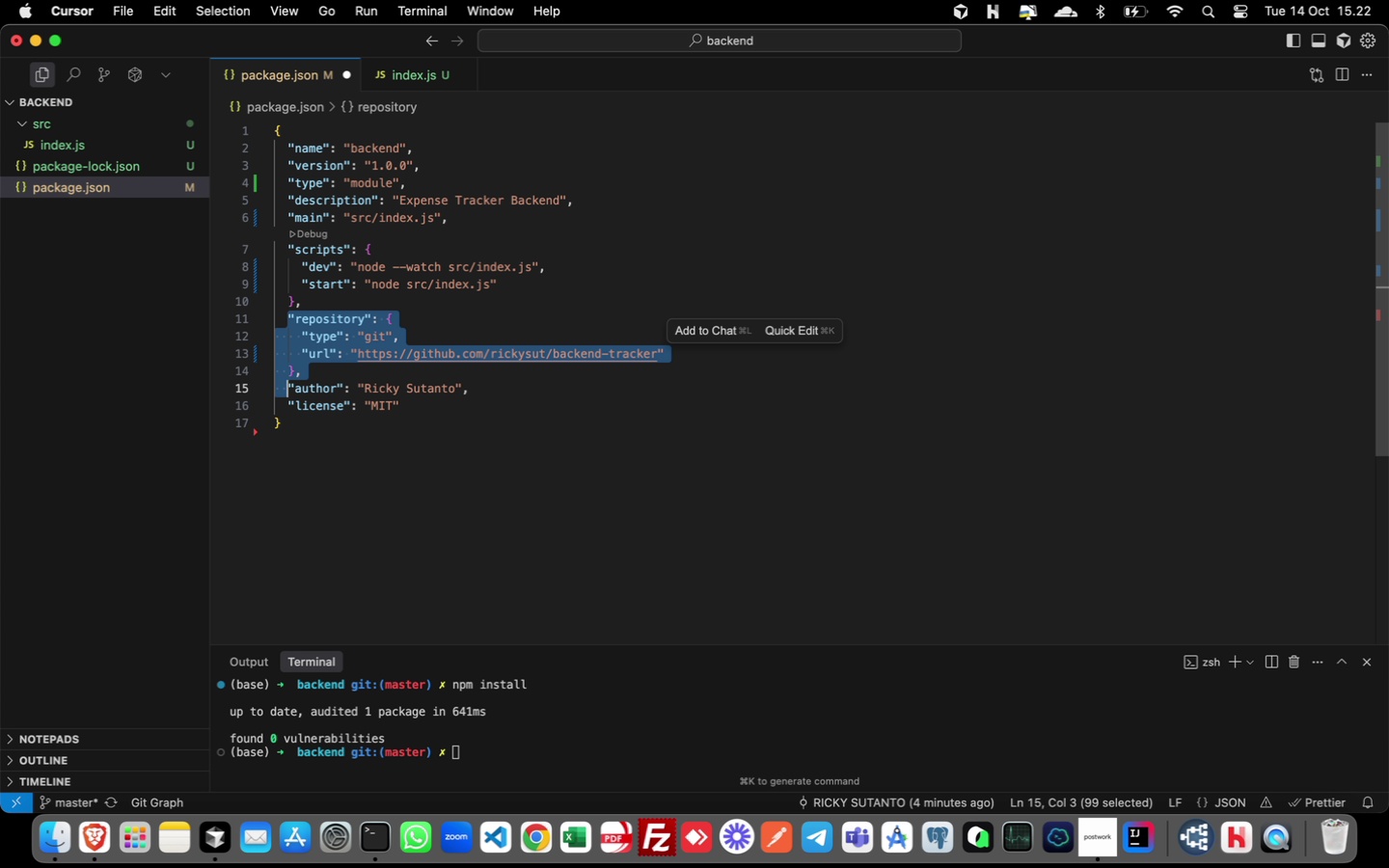 
key(Shift+ArrowDown)
 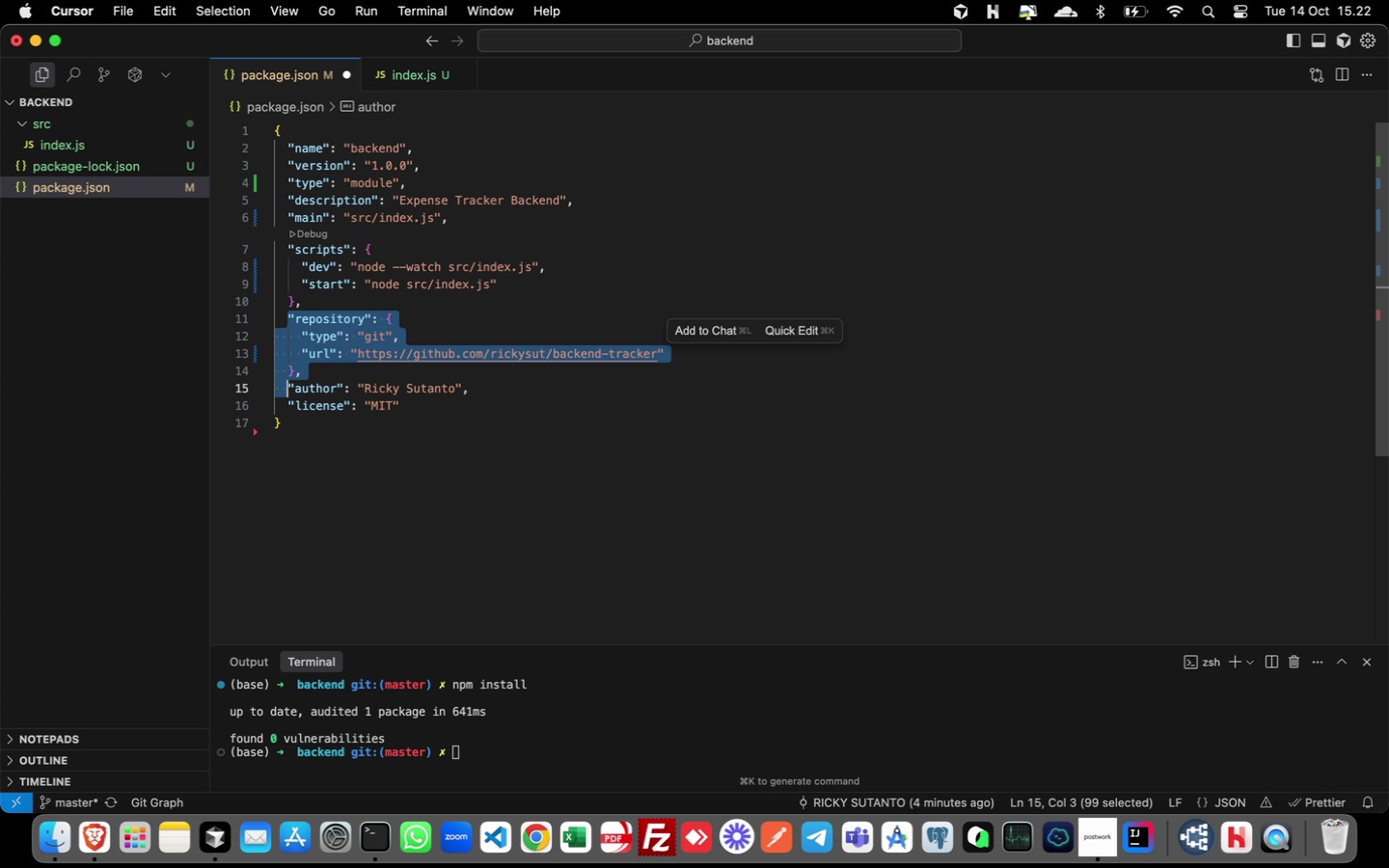 
key(Shift+ArrowDown)
 